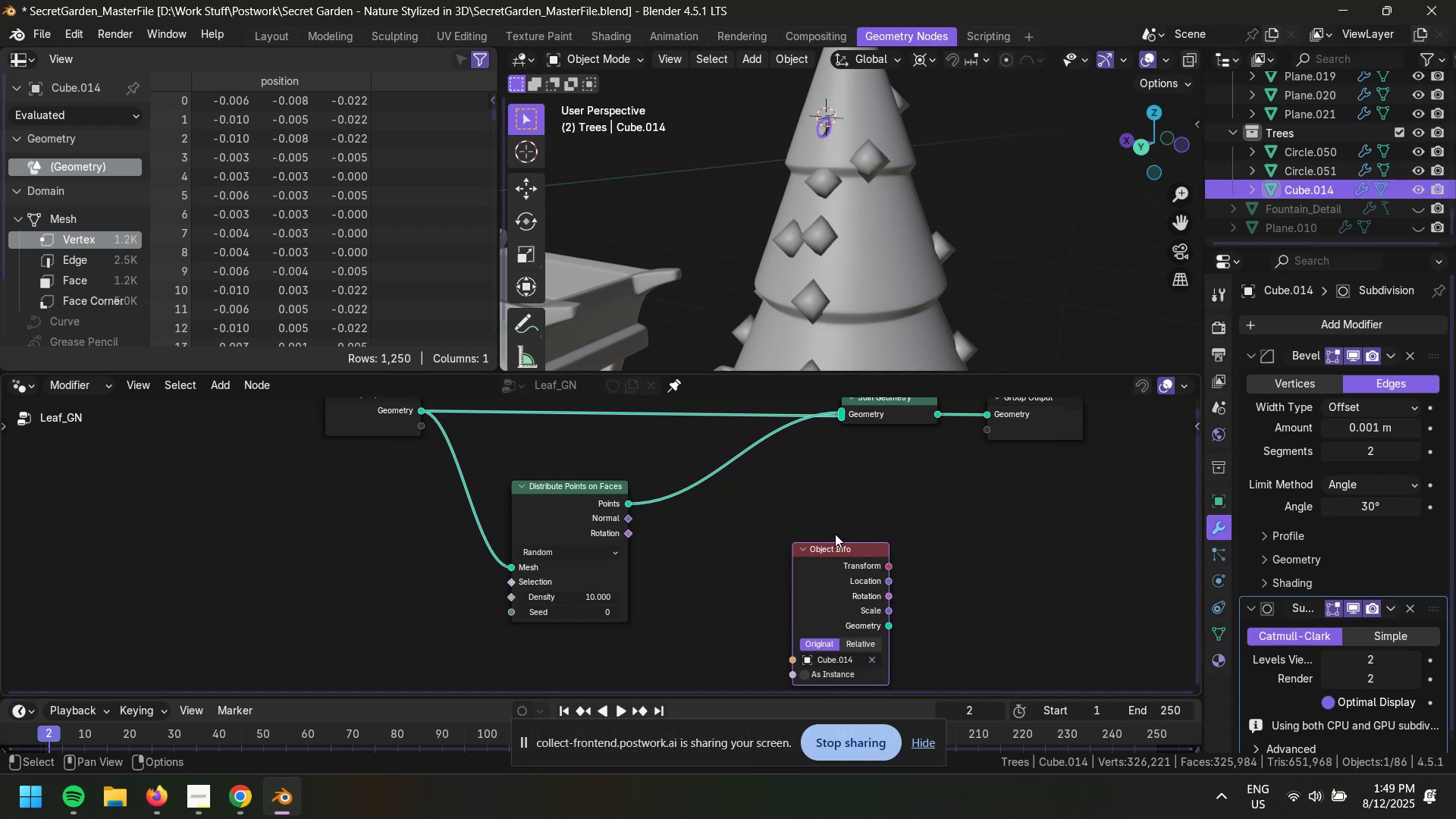 
scroll: coordinate [872, 529], scroll_direction: down, amount: 5.0
 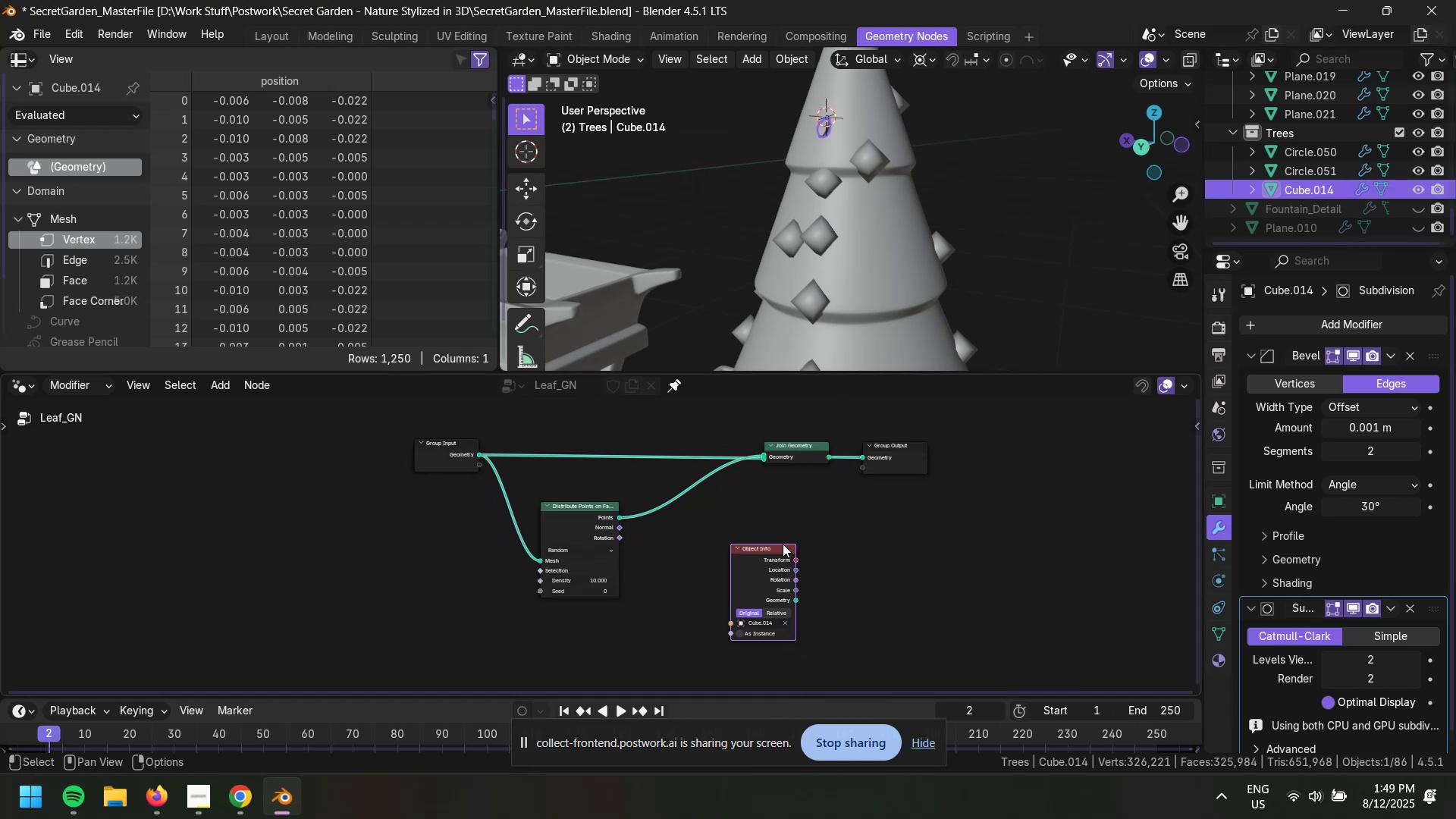 
left_click_drag(start_coordinate=[777, 547], to_coordinate=[428, 592])
 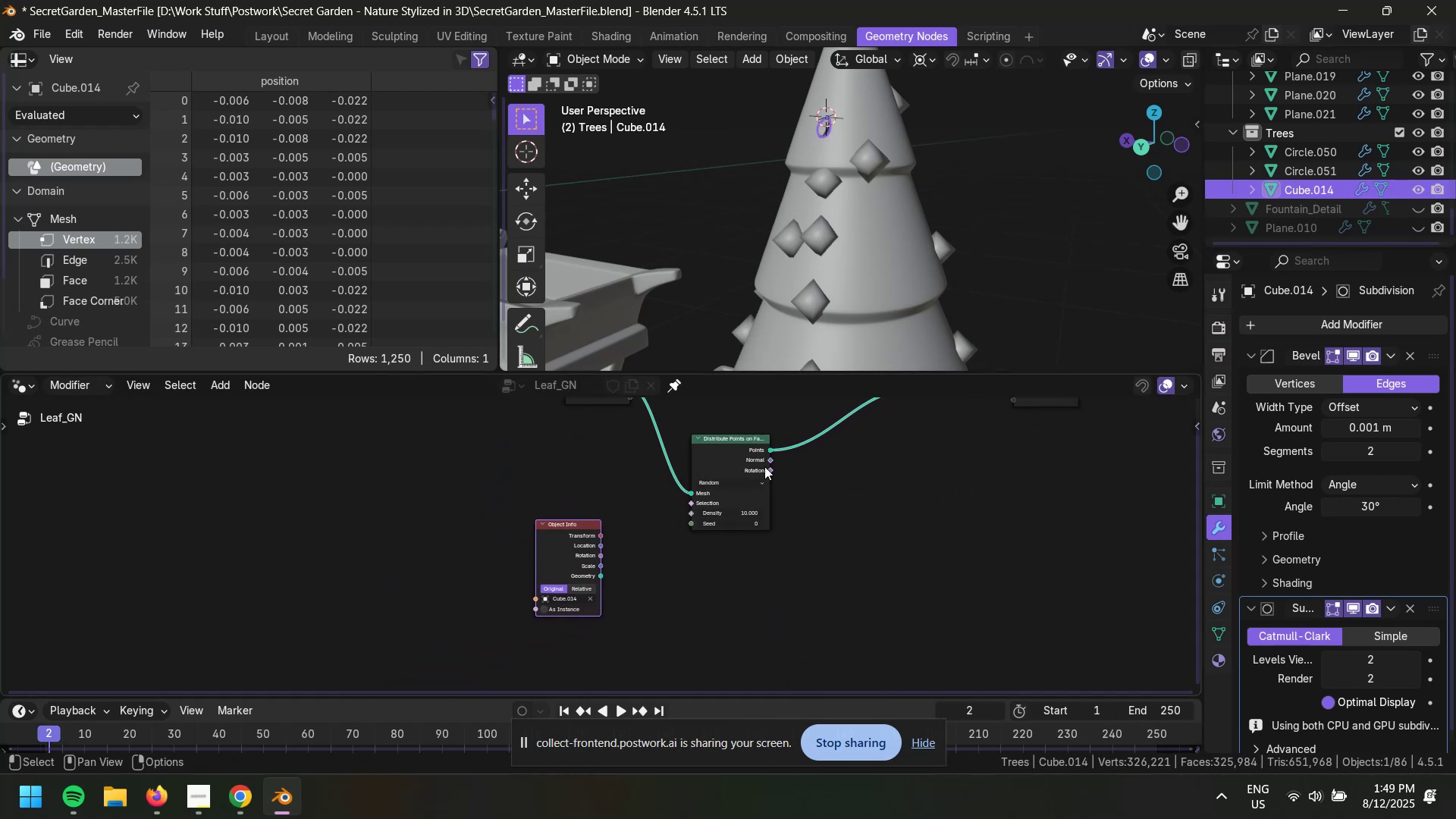 
left_click_drag(start_coordinate=[732, 436], to_coordinate=[774, 441])
 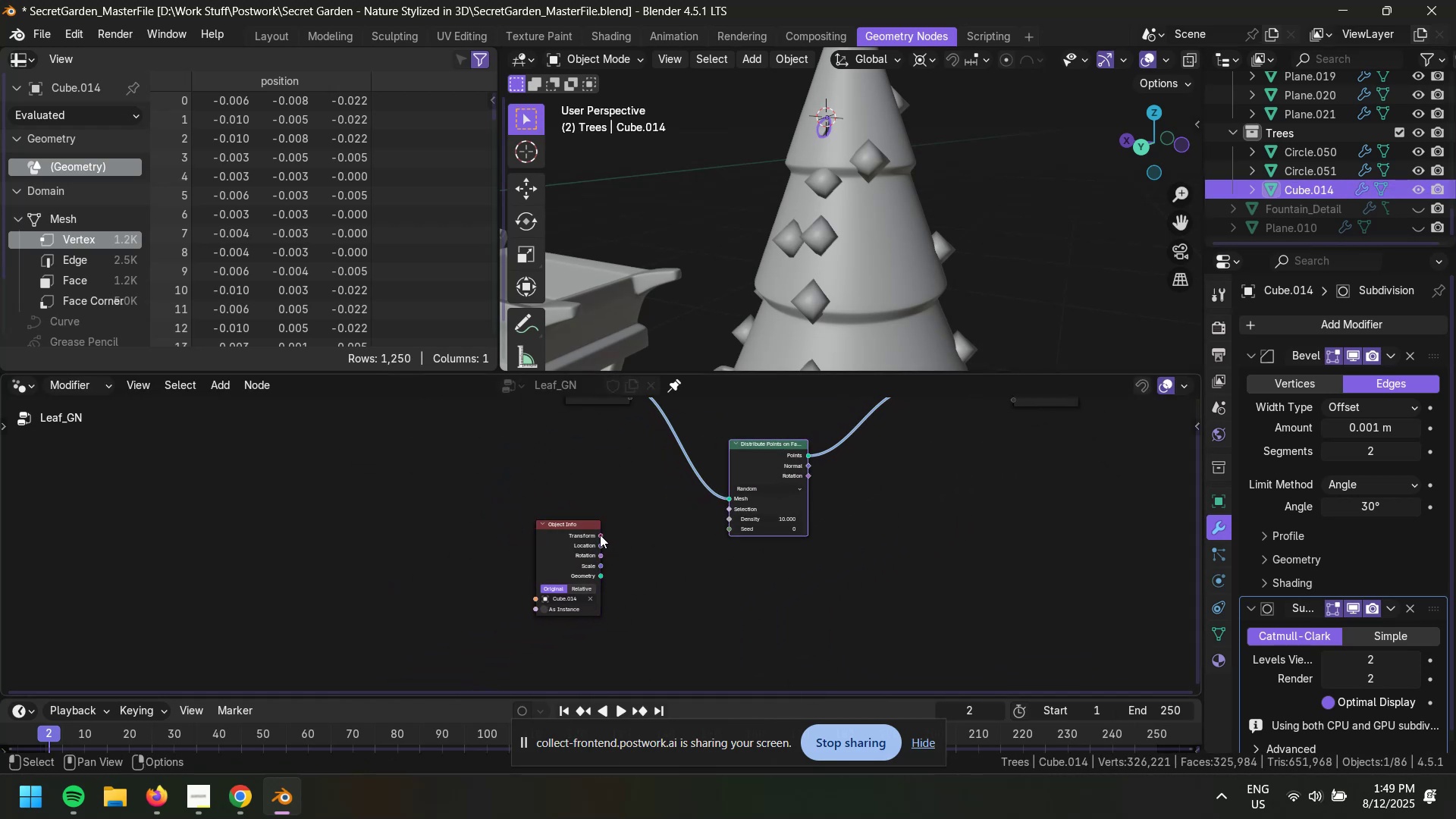 
scroll: coordinate [603, 561], scroll_direction: up, amount: 3.0
 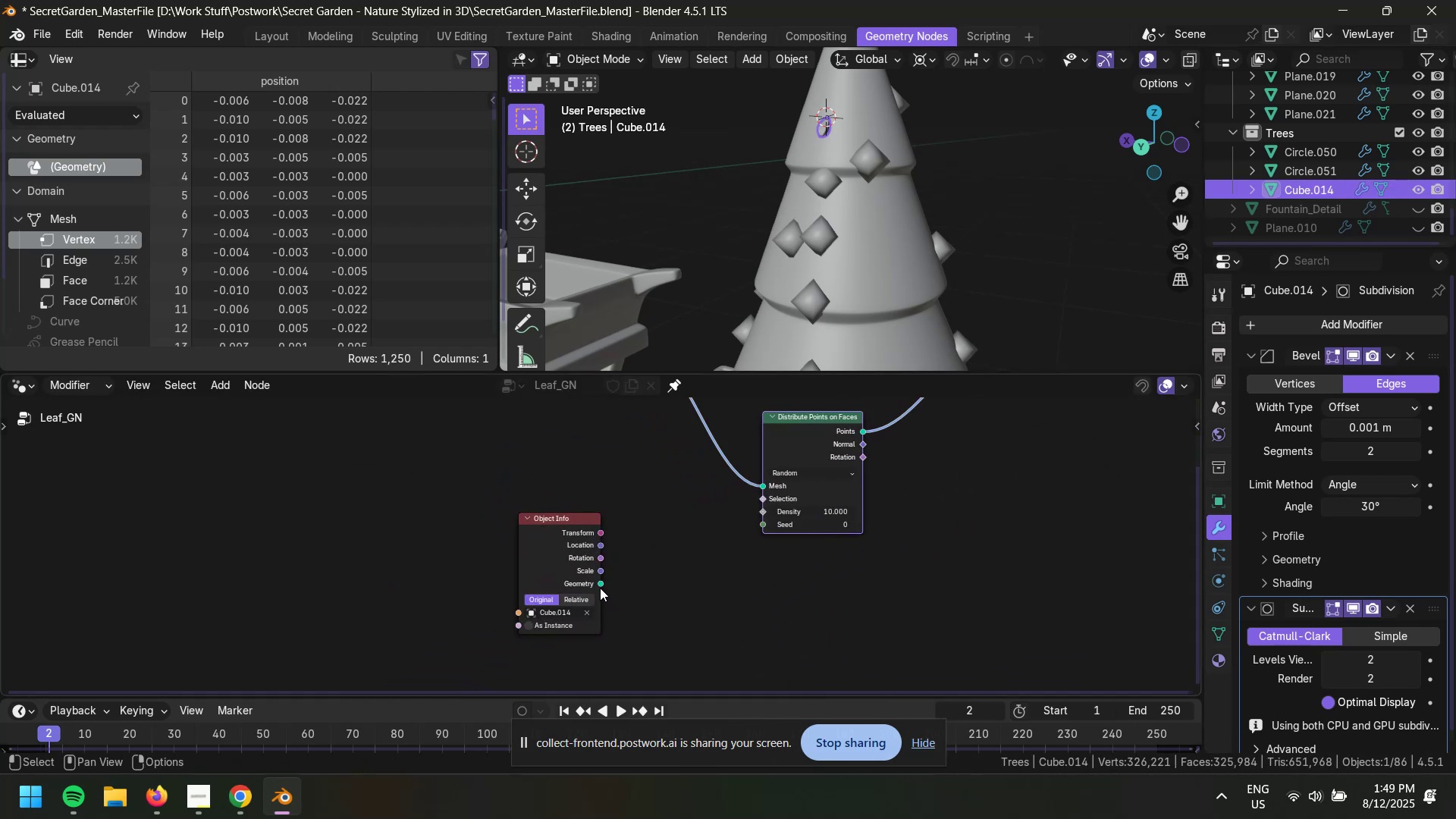 
left_click_drag(start_coordinate=[601, 582], to_coordinate=[755, 485])
 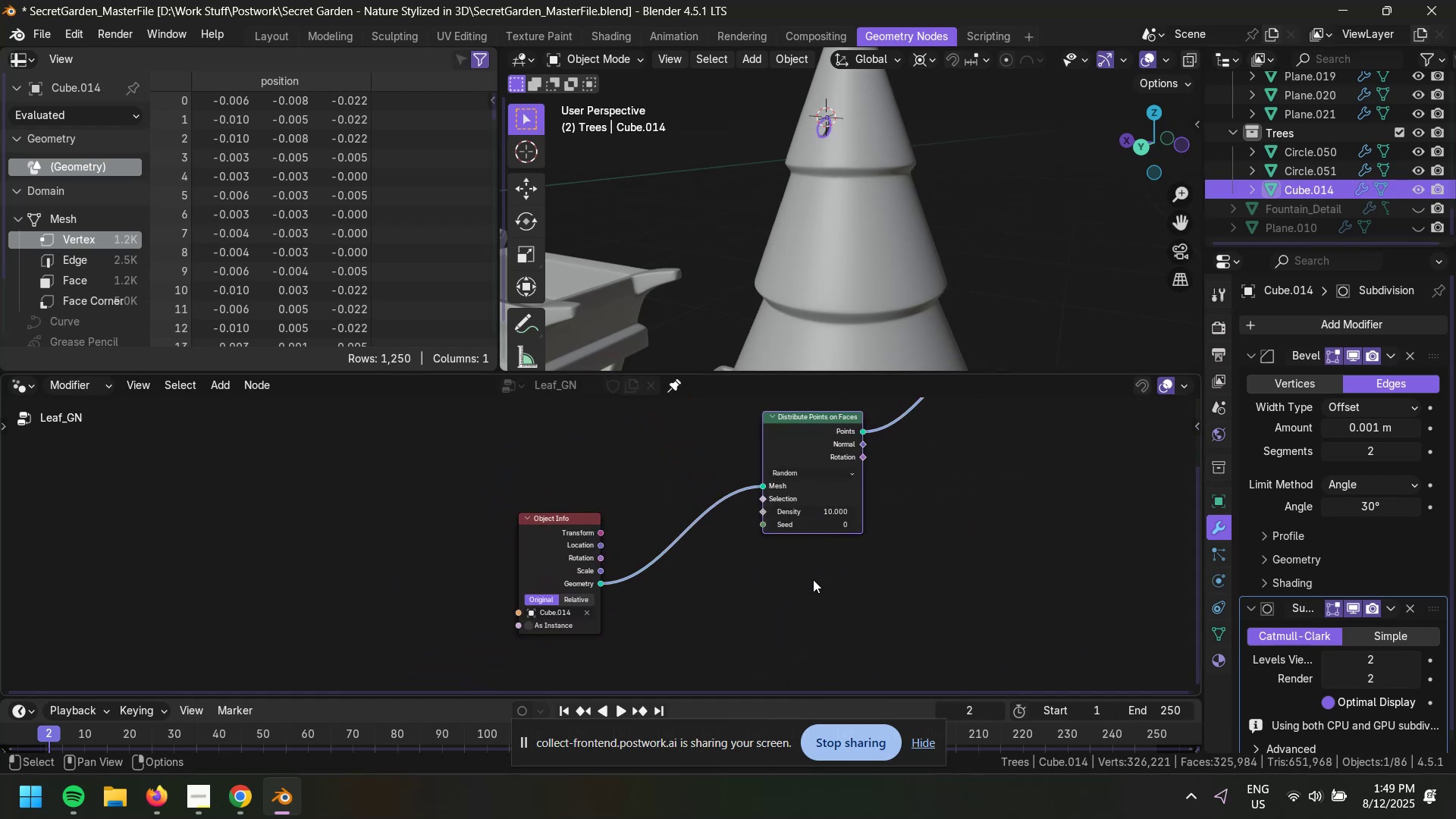 
scroll: coordinate [812, 541], scroll_direction: up, amount: 2.0
 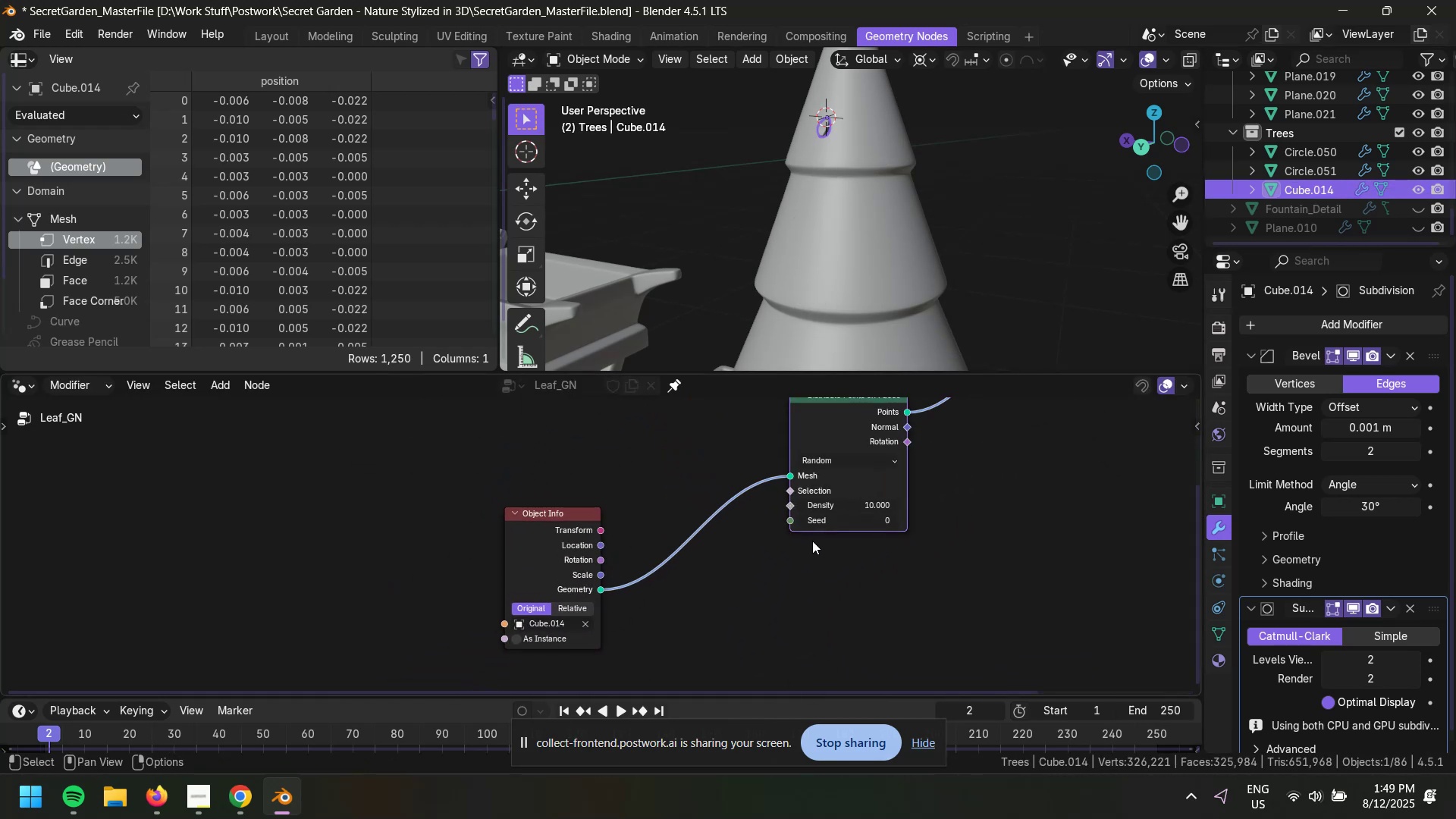 
key(Control+Z)
 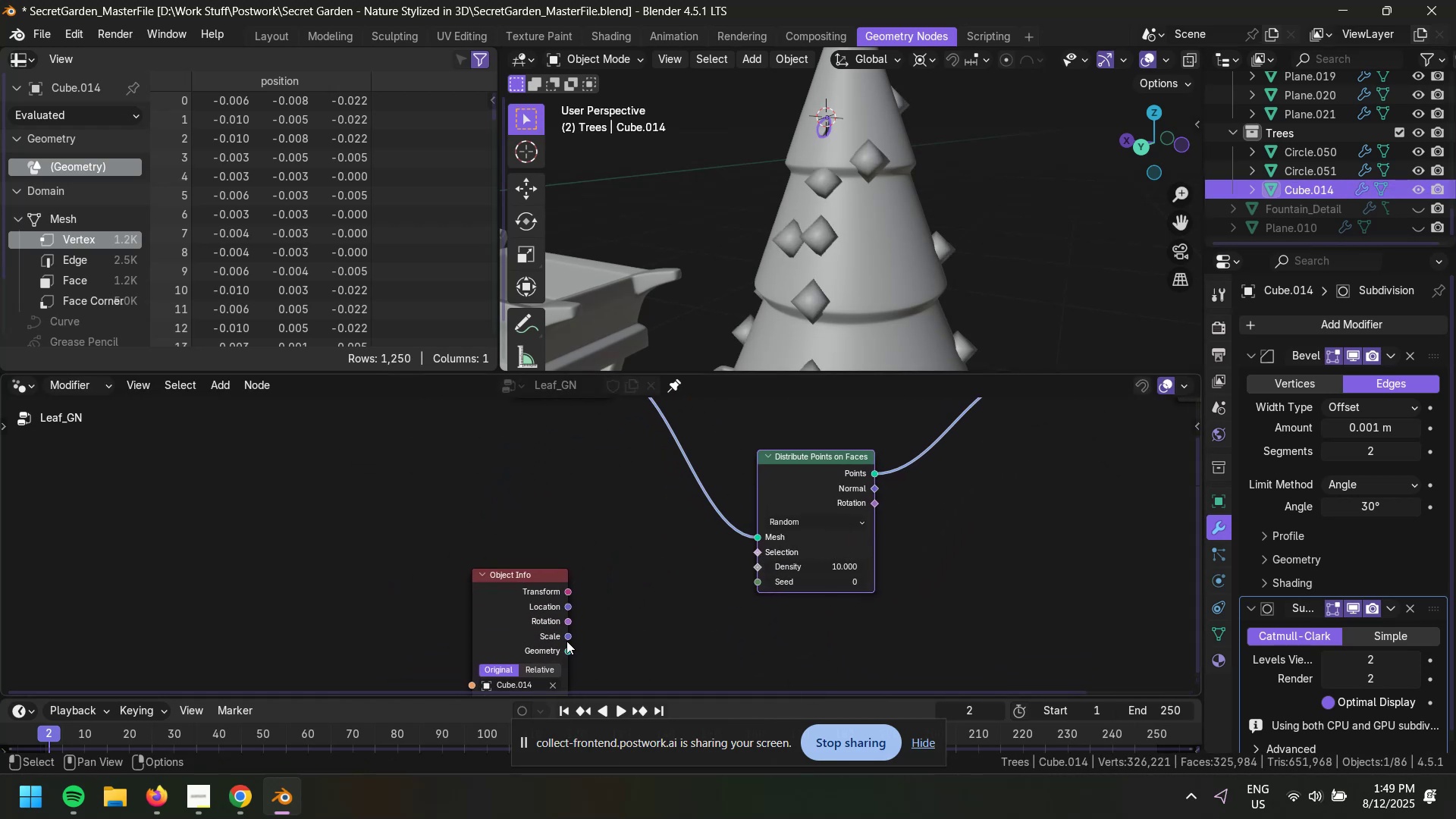 
scroll: coordinate [864, 538], scroll_direction: down, amount: 2.0
 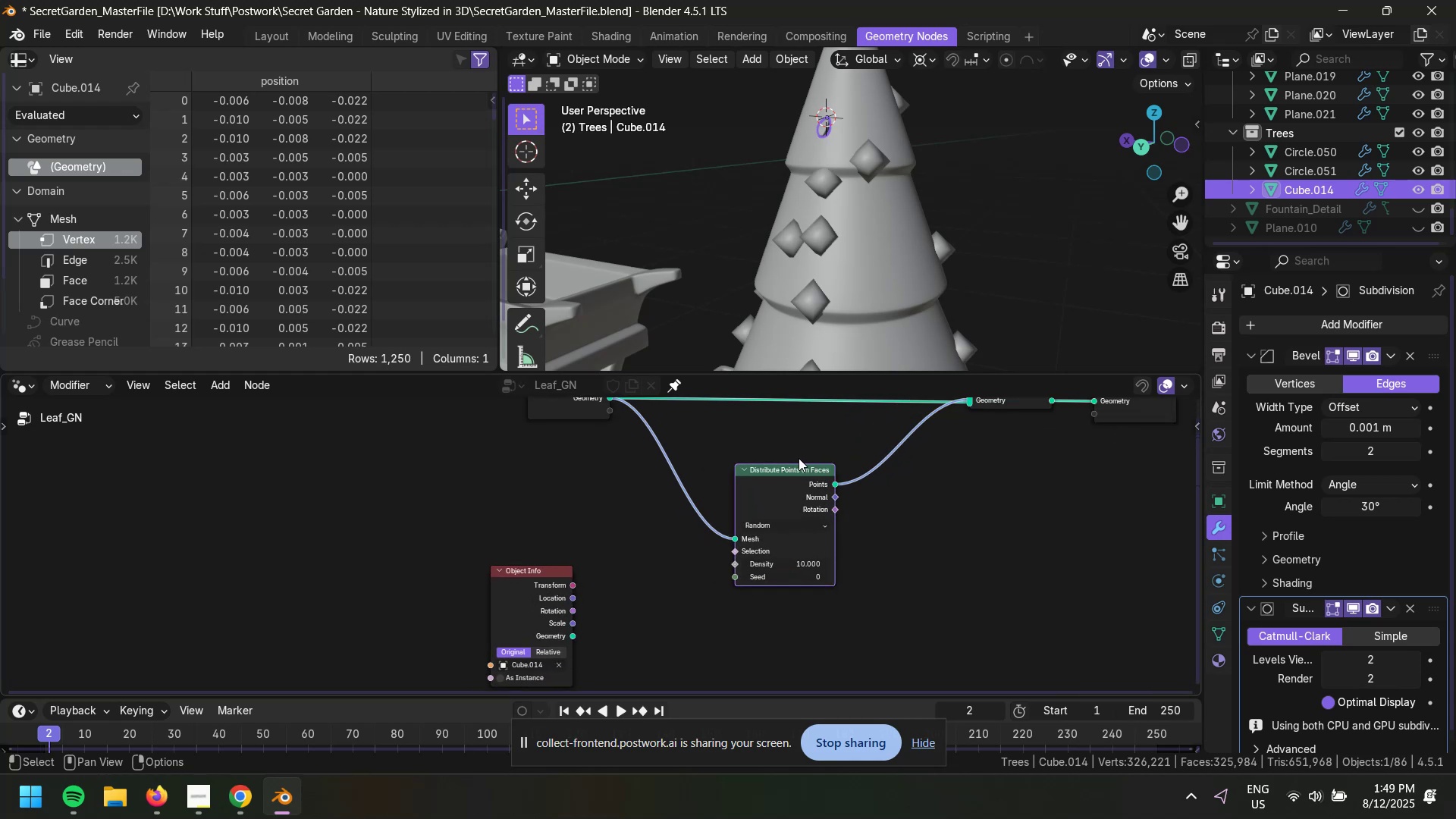 
left_click_drag(start_coordinate=[806, 466], to_coordinate=[733, 462])
 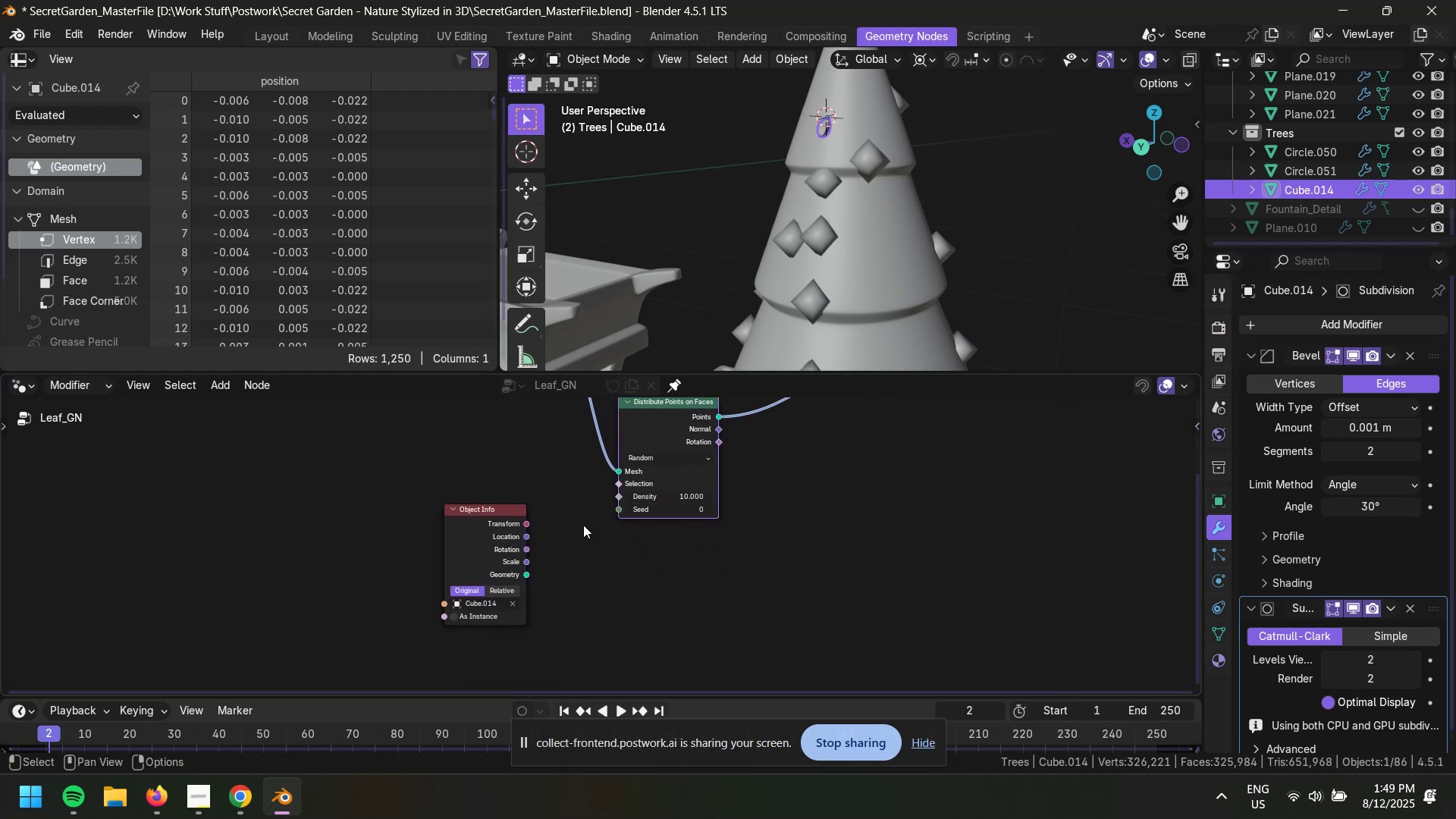 
left_click_drag(start_coordinate=[491, 507], to_coordinate=[685, 547])
 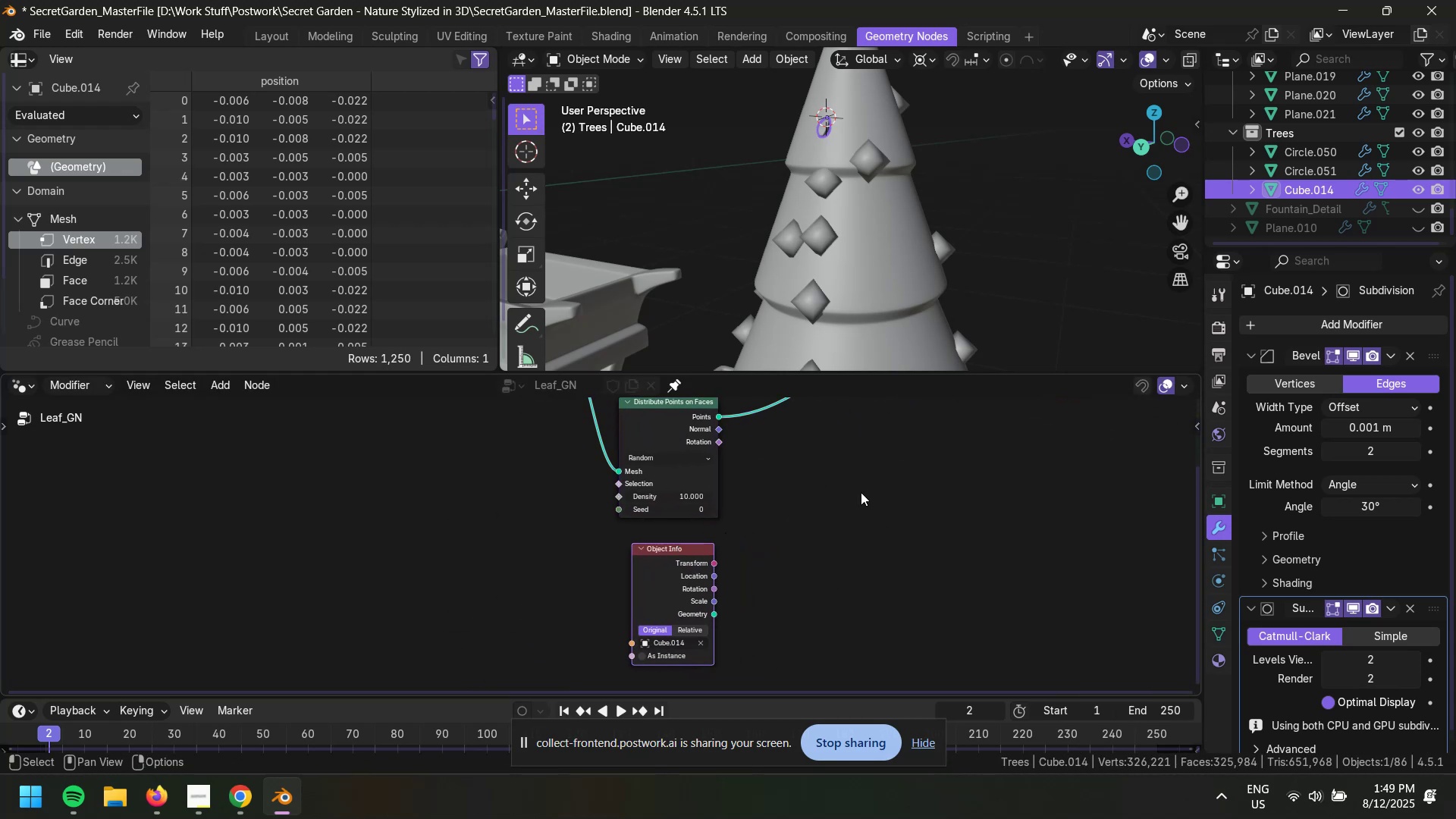 
left_click([860, 492])
 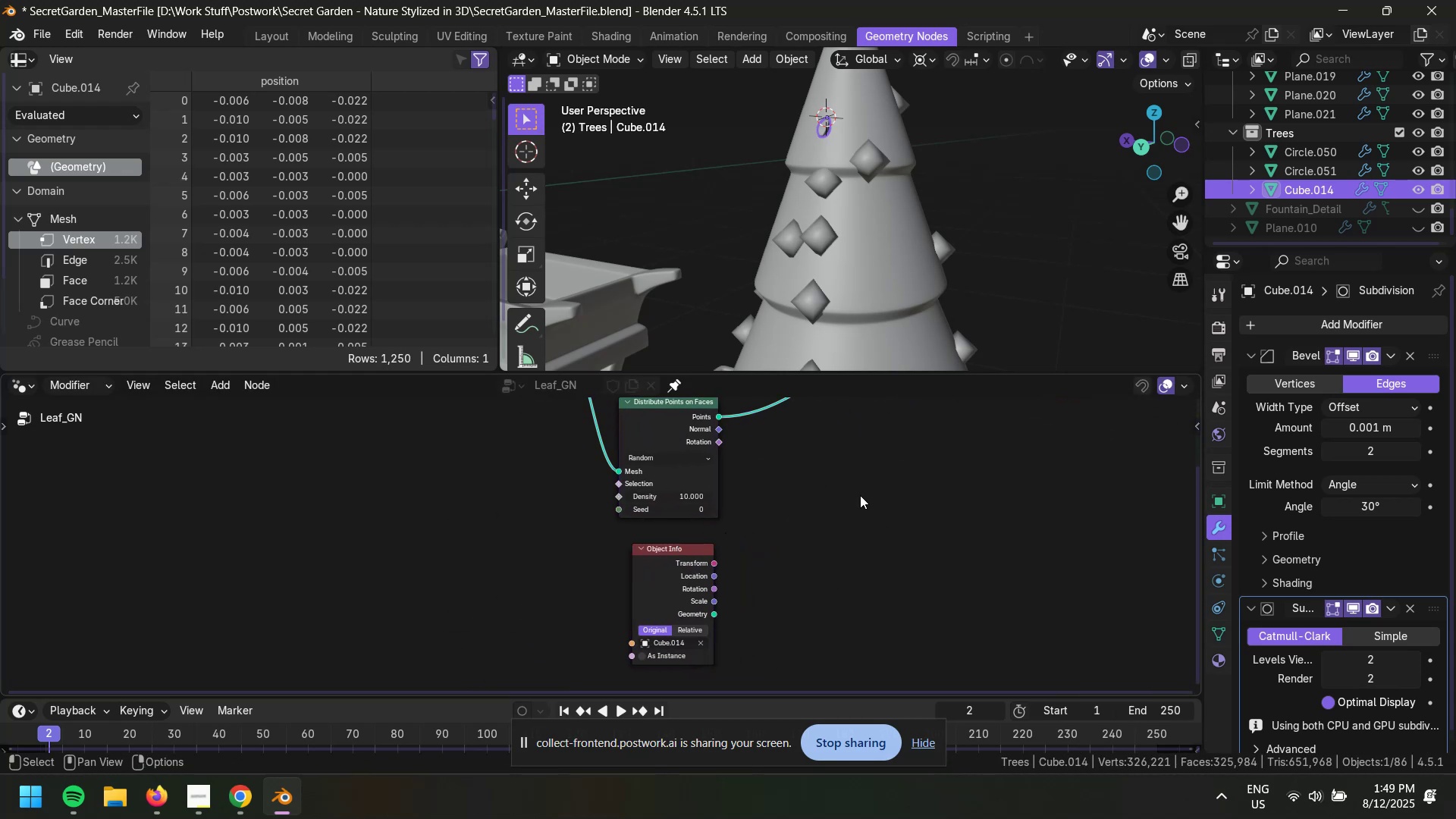 
scroll: coordinate [872, 522], scroll_direction: up, amount: 2.0
 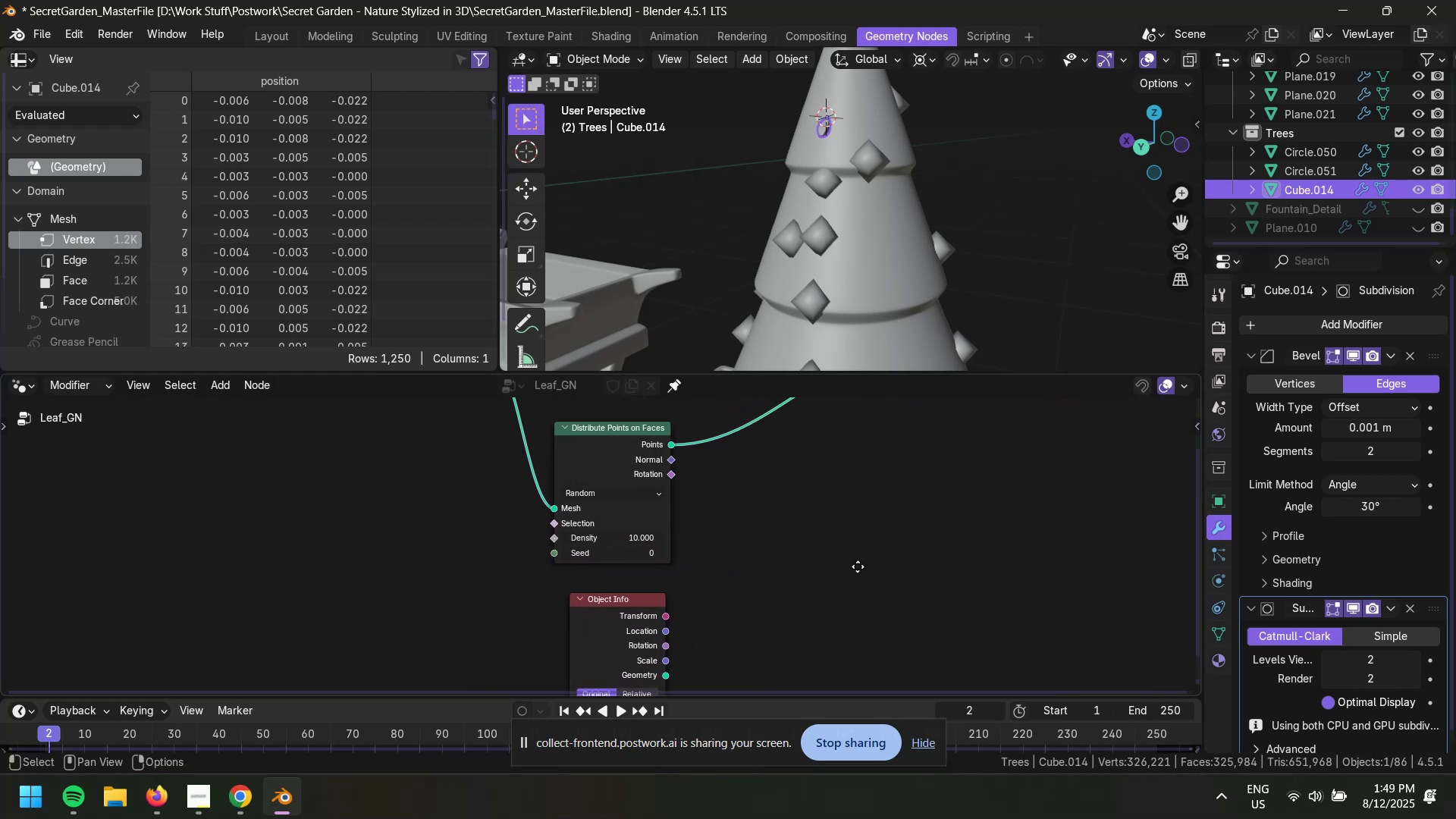 
left_click([851, 544])
 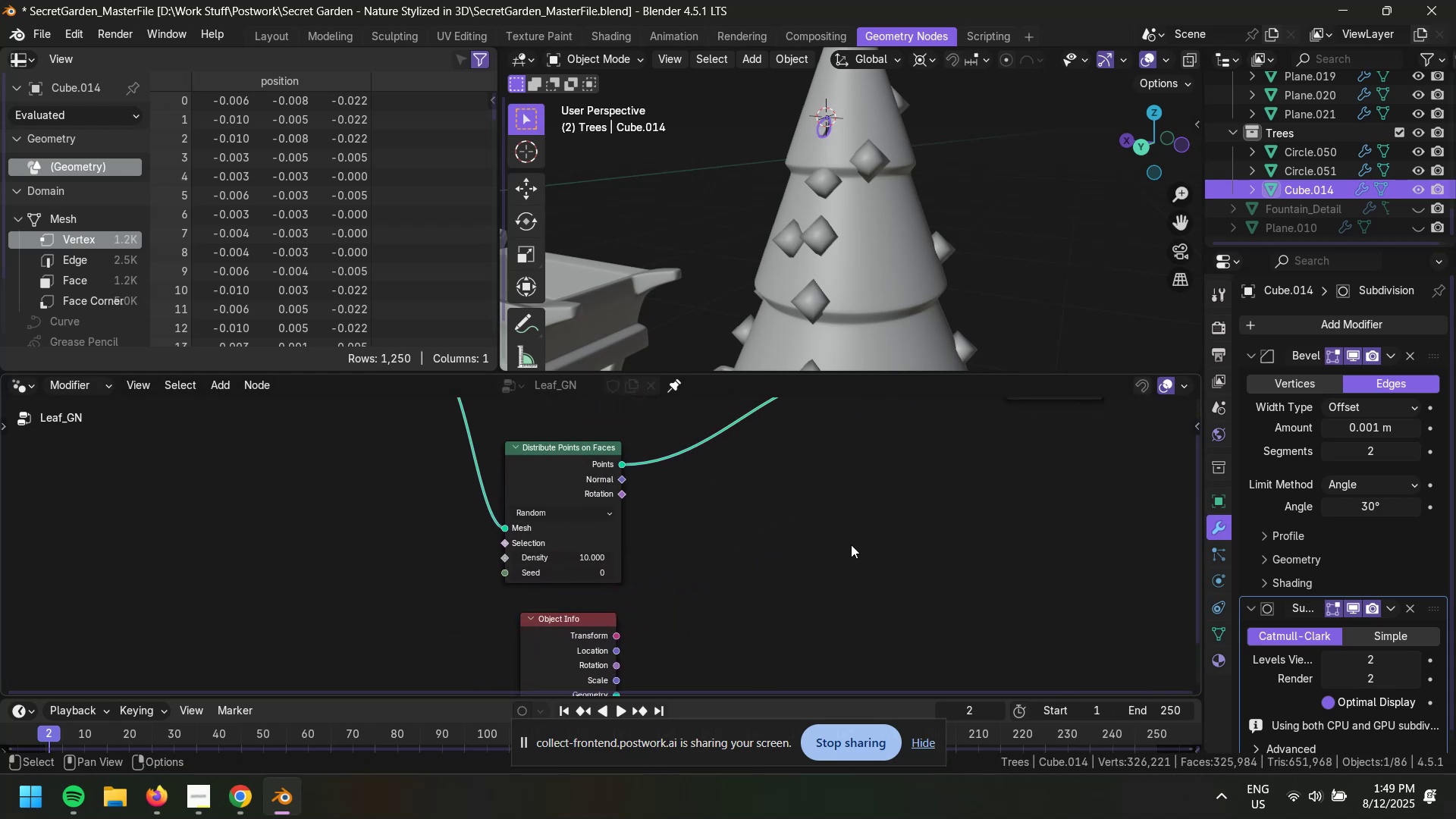 
type(Ainstan)
 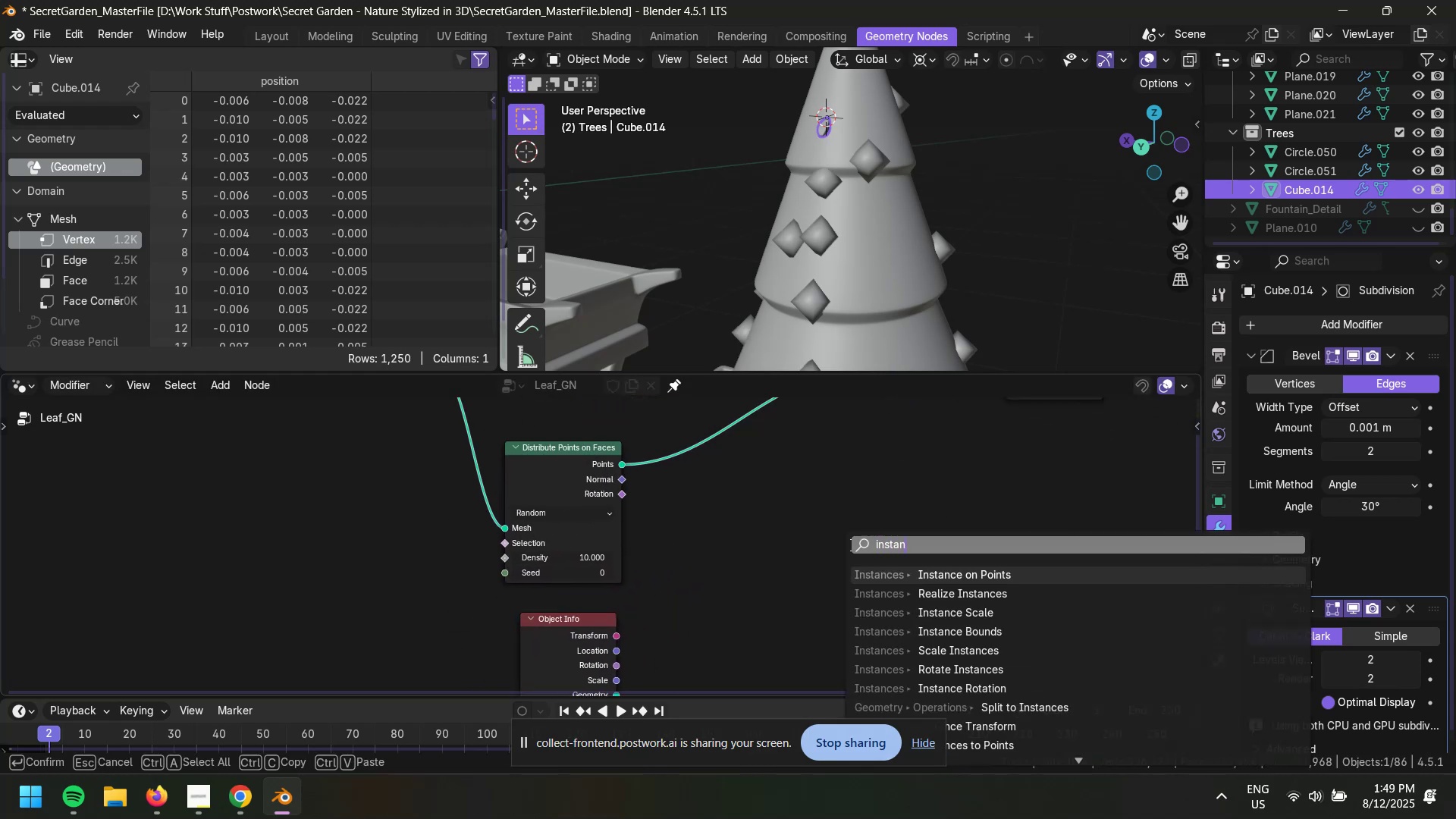 
key(Enter)
 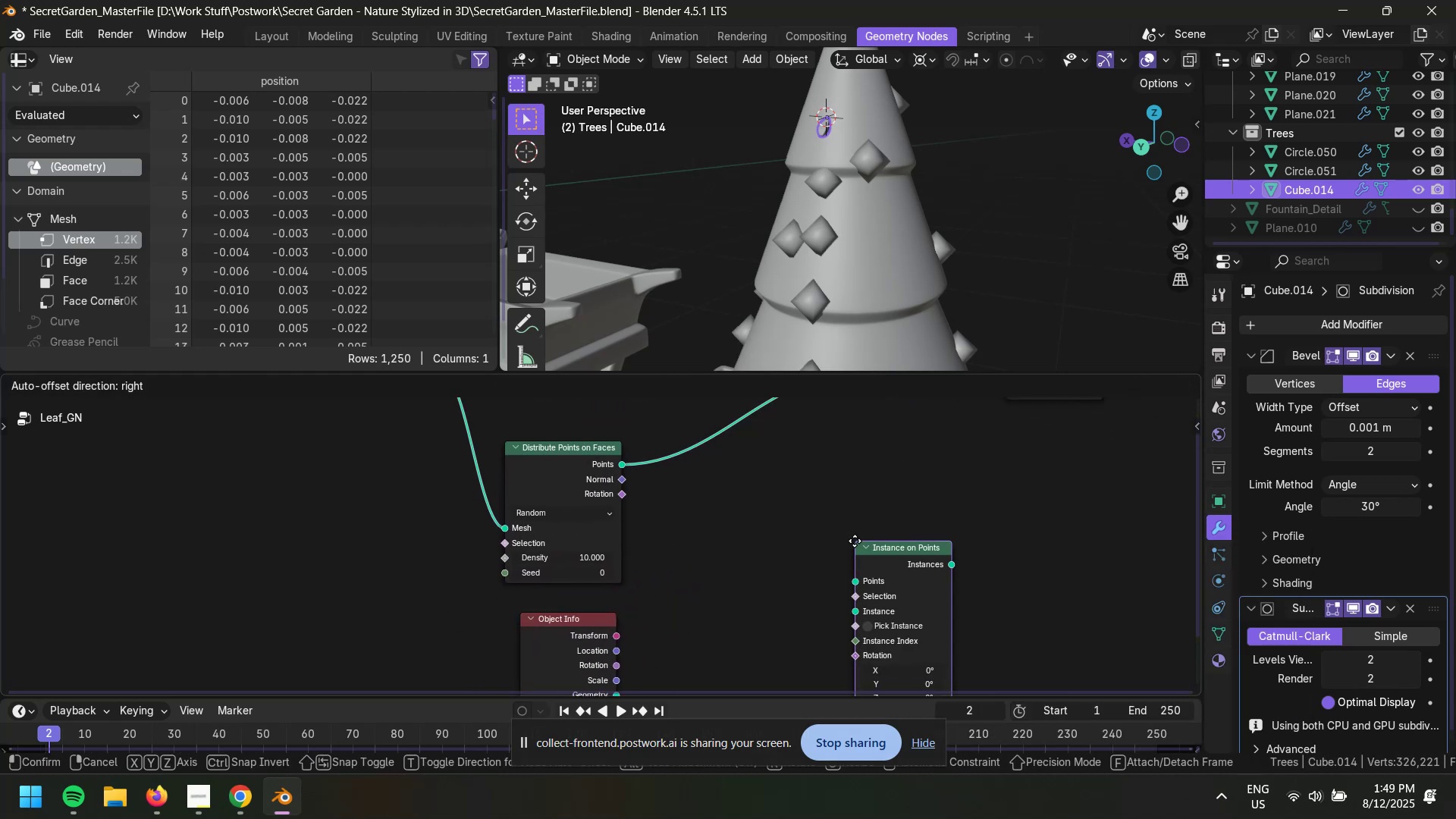 
left_click([758, 522])
 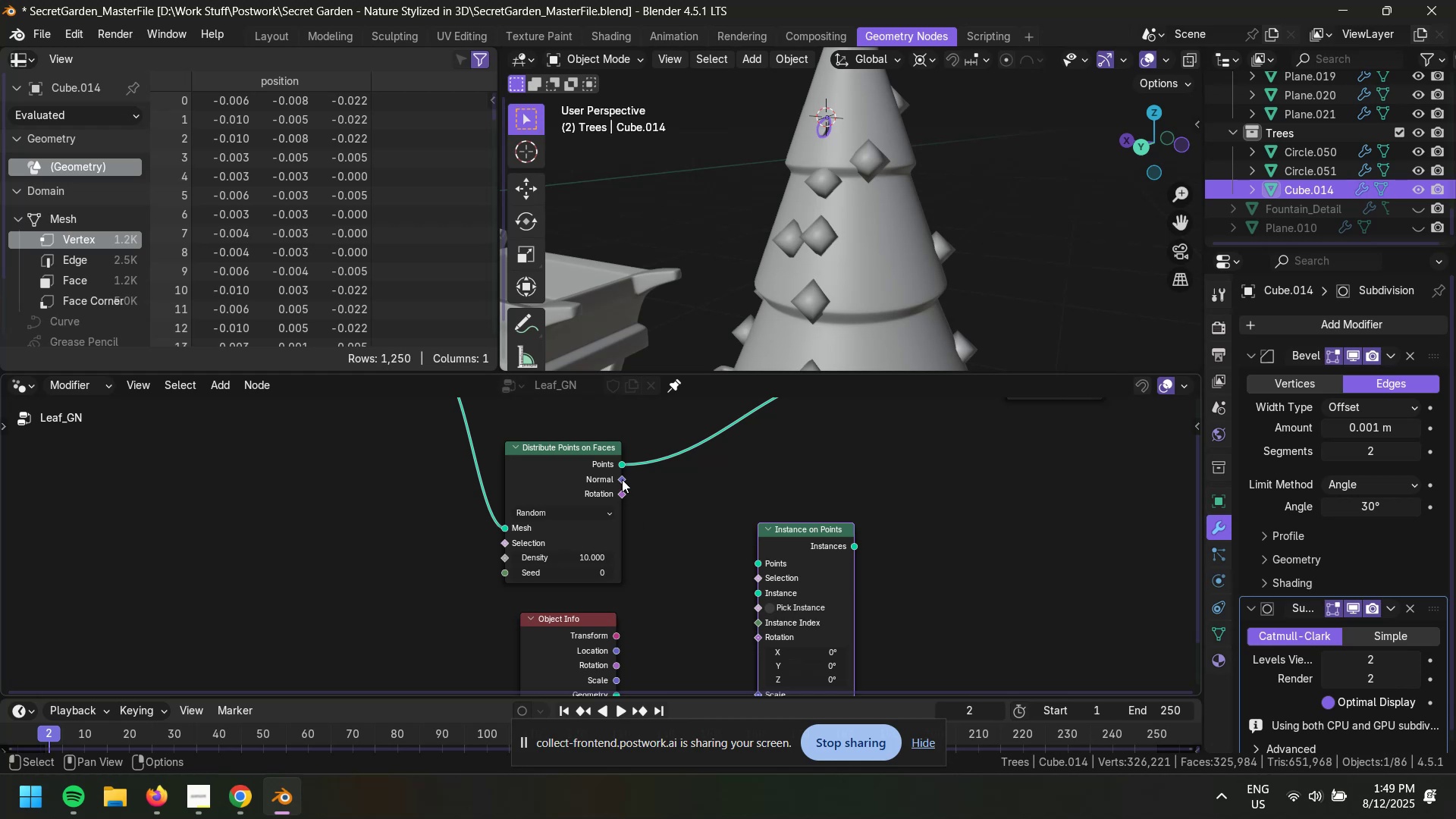 
left_click_drag(start_coordinate=[619, 467], to_coordinate=[654, 472])
 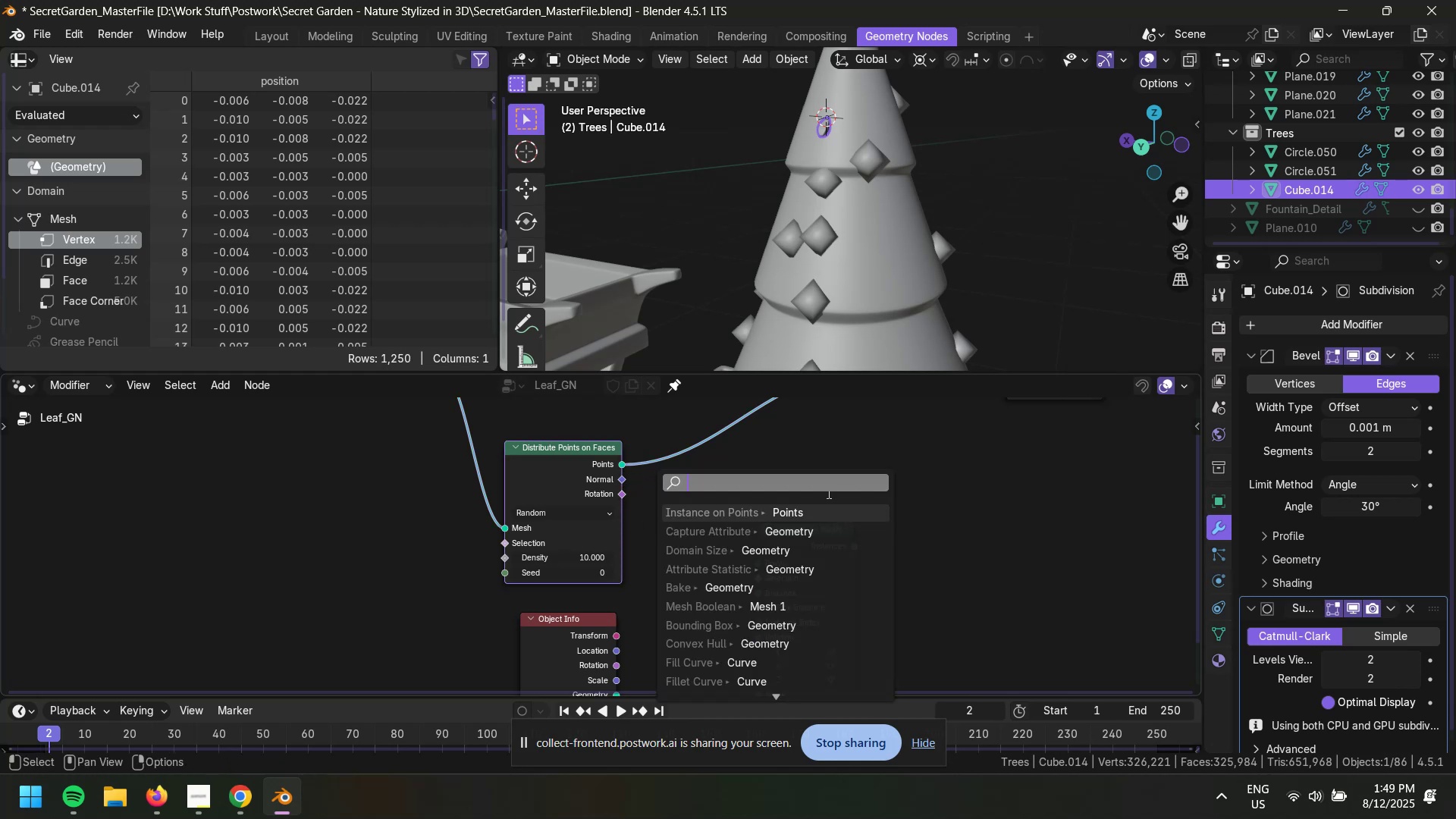 
key(Escape)
 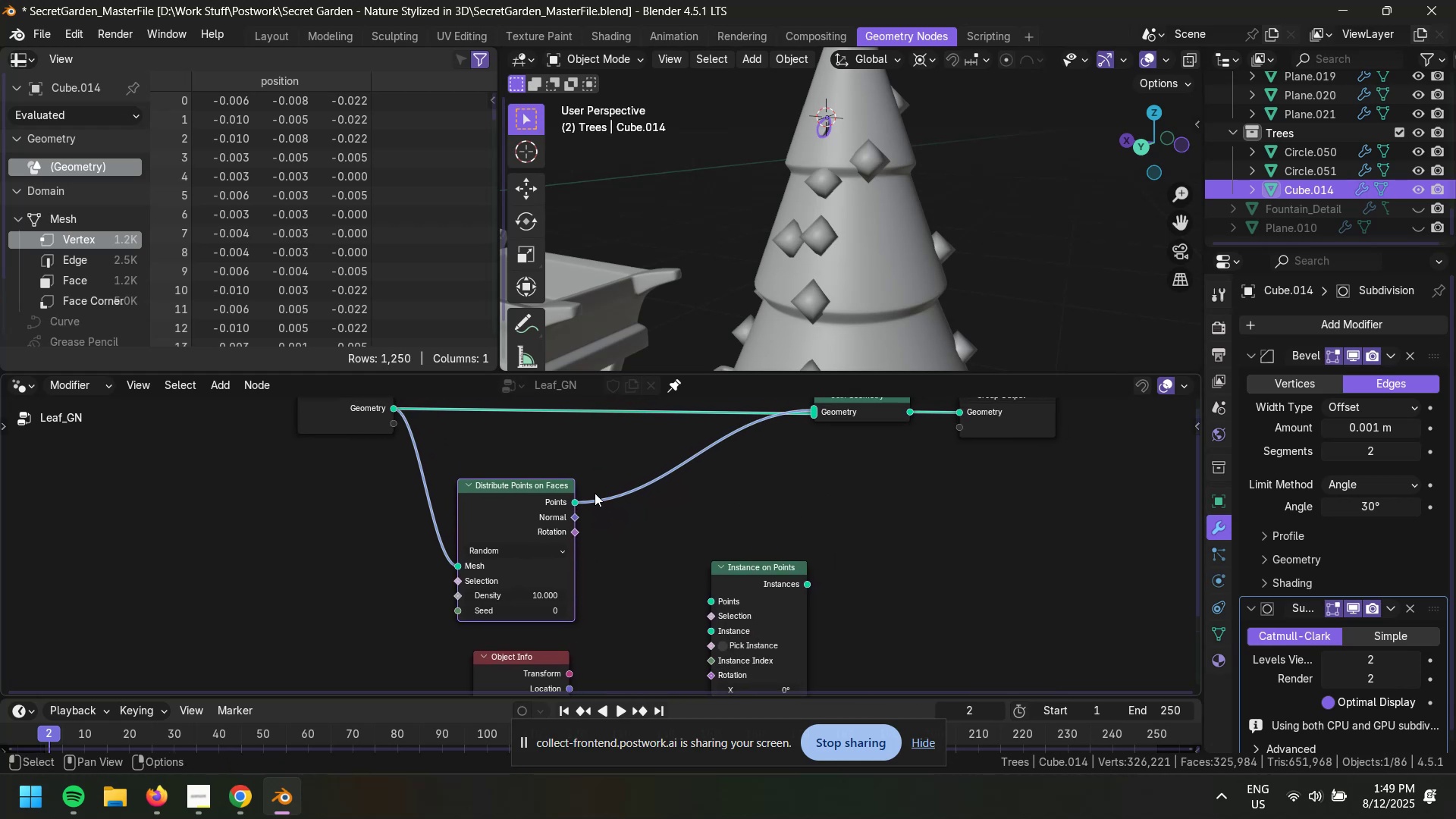 
left_click_drag(start_coordinate=[570, 504], to_coordinate=[709, 599])
 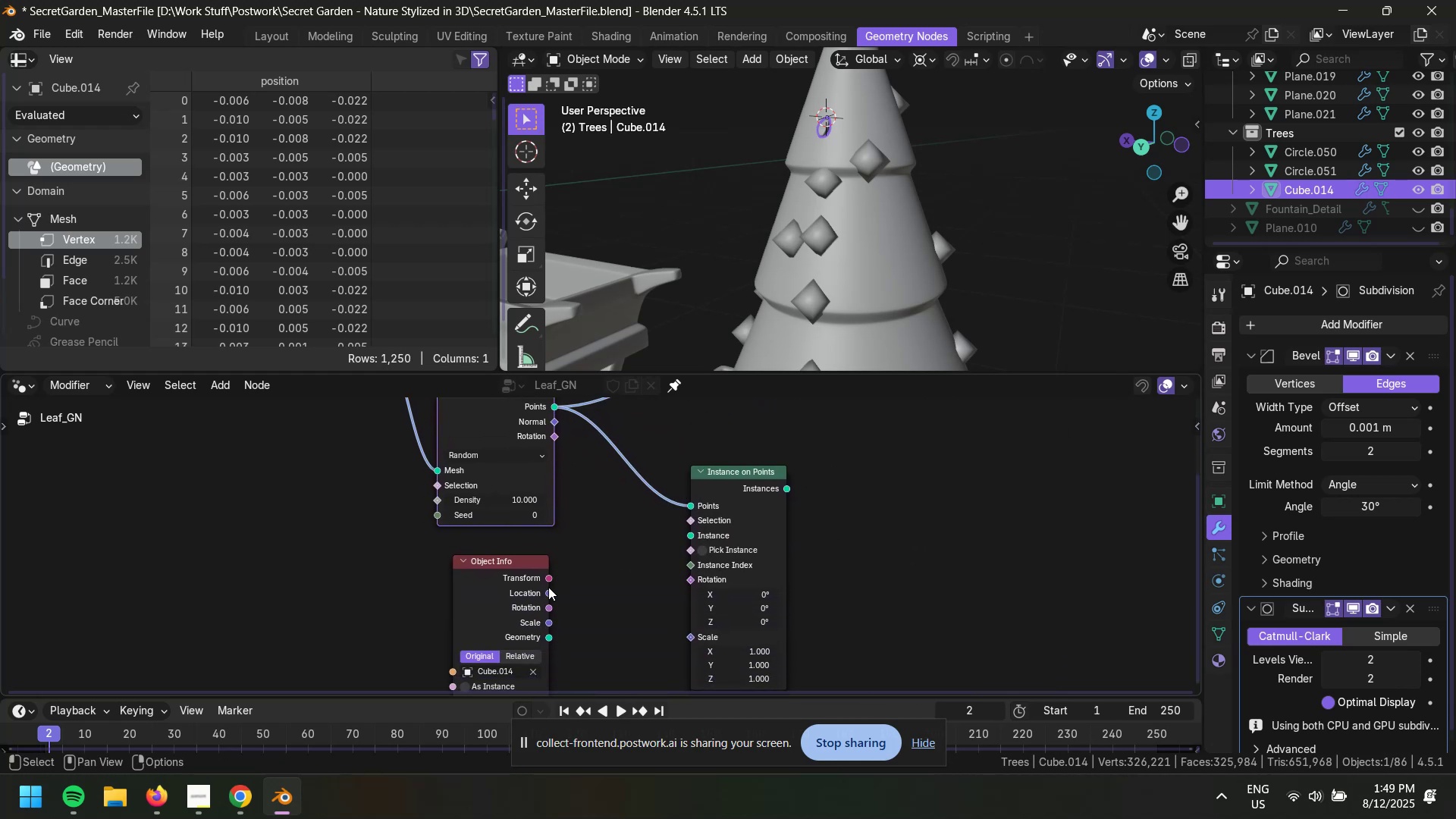 
left_click_drag(start_coordinate=[548, 638], to_coordinate=[691, 537])
 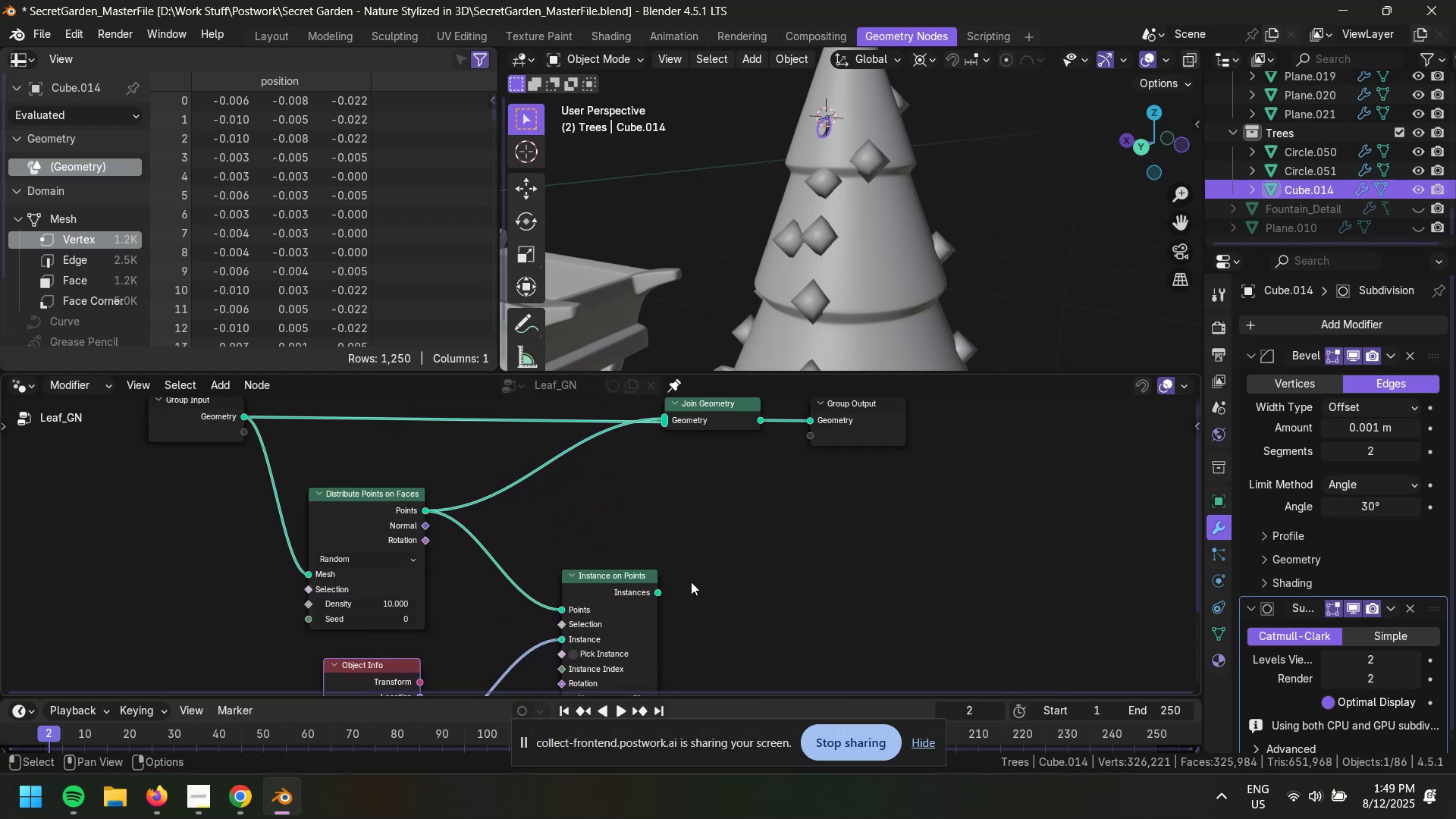 
left_click_drag(start_coordinate=[656, 588], to_coordinate=[659, 487])
 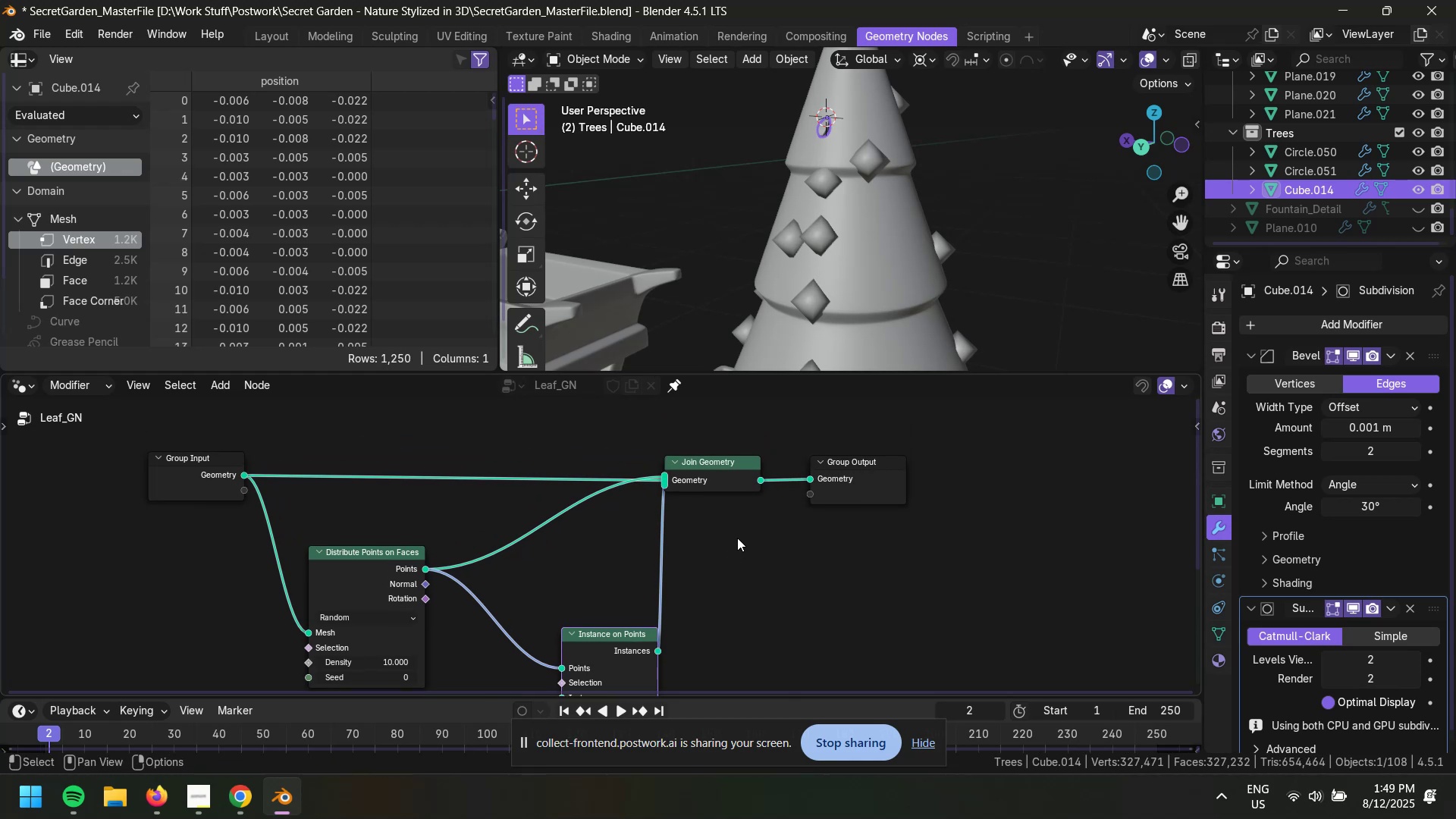 
left_click([711, 552])
 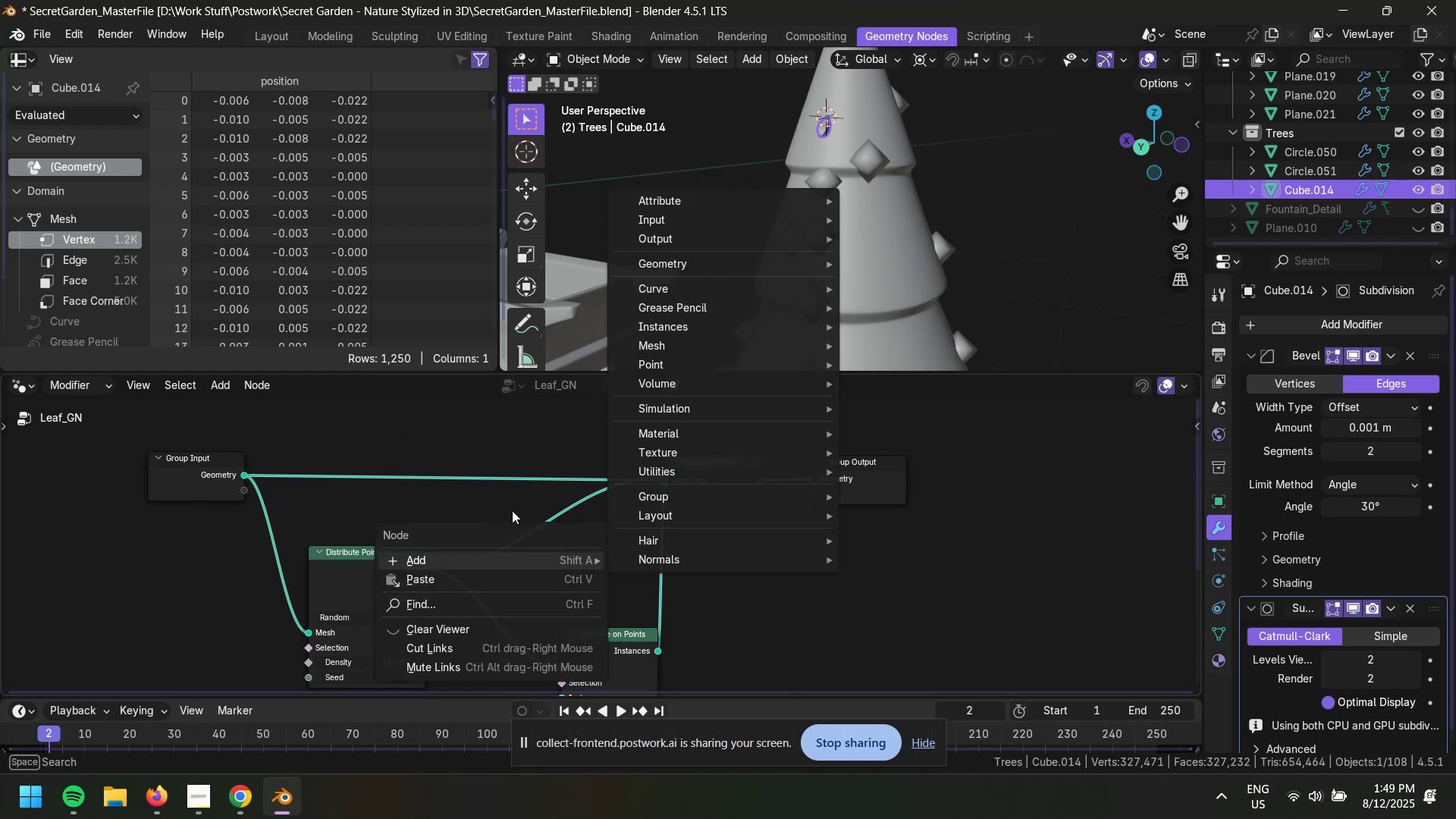 
left_click([537, 499])
 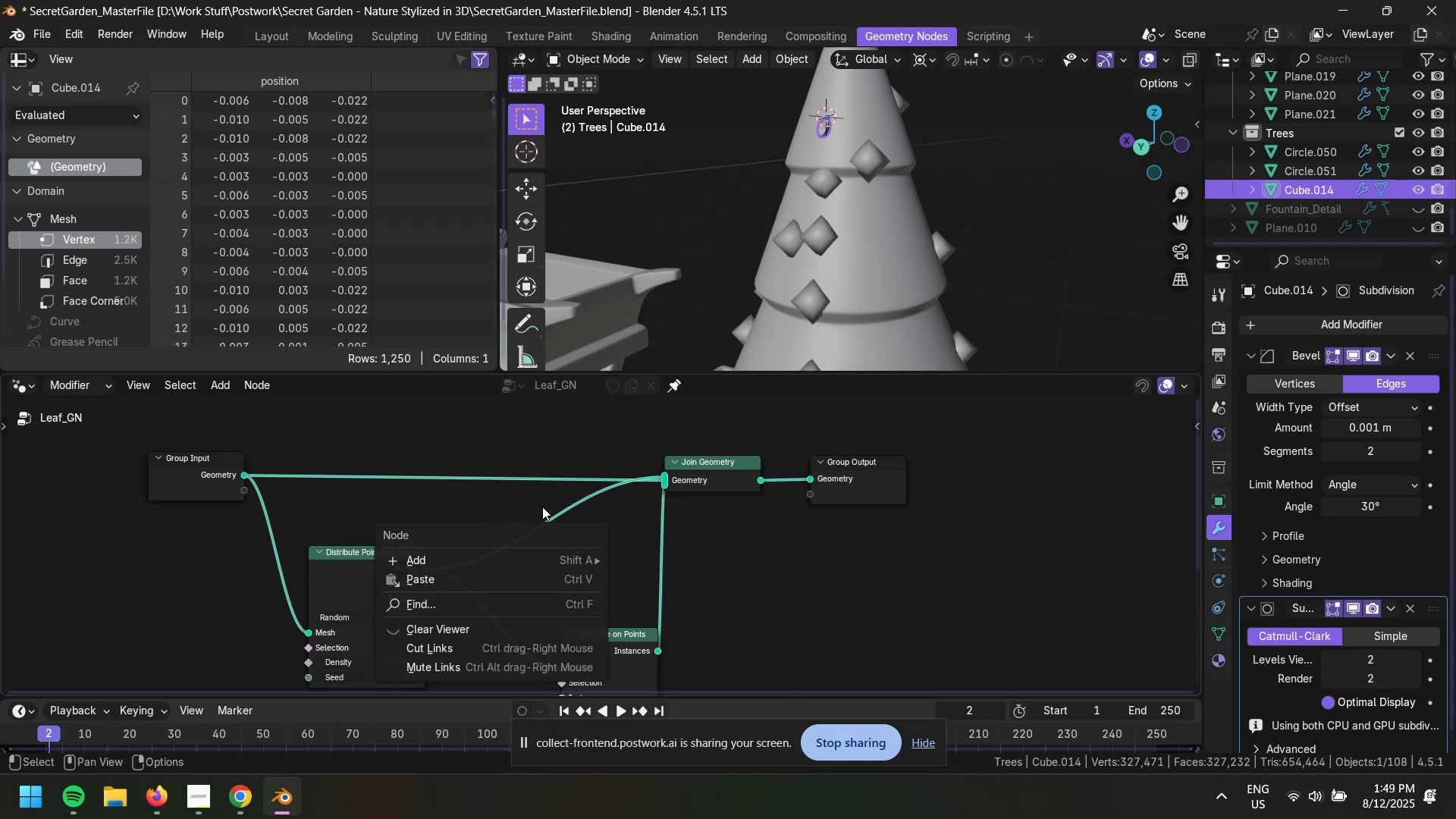 
key(Control+ControlLeft)
 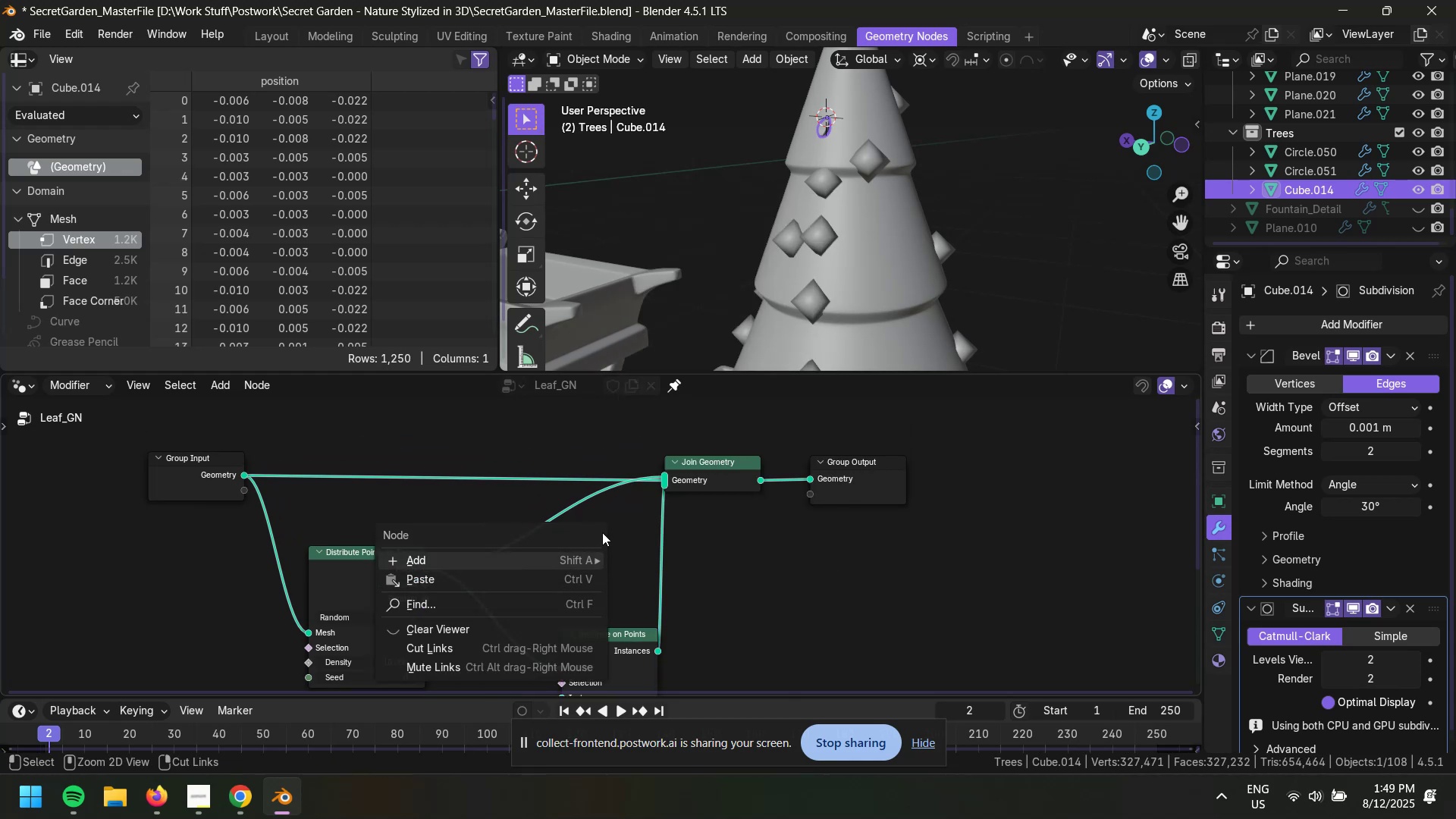 
left_click([607, 519])
 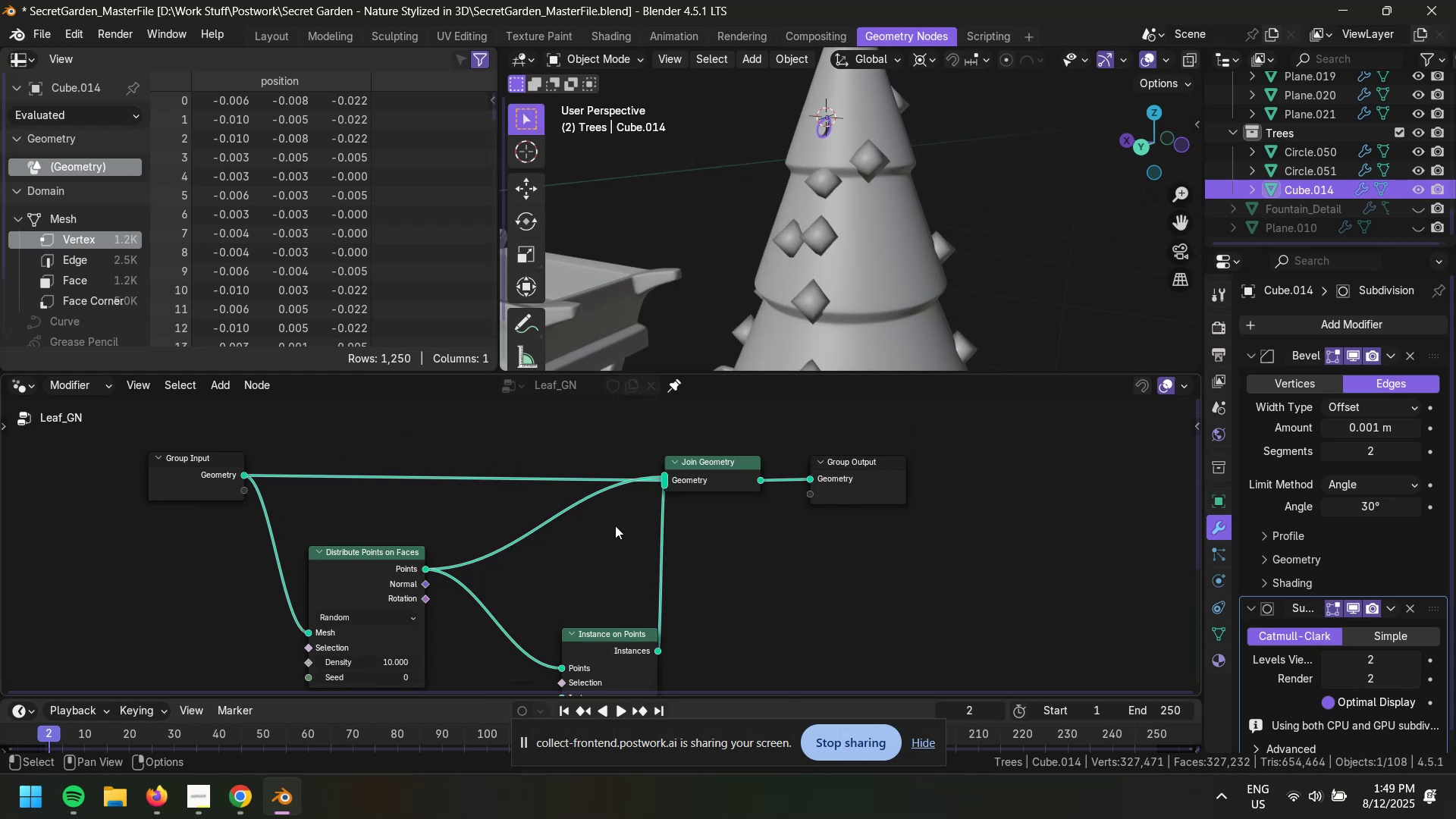 
hold_key(key=ControlLeft, duration=0.42)
 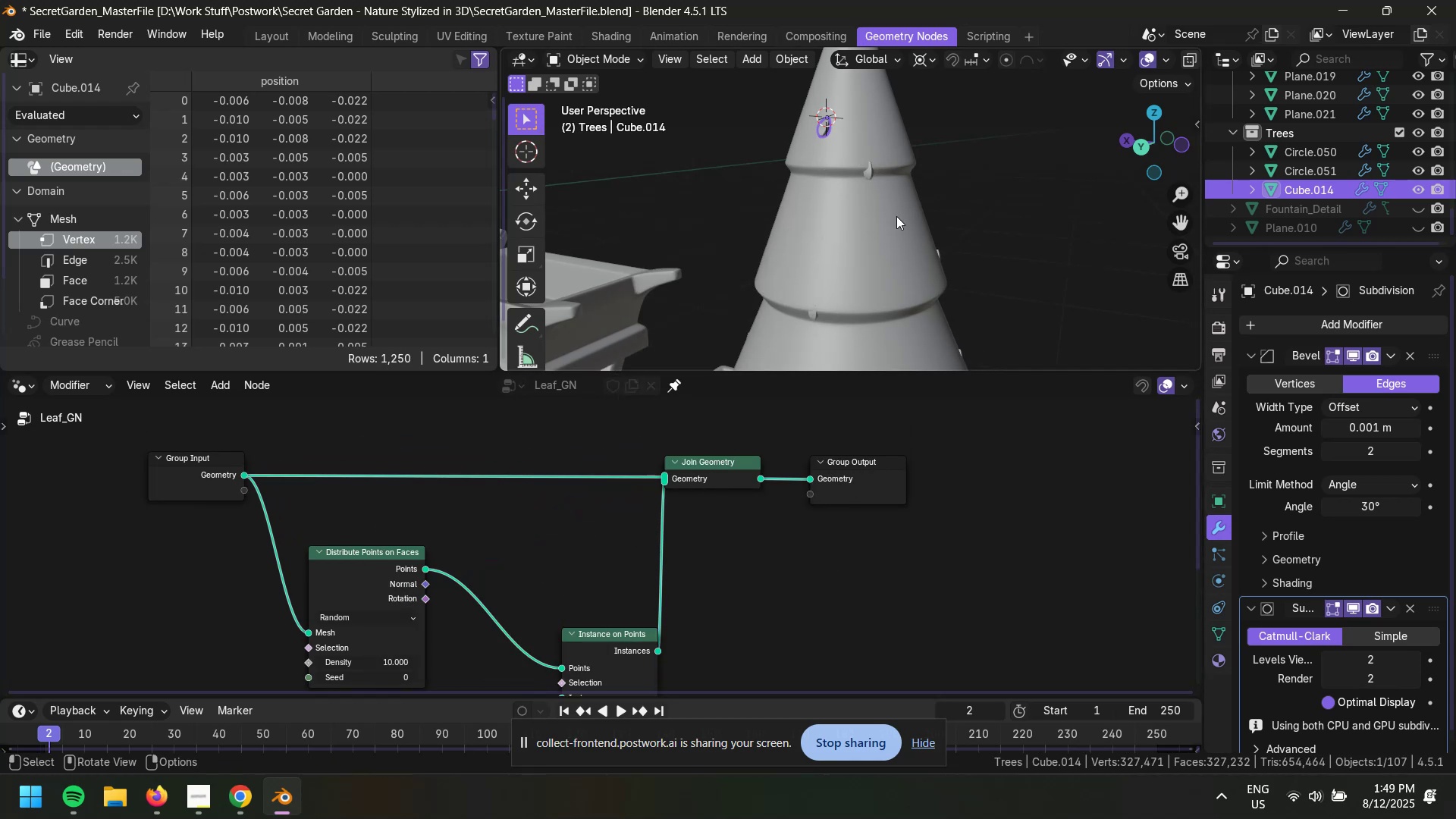 
scroll: coordinate [731, 289], scroll_direction: down, amount: 9.0
 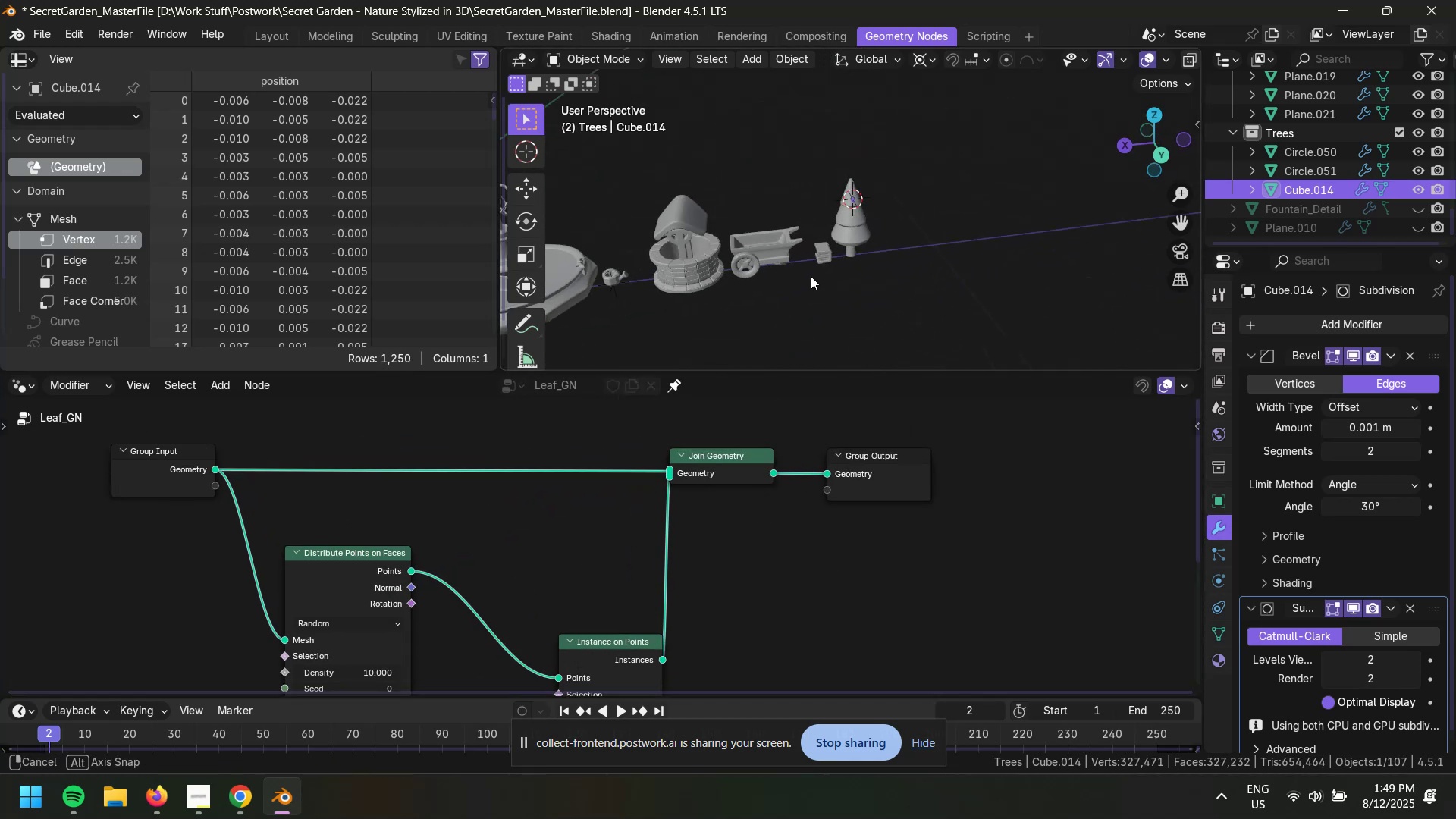 
hold_key(key=ShiftLeft, duration=0.56)
 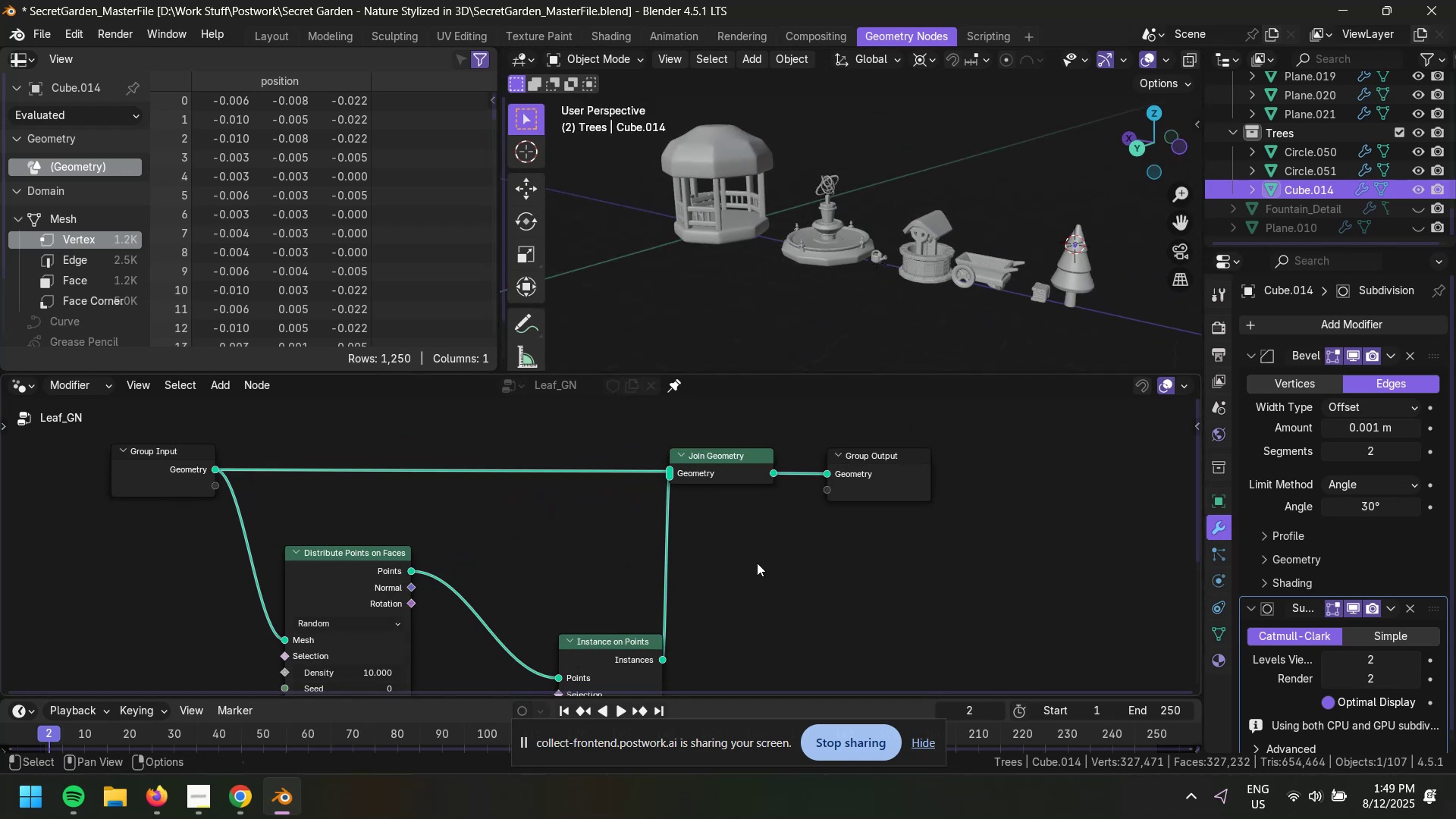 
scroll: coordinate [798, 573], scroll_direction: down, amount: 1.0
 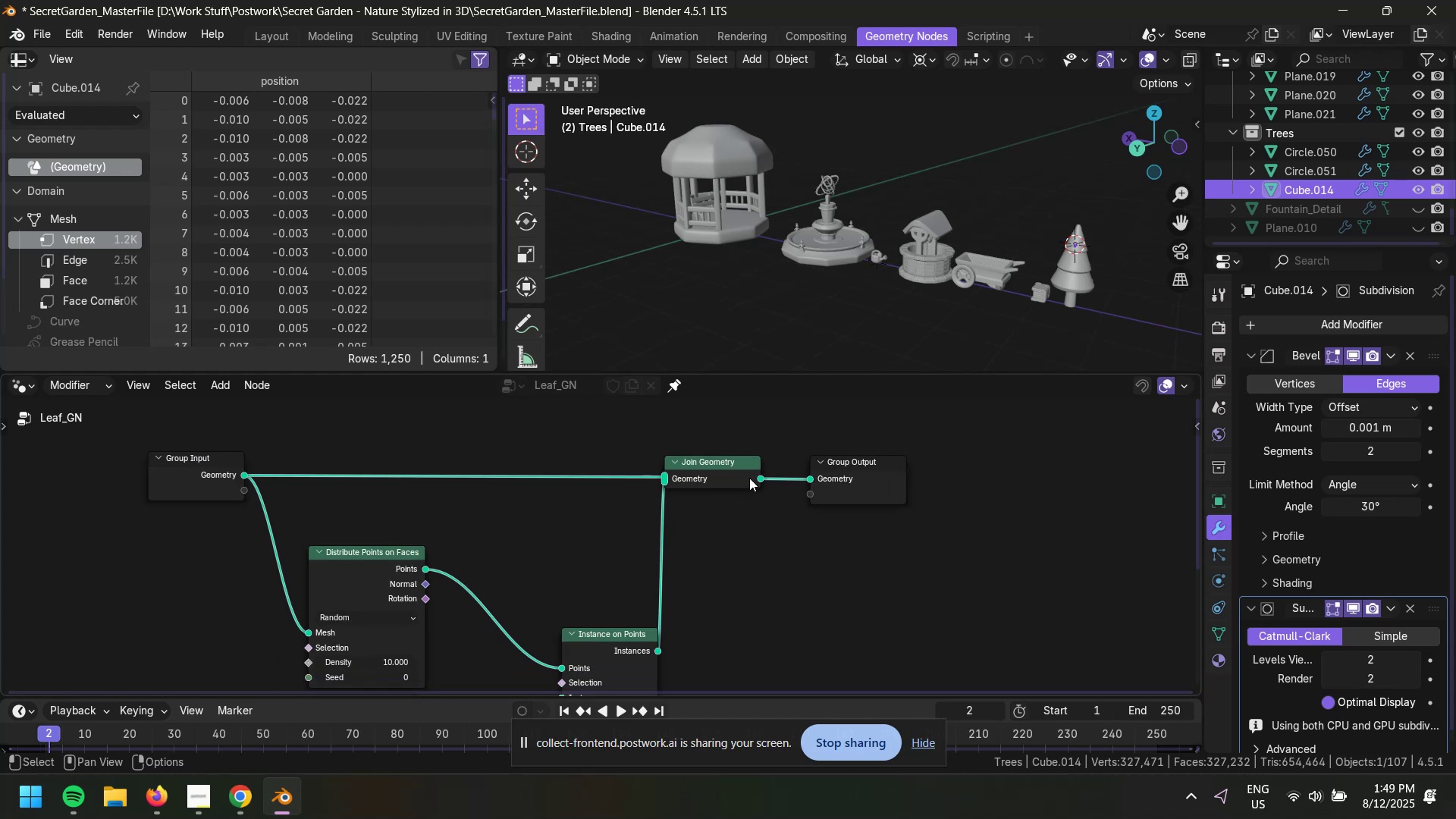 
left_click_drag(start_coordinate=[715, 457], to_coordinate=[742, 488])
 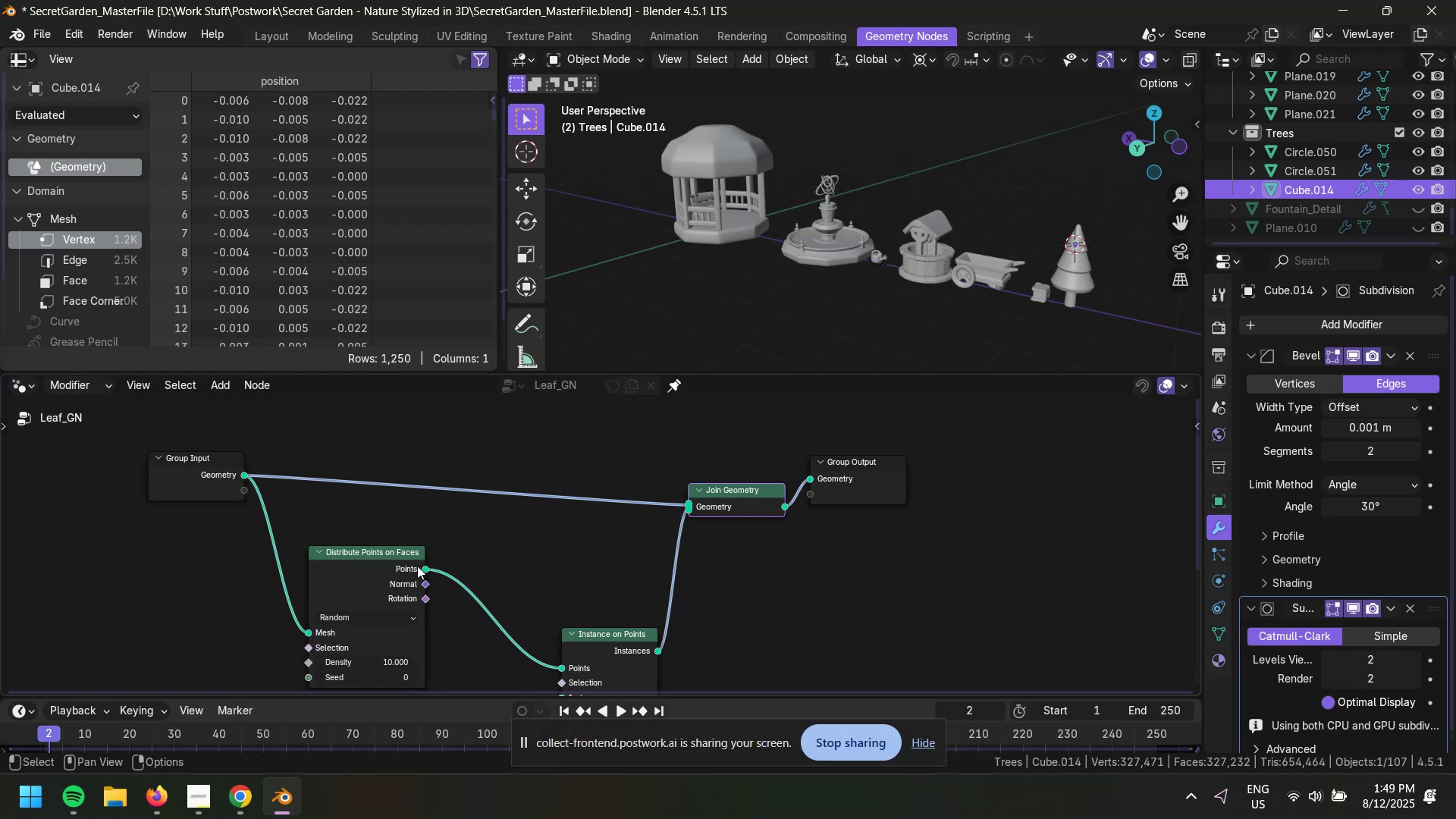 
left_click_drag(start_coordinate=[394, 553], to_coordinate=[365, 505])
 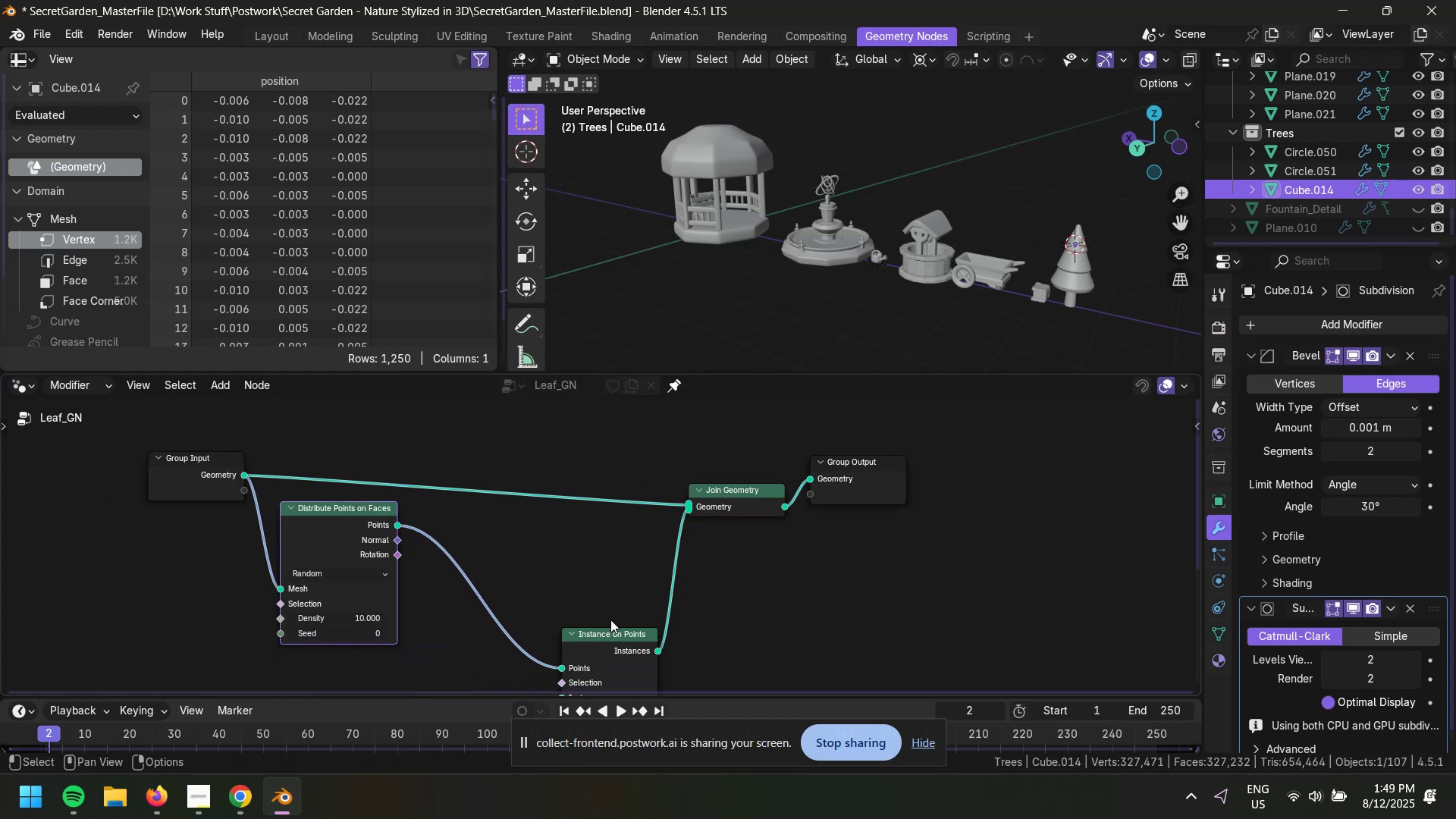 
left_click_drag(start_coordinate=[608, 629], to_coordinate=[466, 512])
 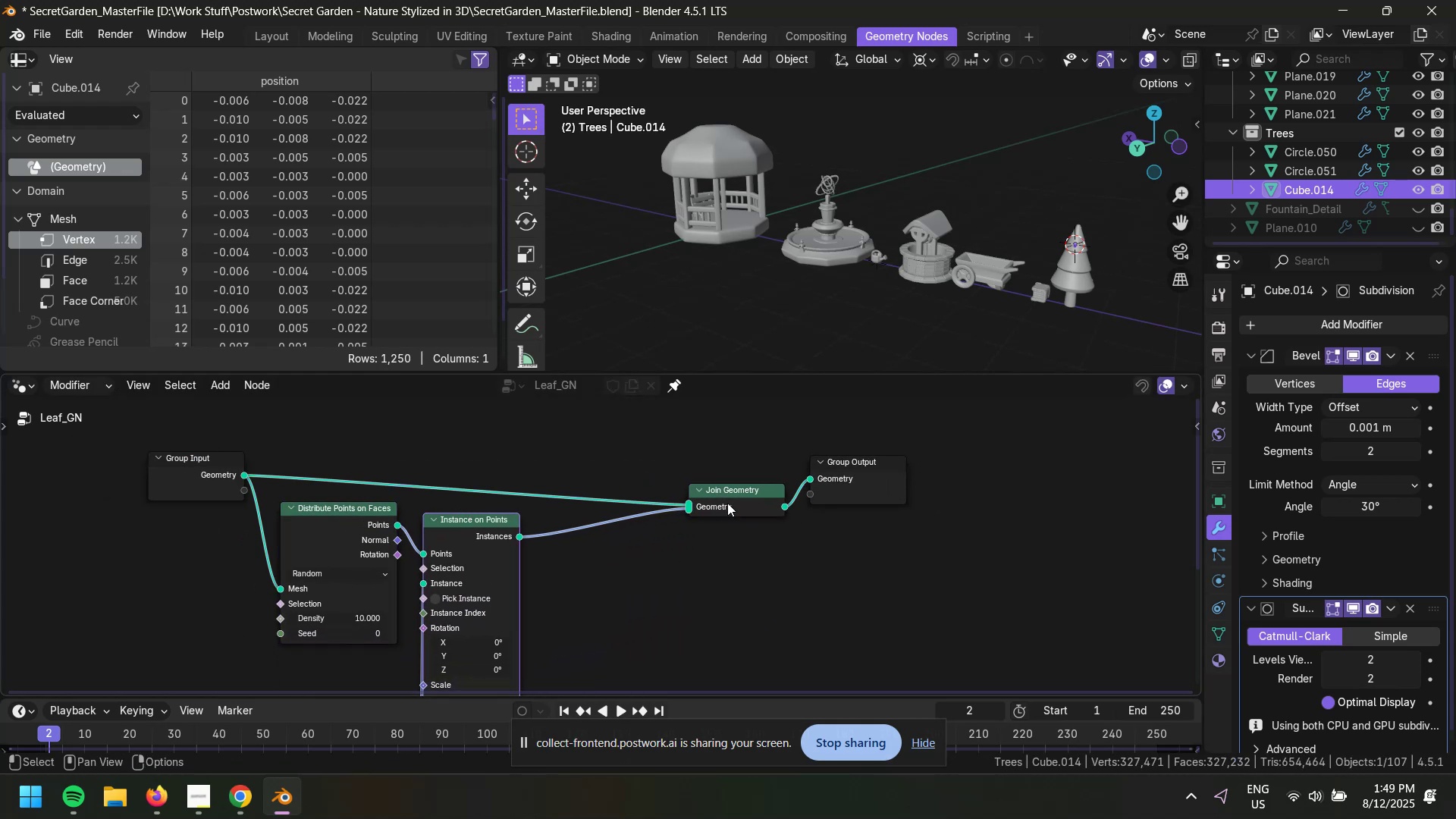 
left_click_drag(start_coordinate=[731, 483], to_coordinate=[621, 441])
 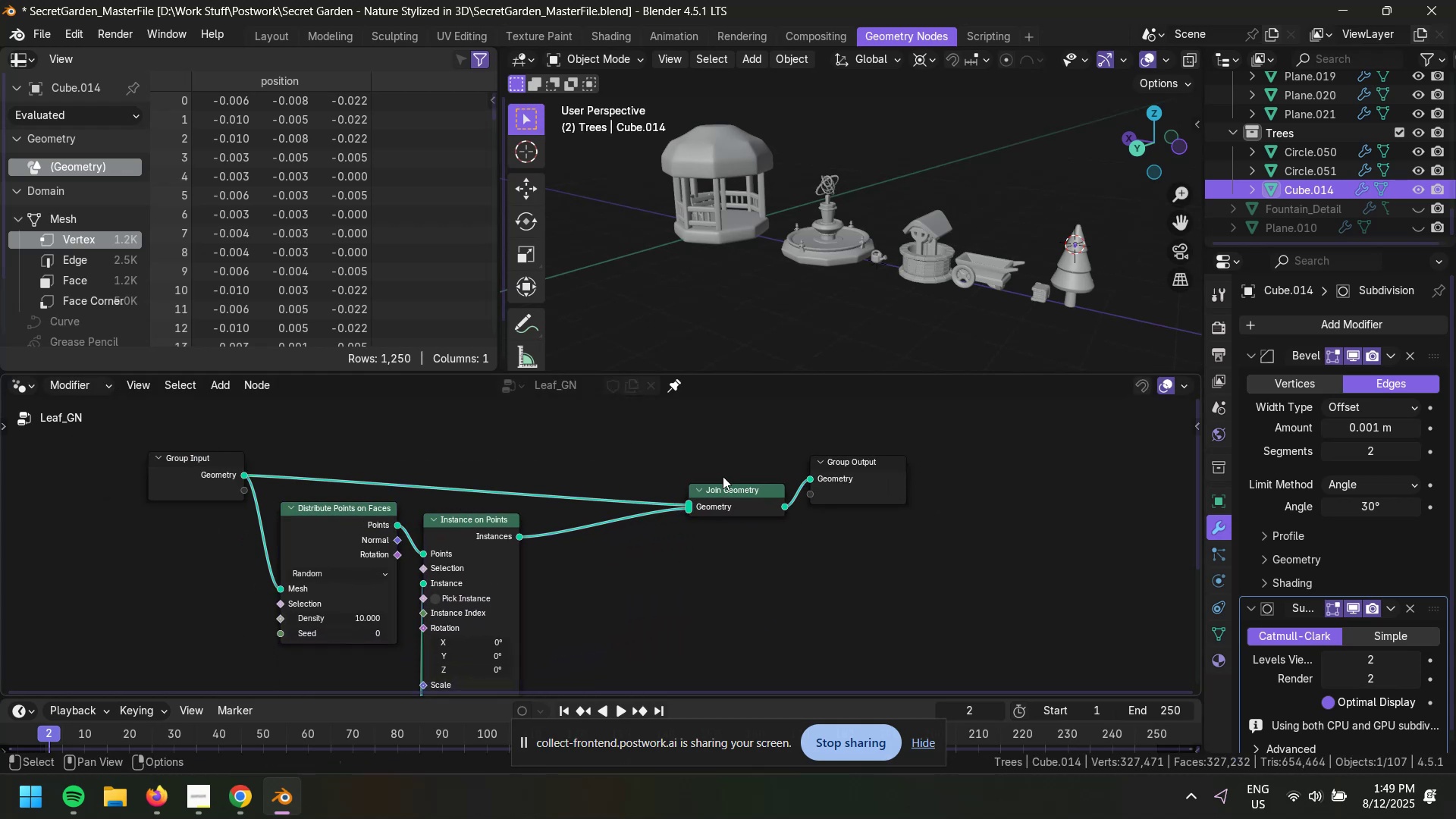 
left_click_drag(start_coordinate=[721, 485], to_coordinate=[576, 455])
 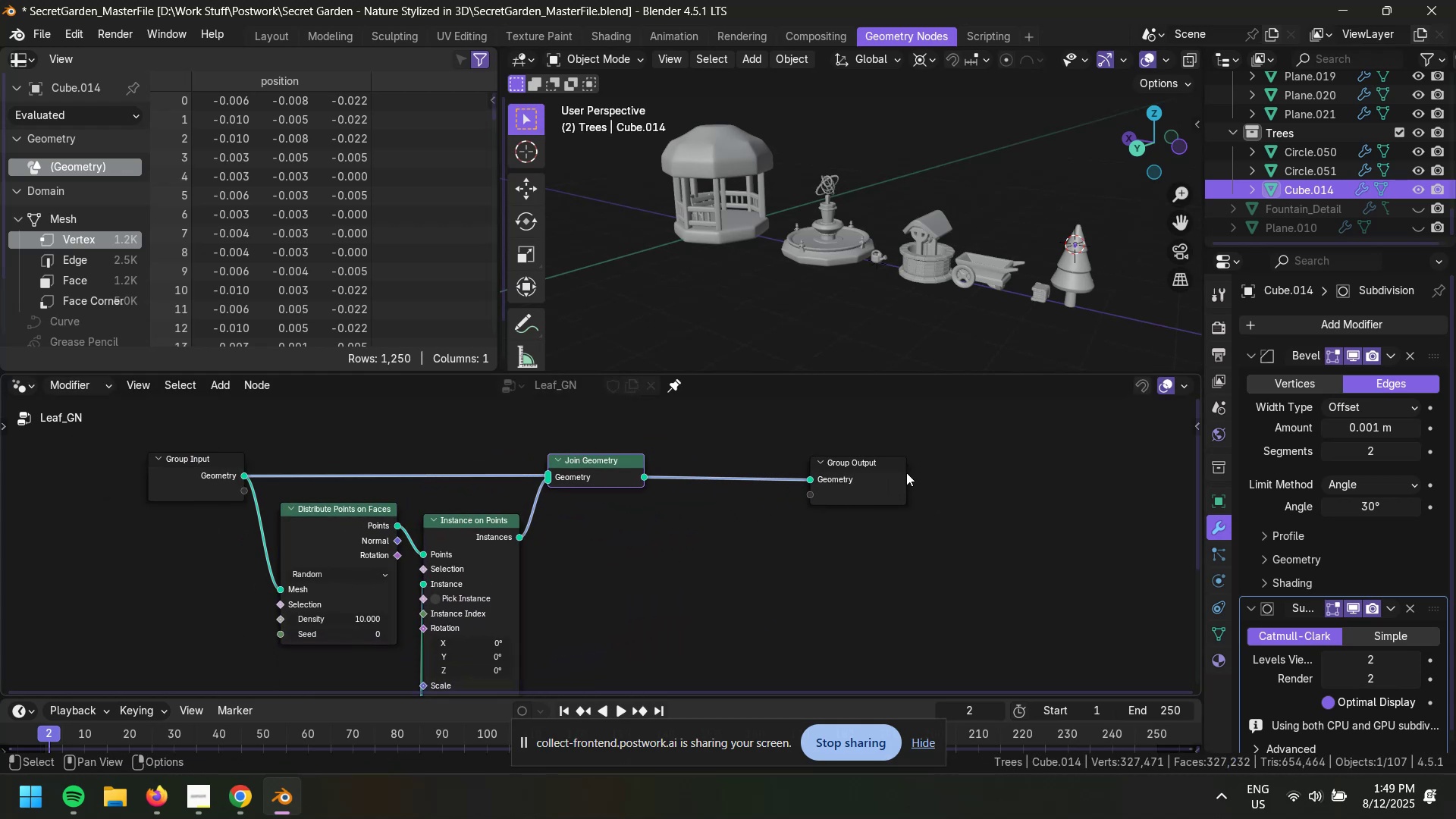 
left_click_drag(start_coordinate=[869, 465], to_coordinate=[737, 457])
 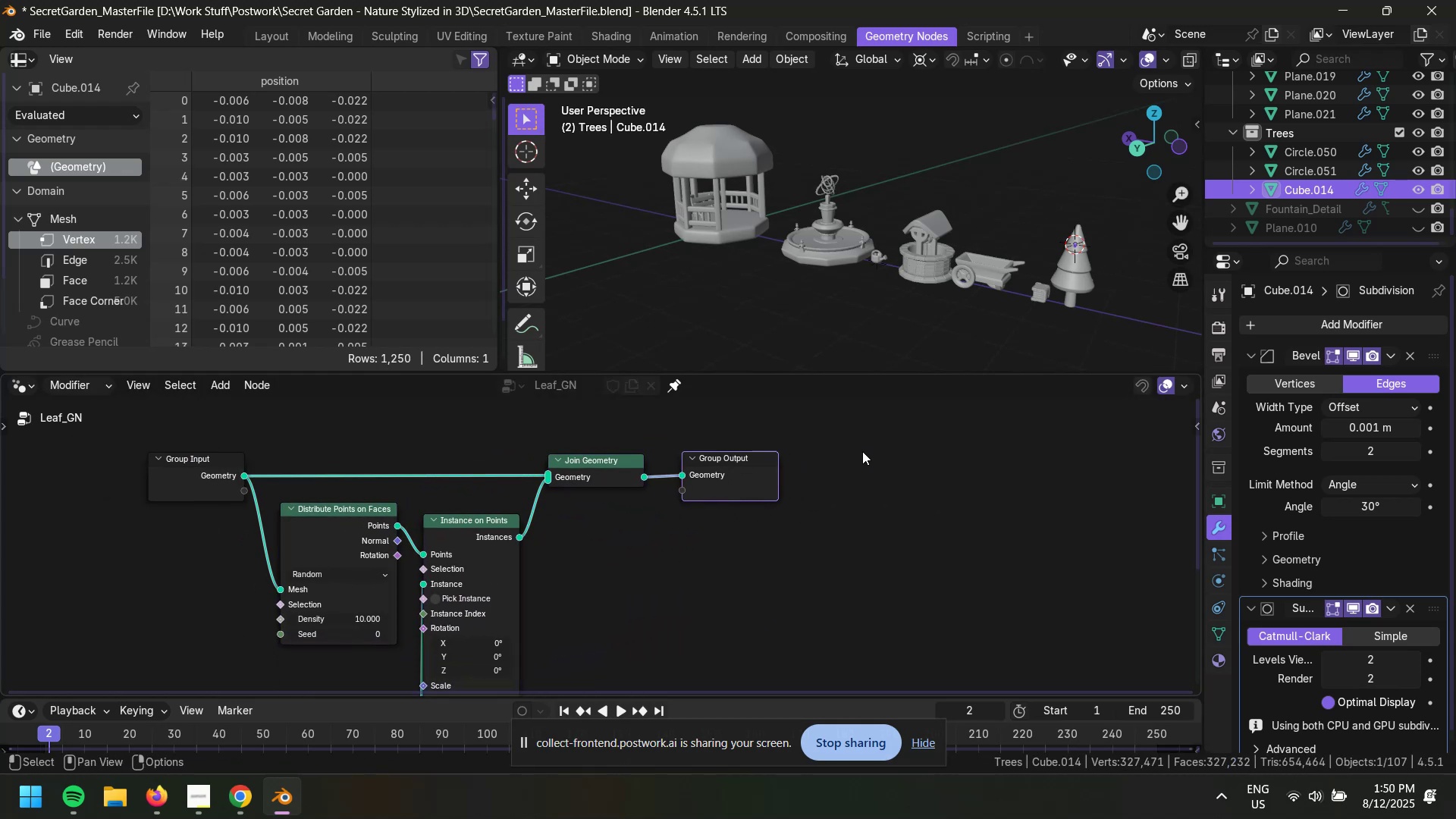 
scroll: coordinate [652, 549], scroll_direction: up, amount: 8.0
 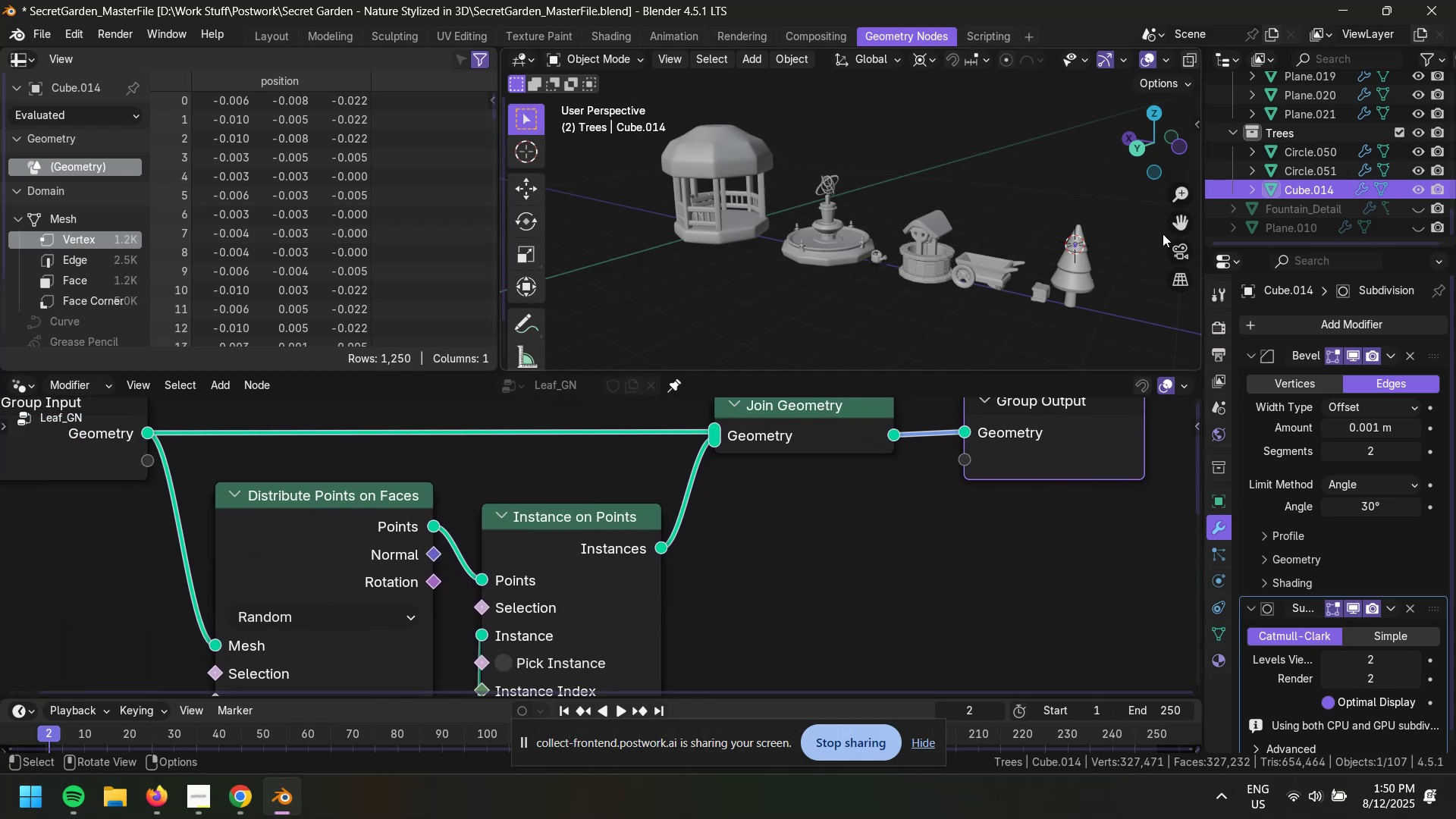 
left_click([1072, 286])
 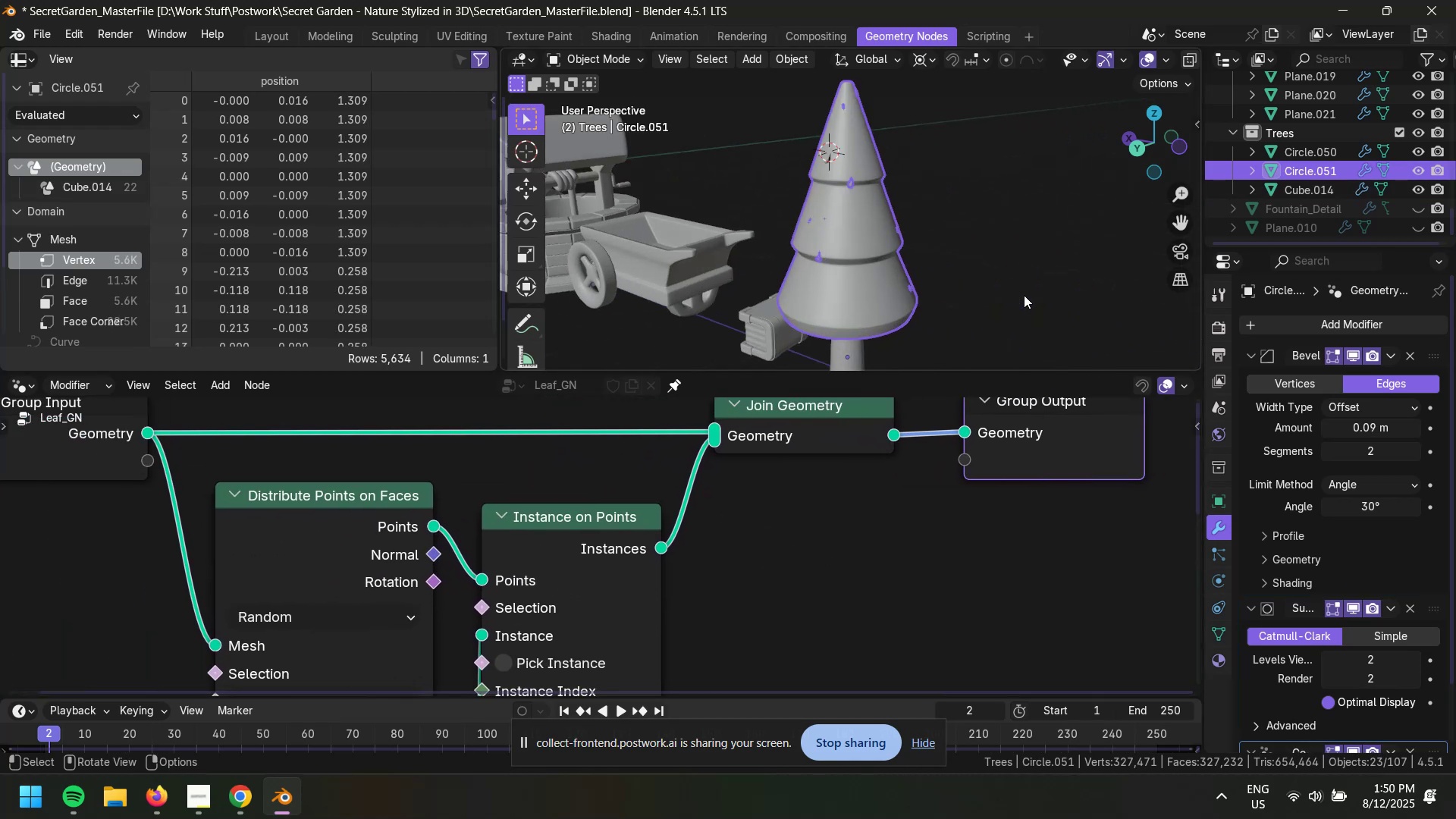 
scroll: coordinate [934, 275], scroll_direction: up, amount: 7.0
 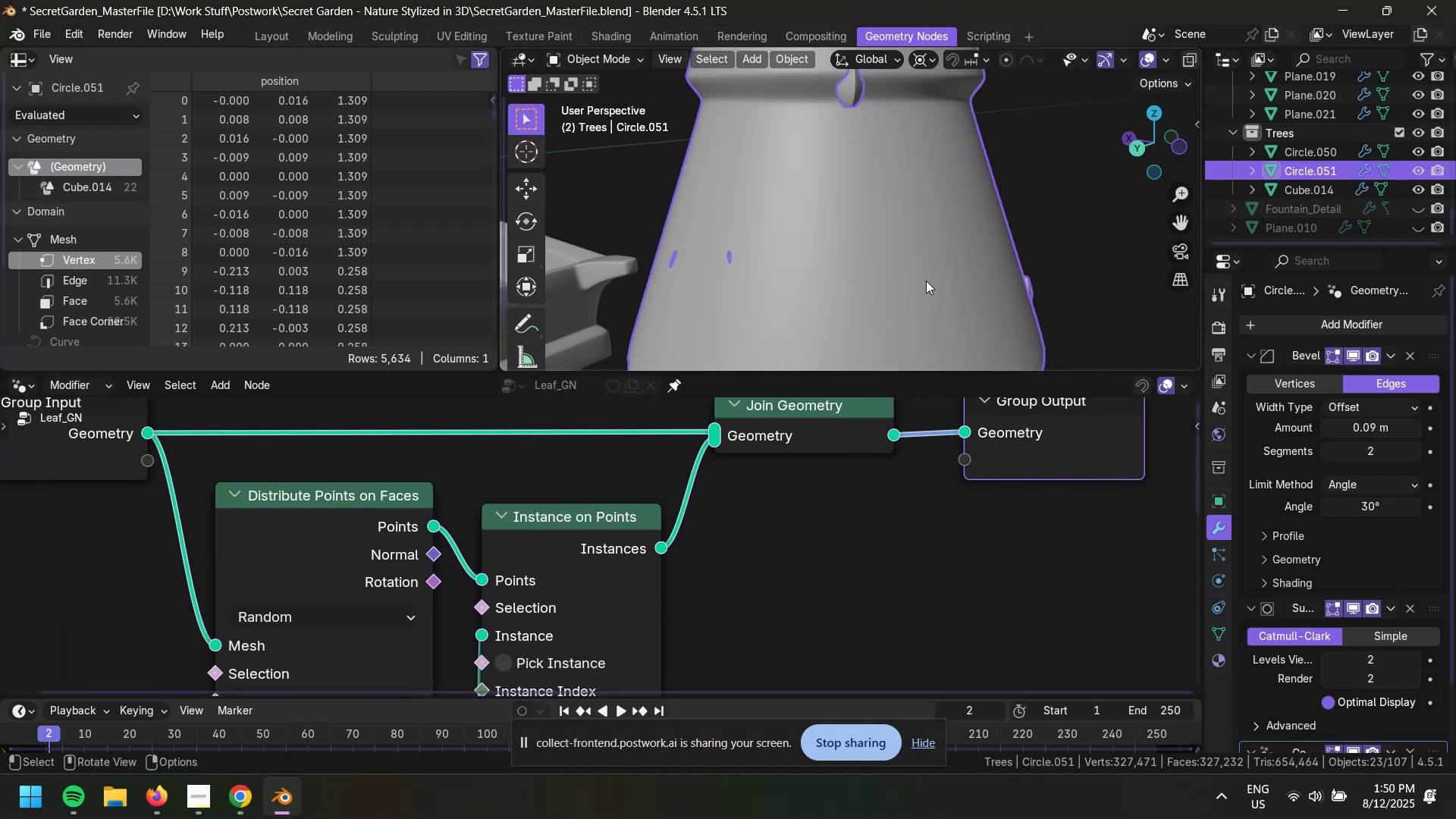 
scroll: coordinate [838, 228], scroll_direction: down, amount: 3.0
 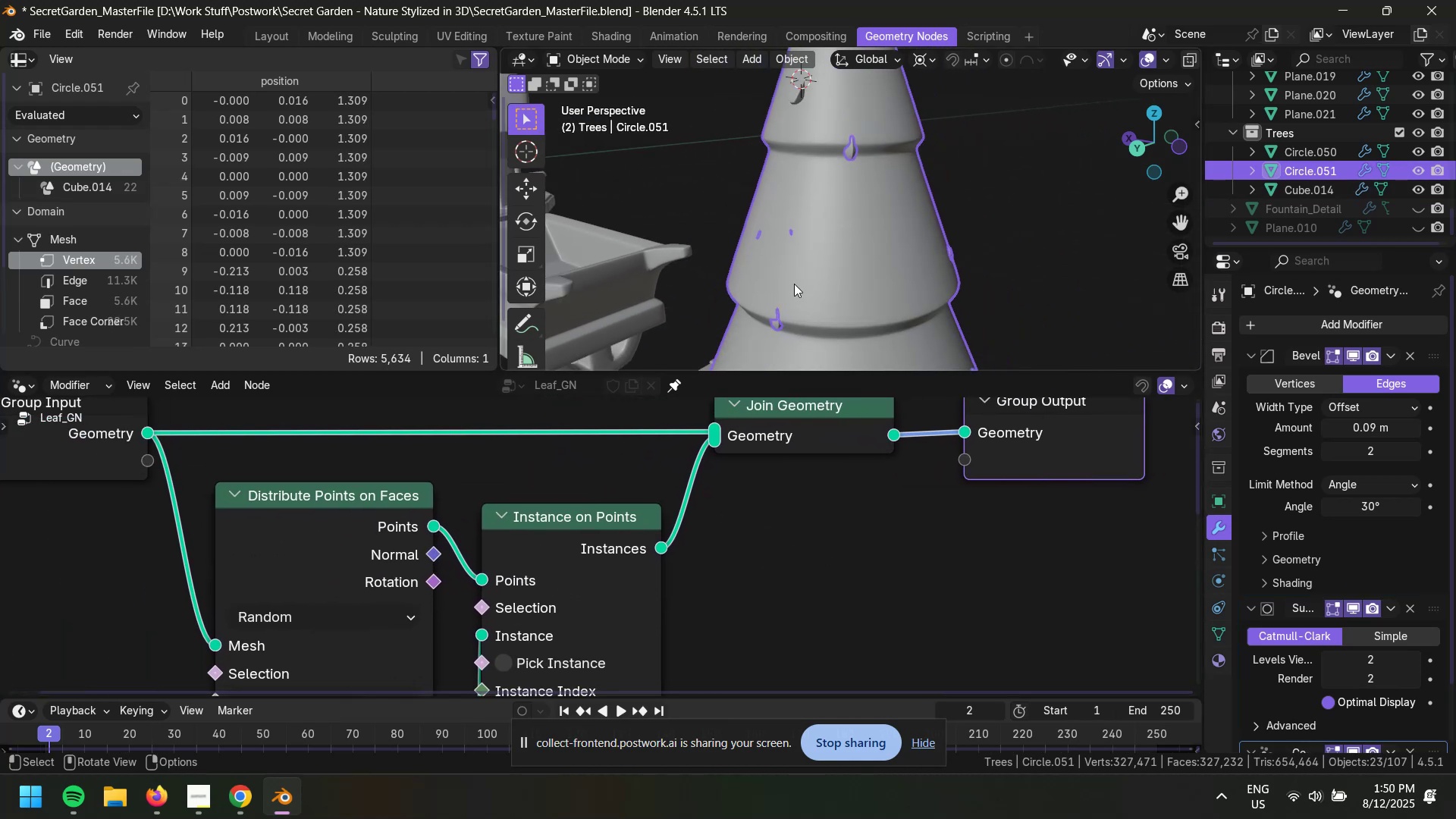 
left_click([812, 535])
 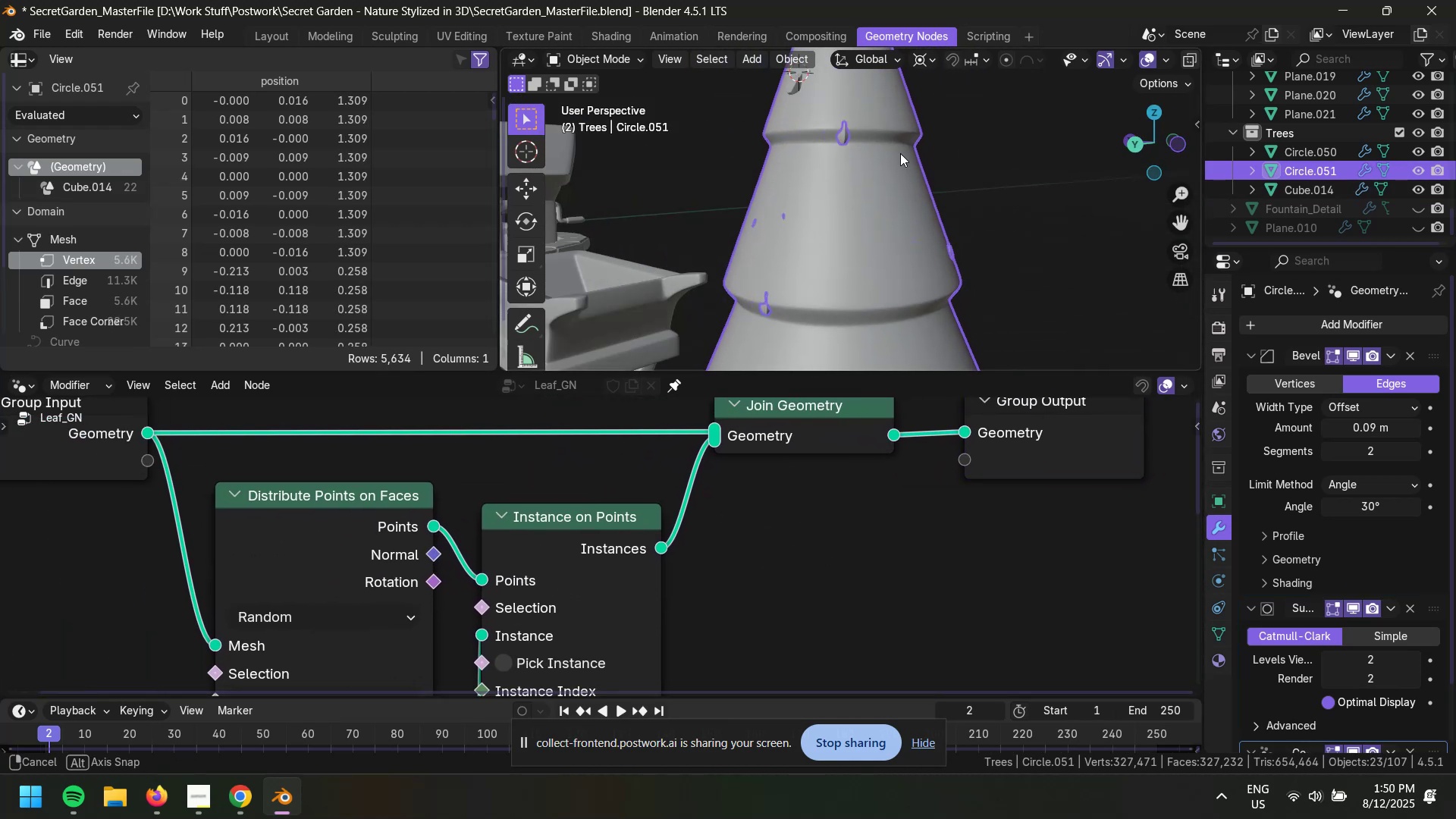 
scroll: coordinate [783, 548], scroll_direction: down, amount: 5.0
 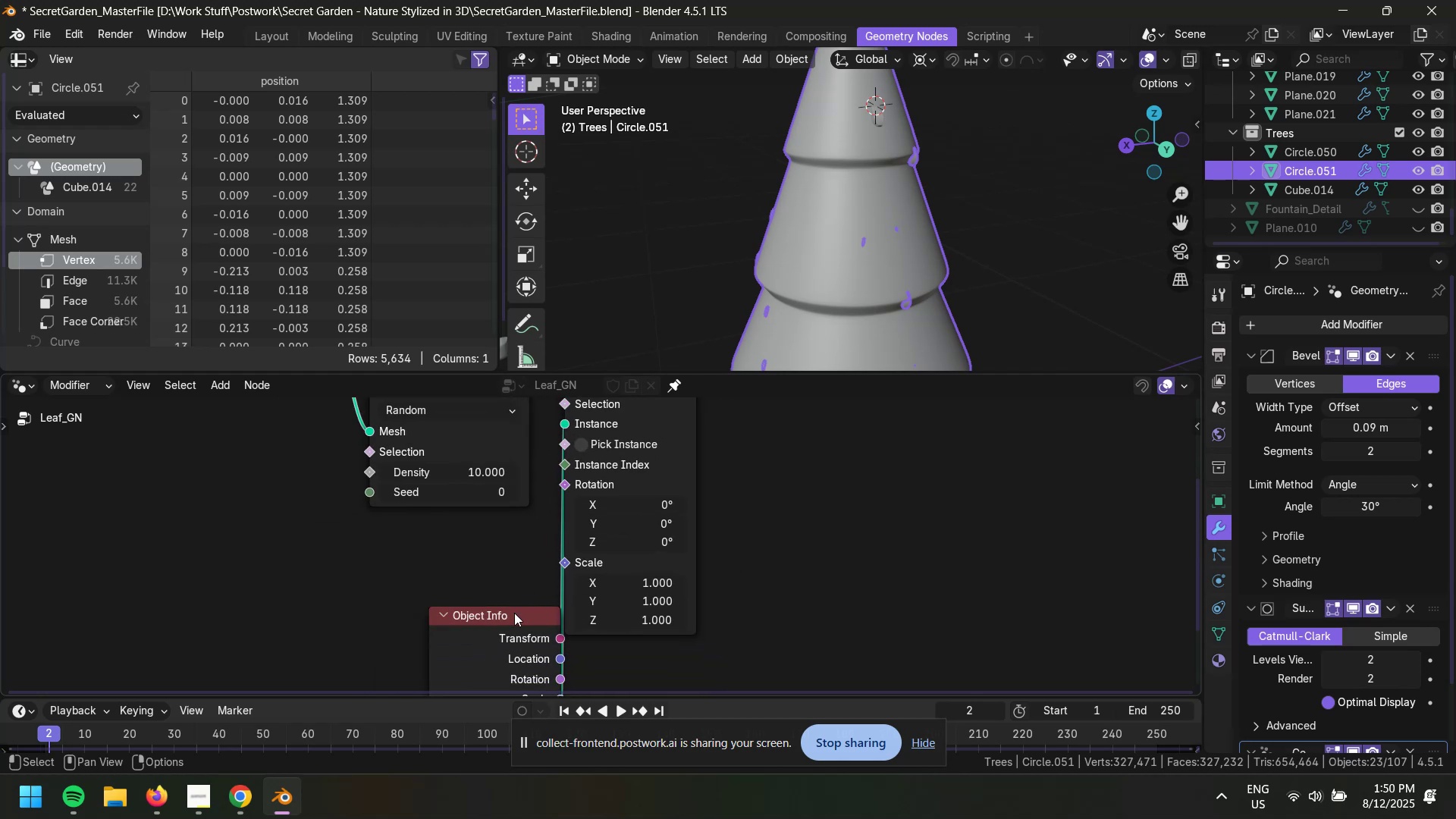 
left_click_drag(start_coordinate=[514, 619], to_coordinate=[421, 566])
 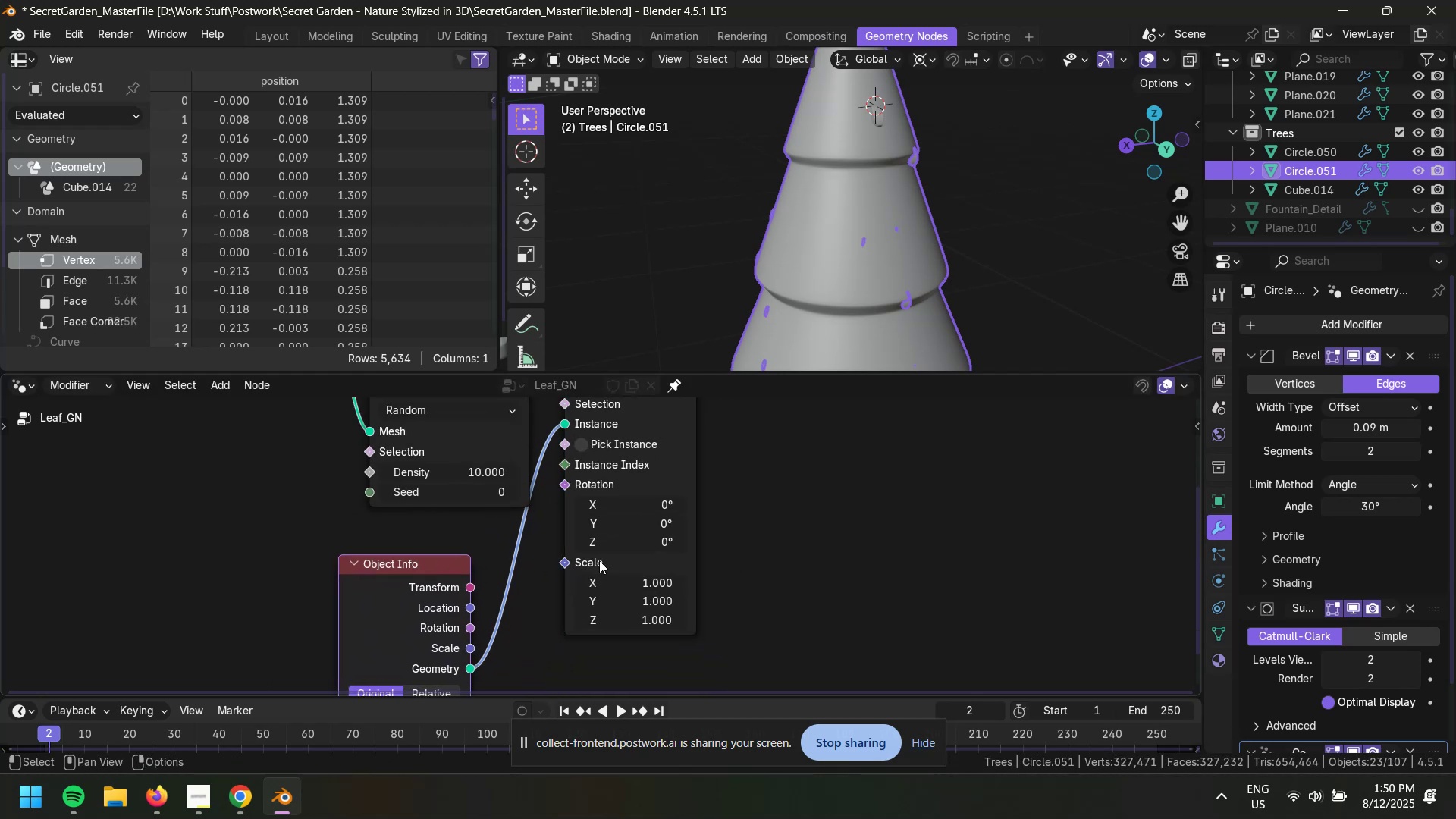 
scroll: coordinate [807, 529], scroll_direction: down, amount: 2.0
 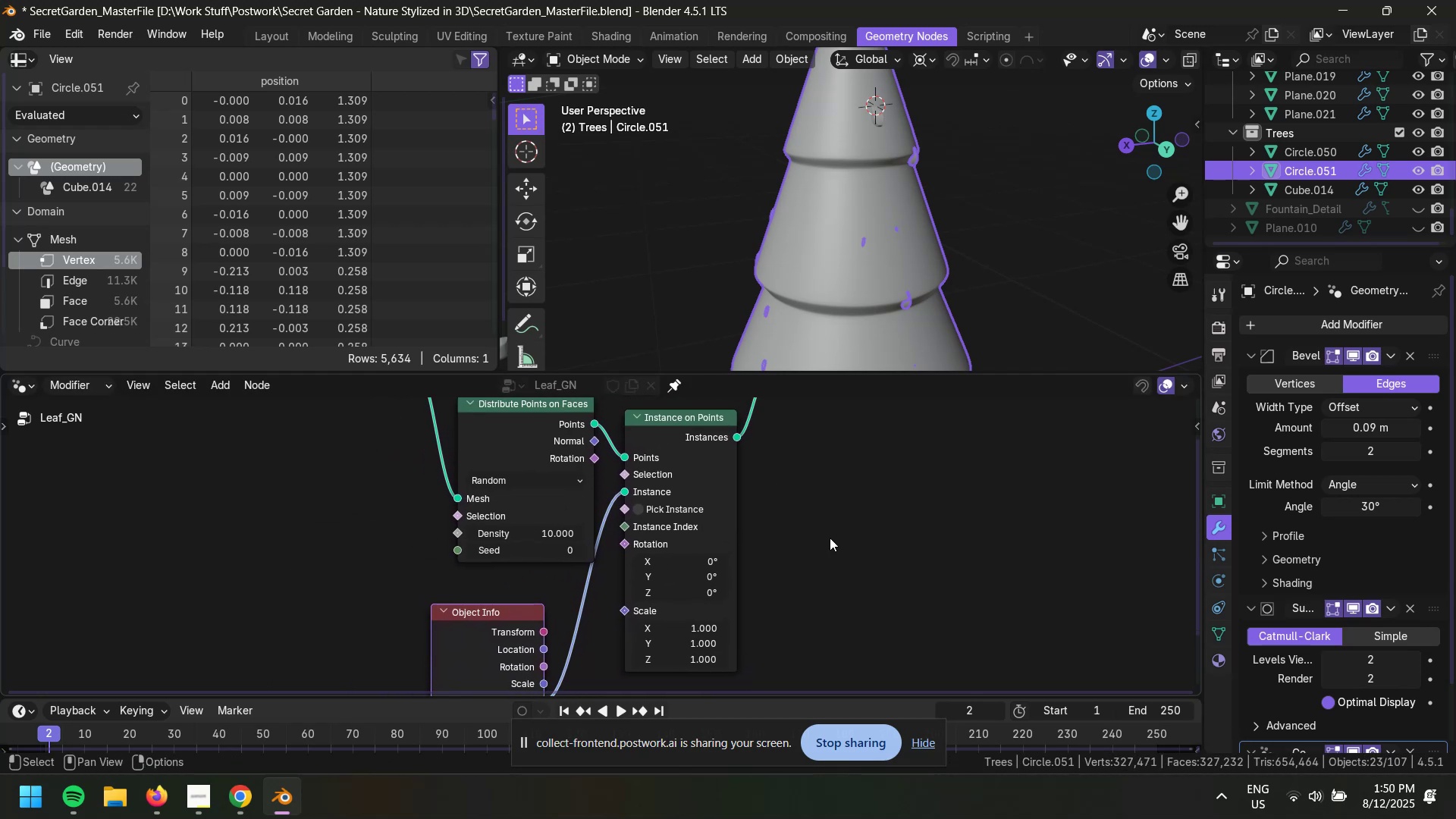 
scroll: coordinate [728, 512], scroll_direction: up, amount: 2.0
 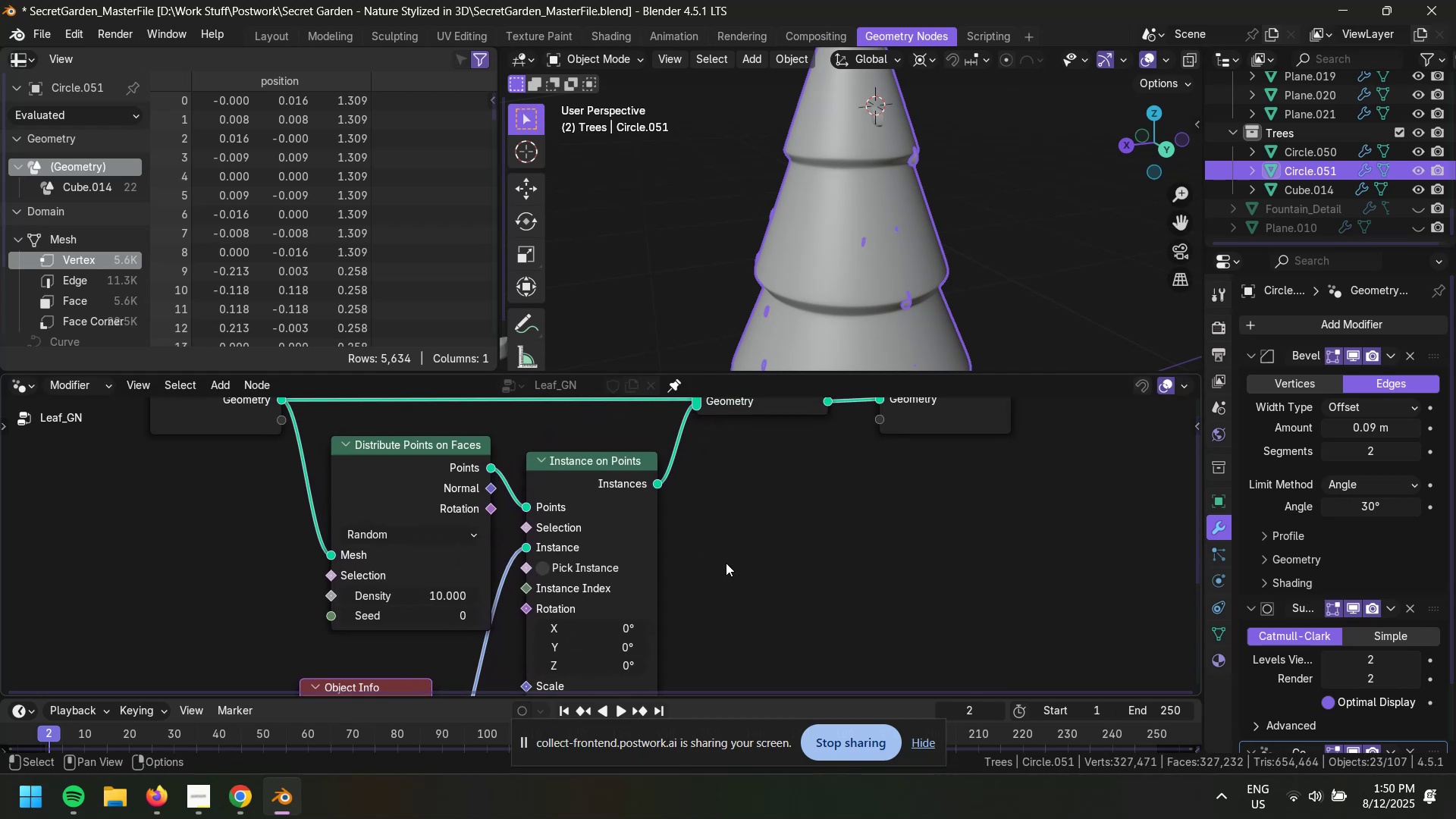 
left_click_drag(start_coordinate=[598, 457], to_coordinate=[643, 445])
 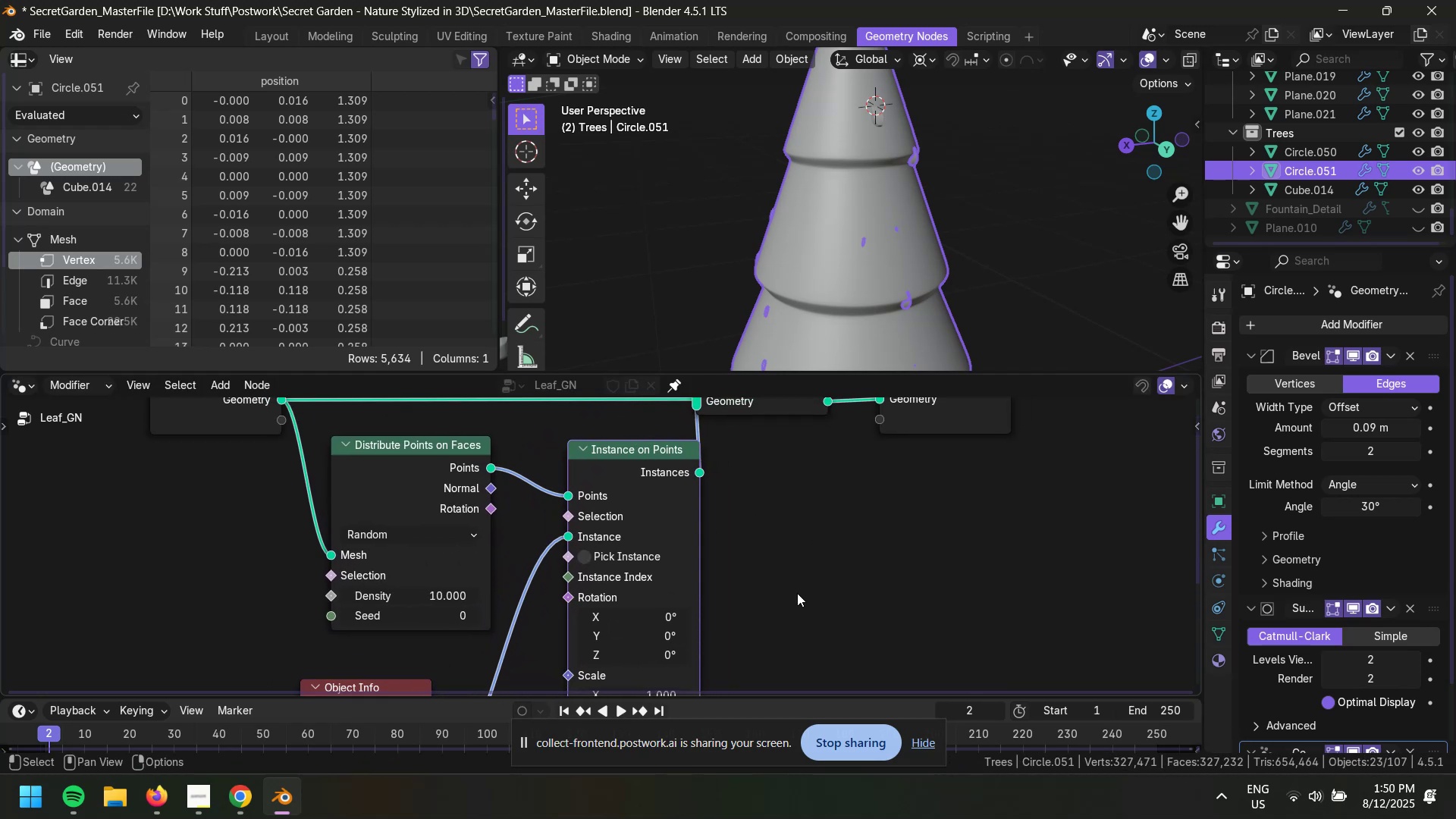 
scroll: coordinate [816, 519], scroll_direction: down, amount: 5.0
 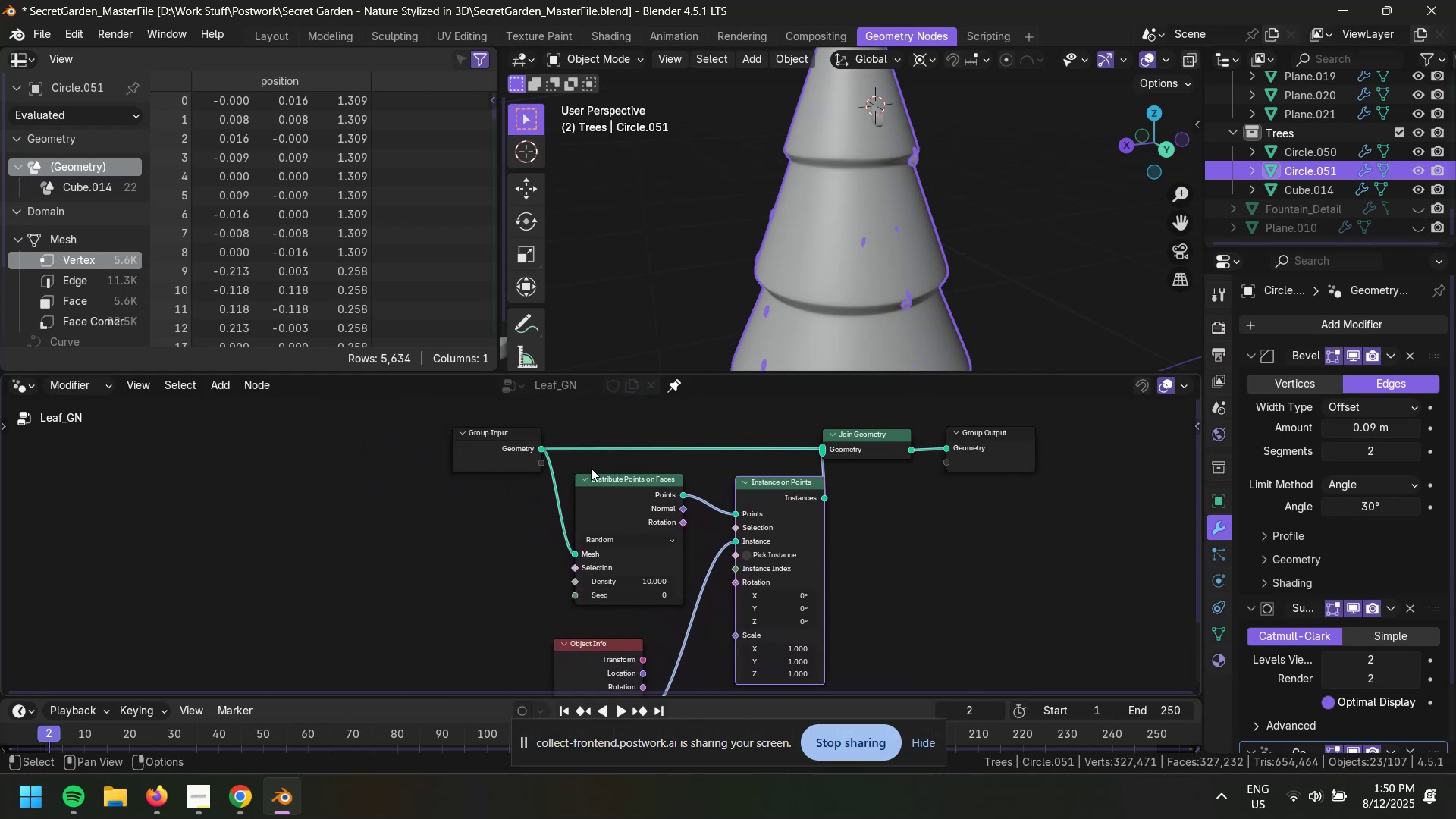 
left_click_drag(start_coordinate=[508, 433], to_coordinate=[373, 431])
 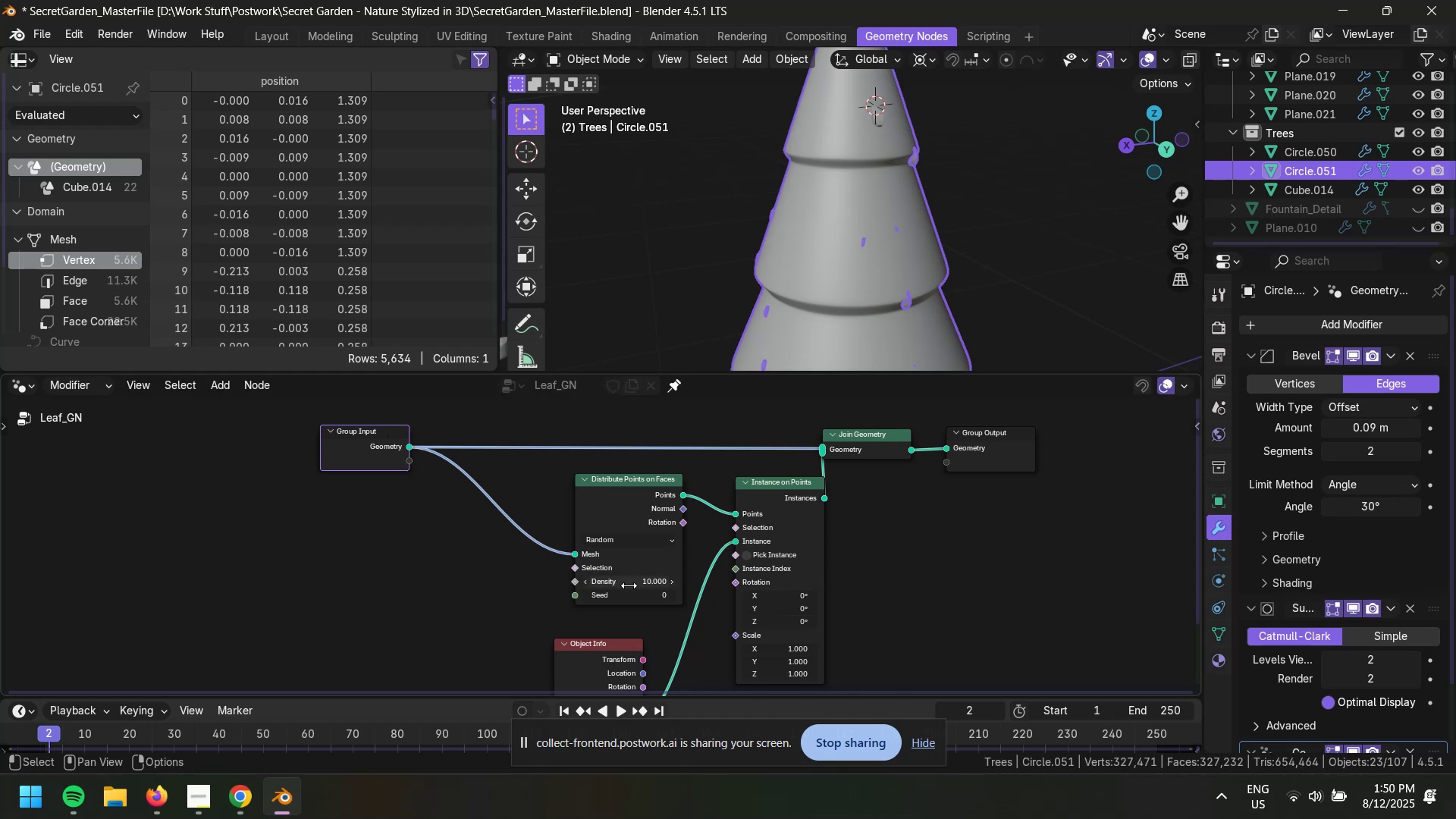 
scroll: coordinate [651, 588], scroll_direction: up, amount: 4.0
 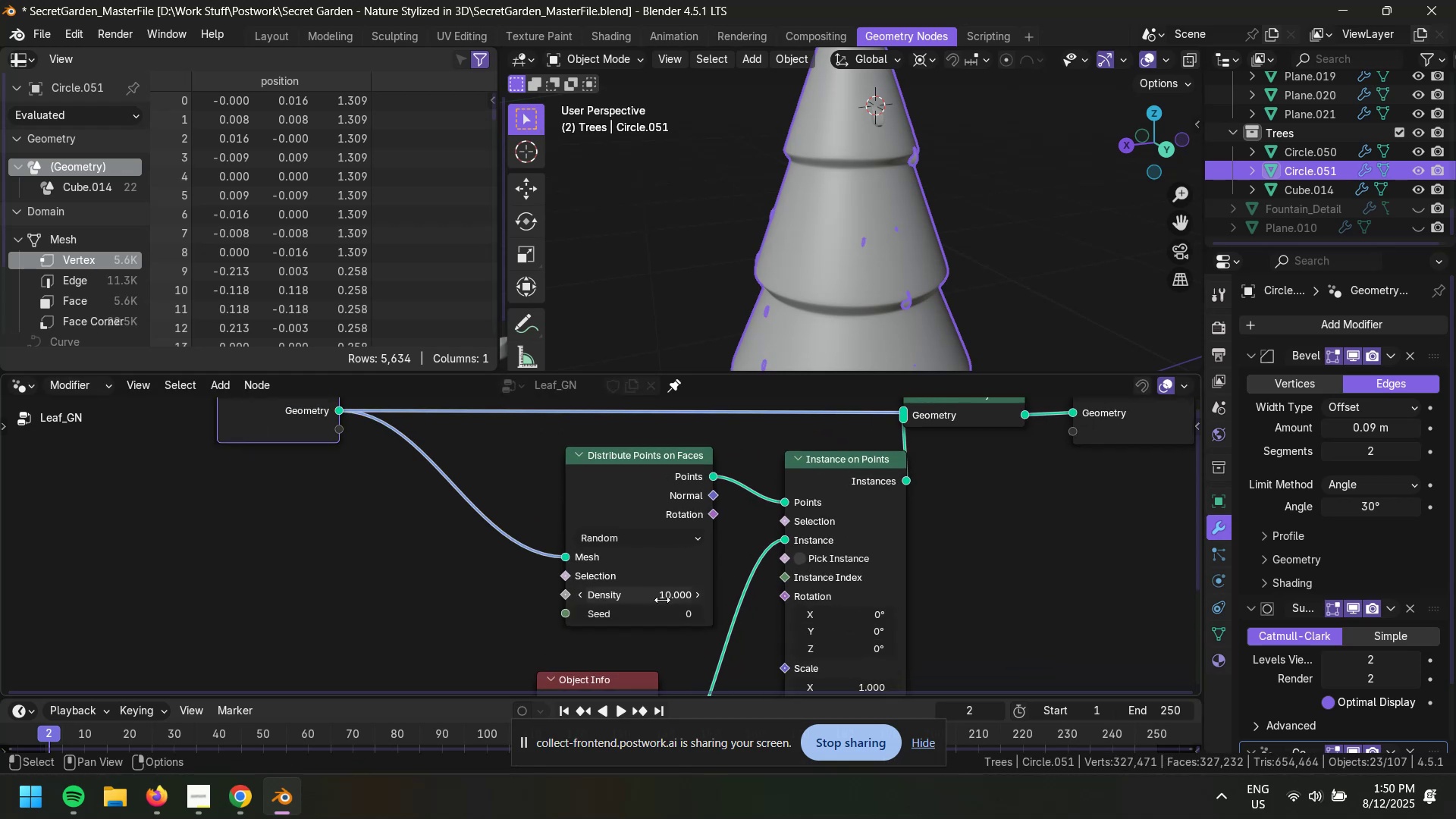 
left_click_drag(start_coordinate=[662, 598], to_coordinate=[269, 199])
 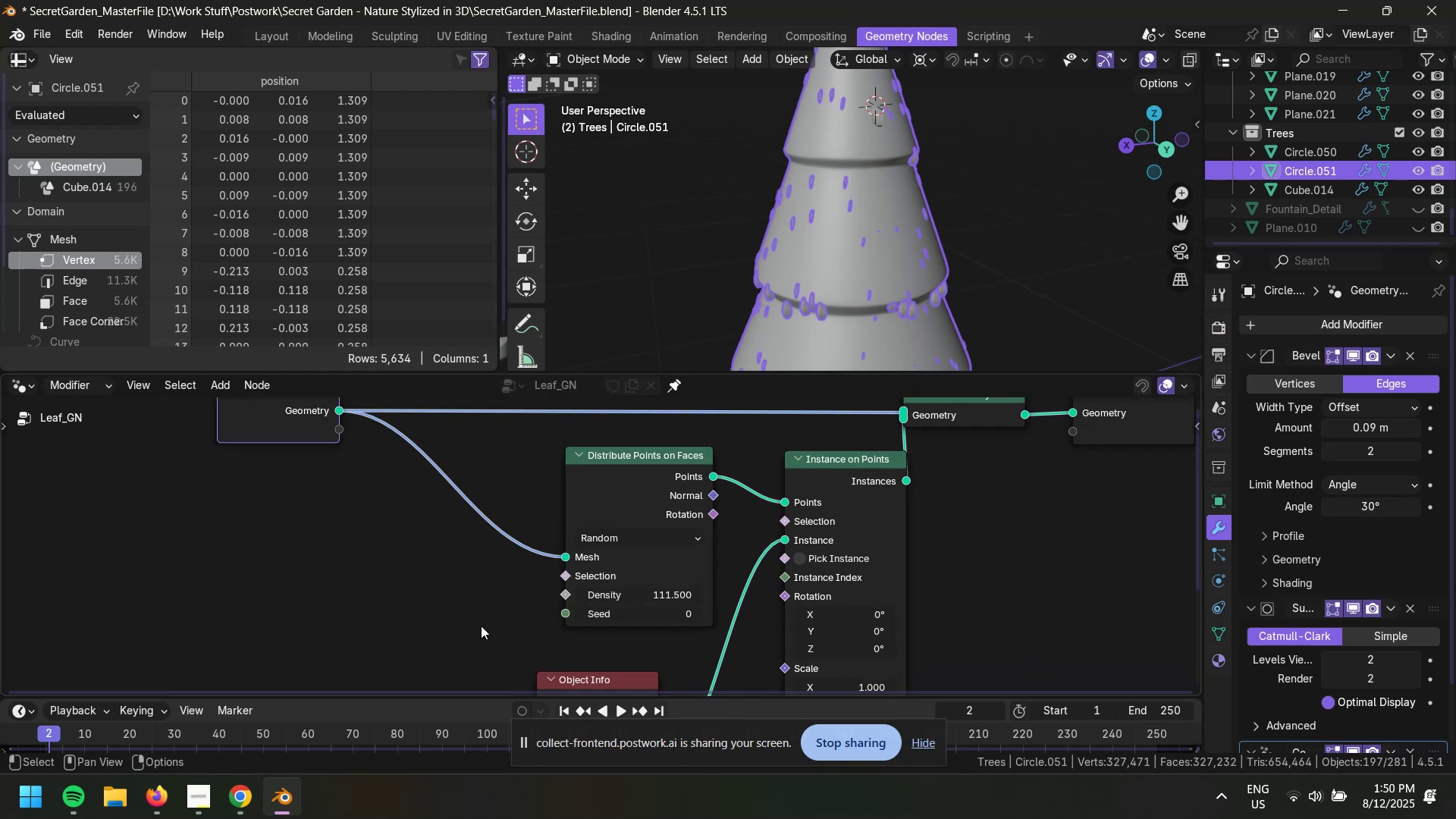 
scroll: coordinate [525, 572], scroll_direction: down, amount: 3.0
 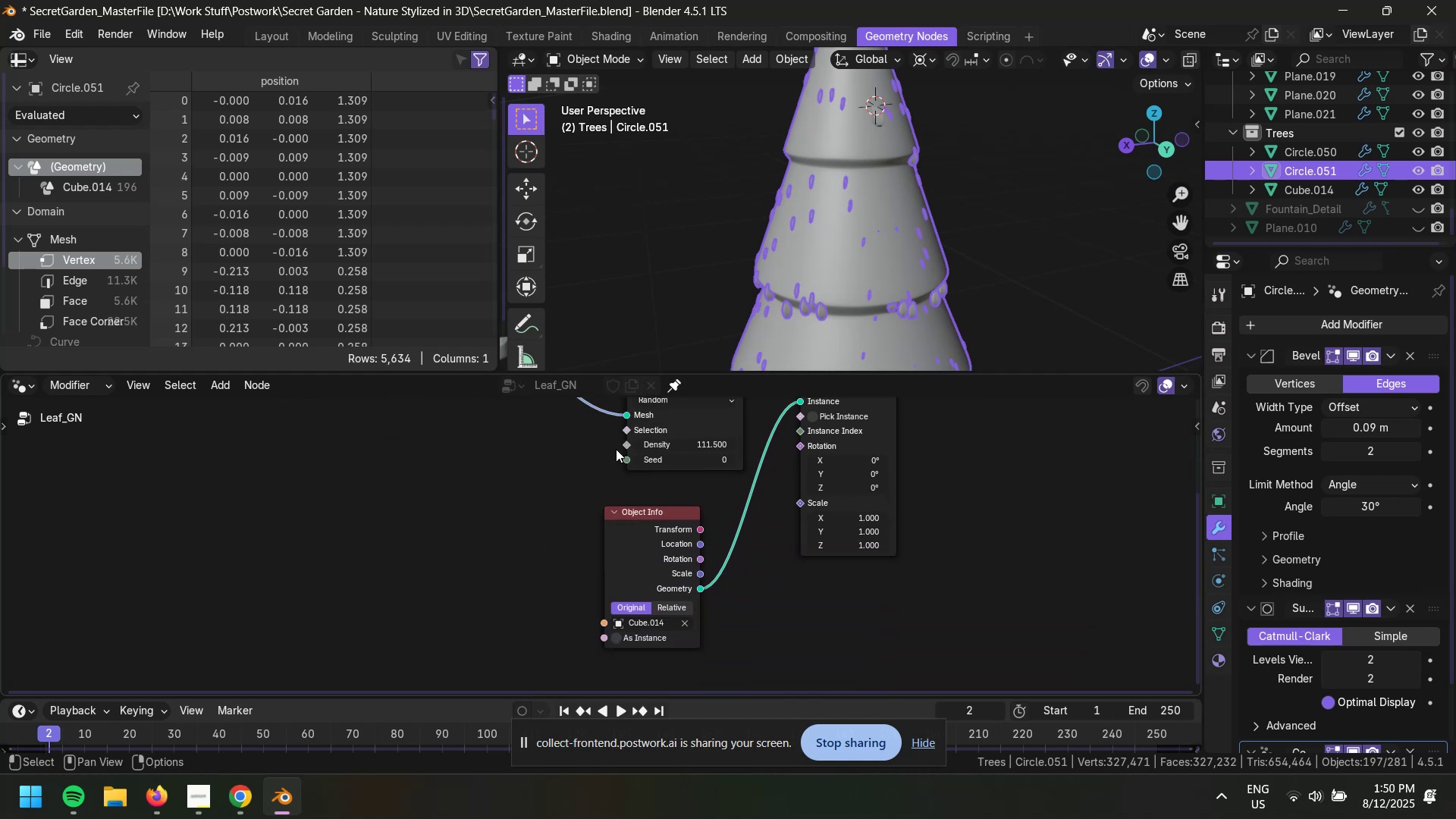 
left_click_drag(start_coordinate=[661, 513], to_coordinate=[531, 494])
 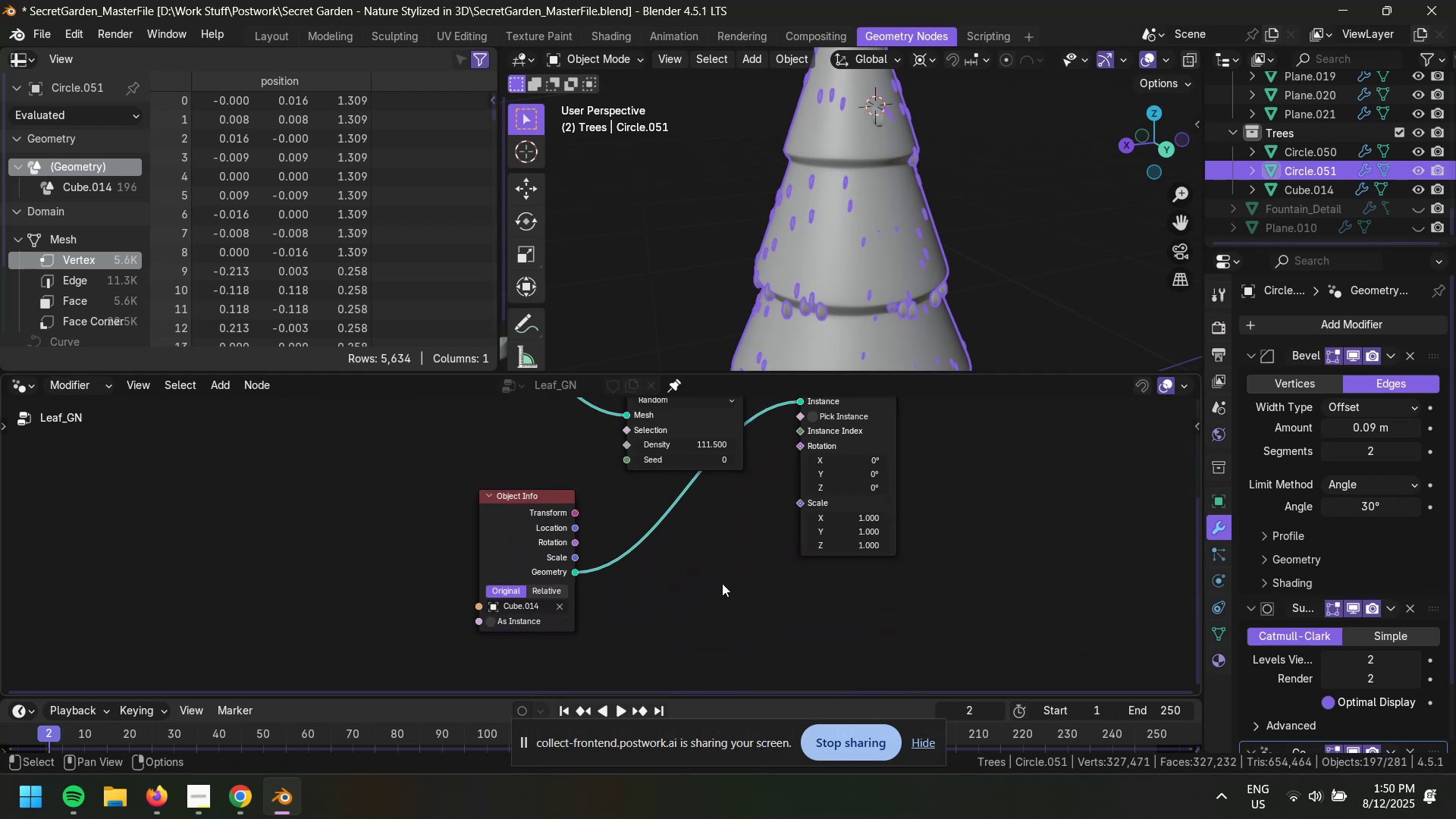 
type( )
key(Escape)
type(Avecotr)
 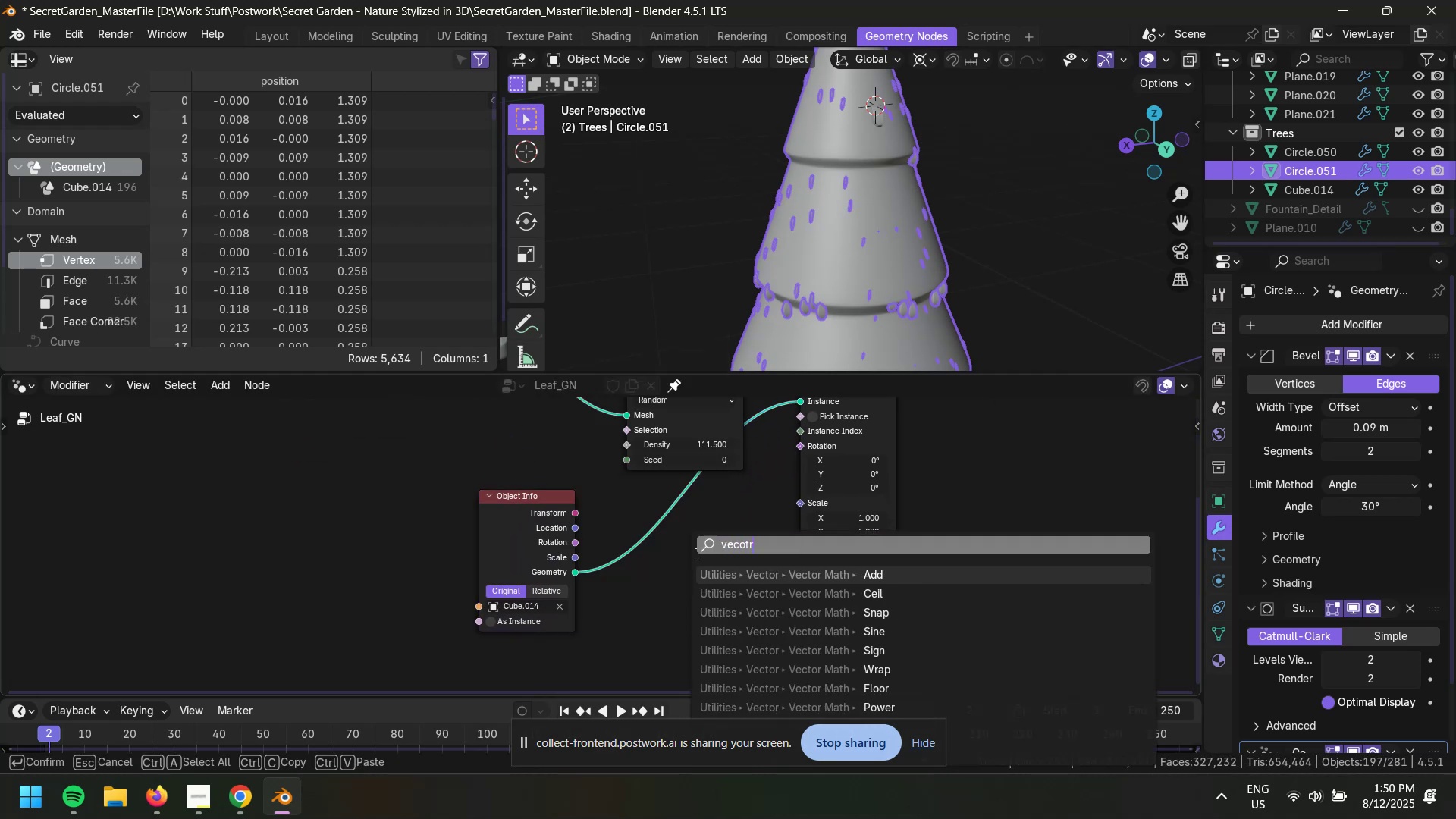 
 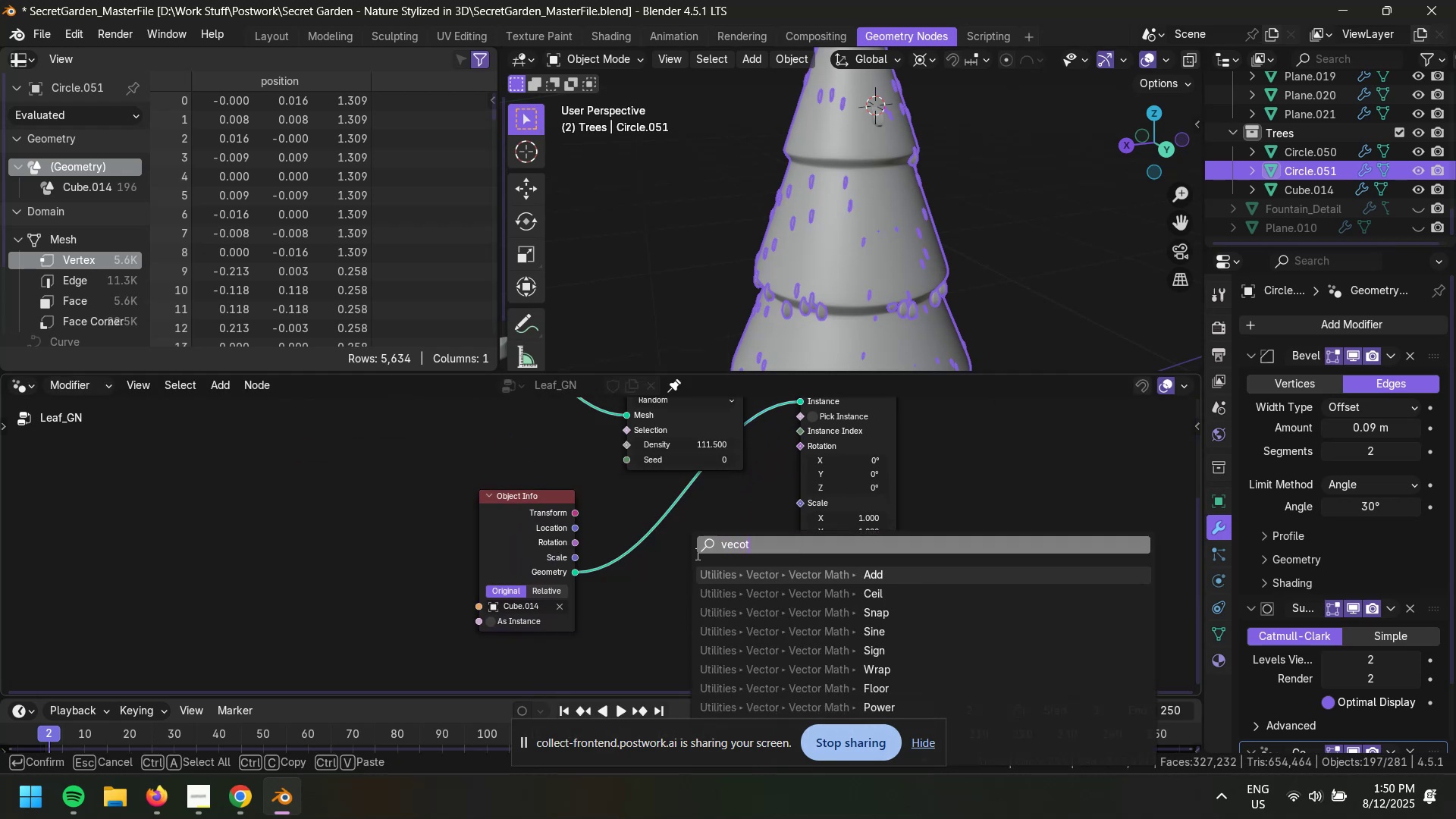 
key(Control+ControlLeft)
 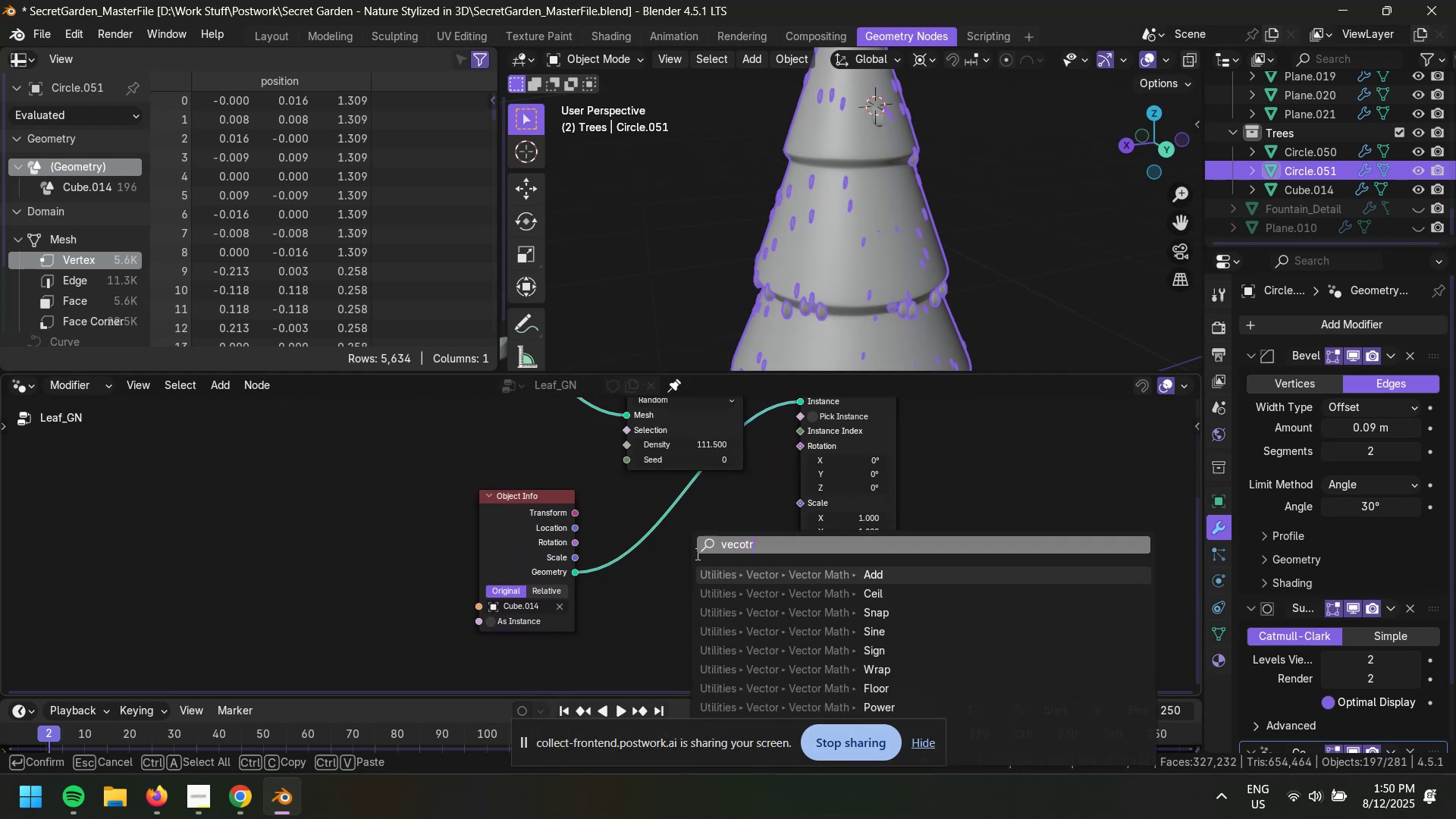 
key(Backspace)
key(Backspace)
key(Backspace)
type(tor 3)
key(Backspace)
 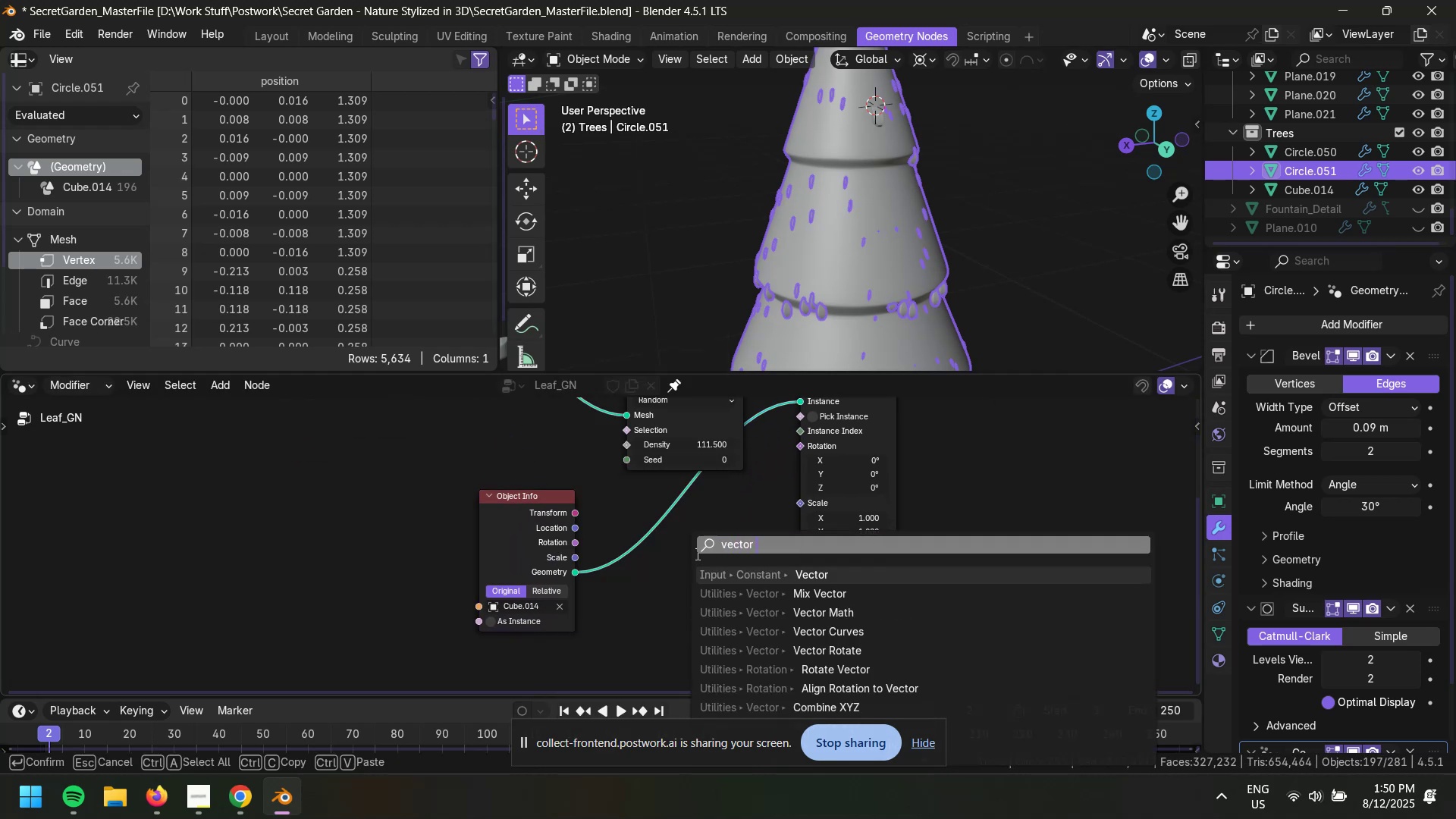 
key(Control+ControlLeft)
 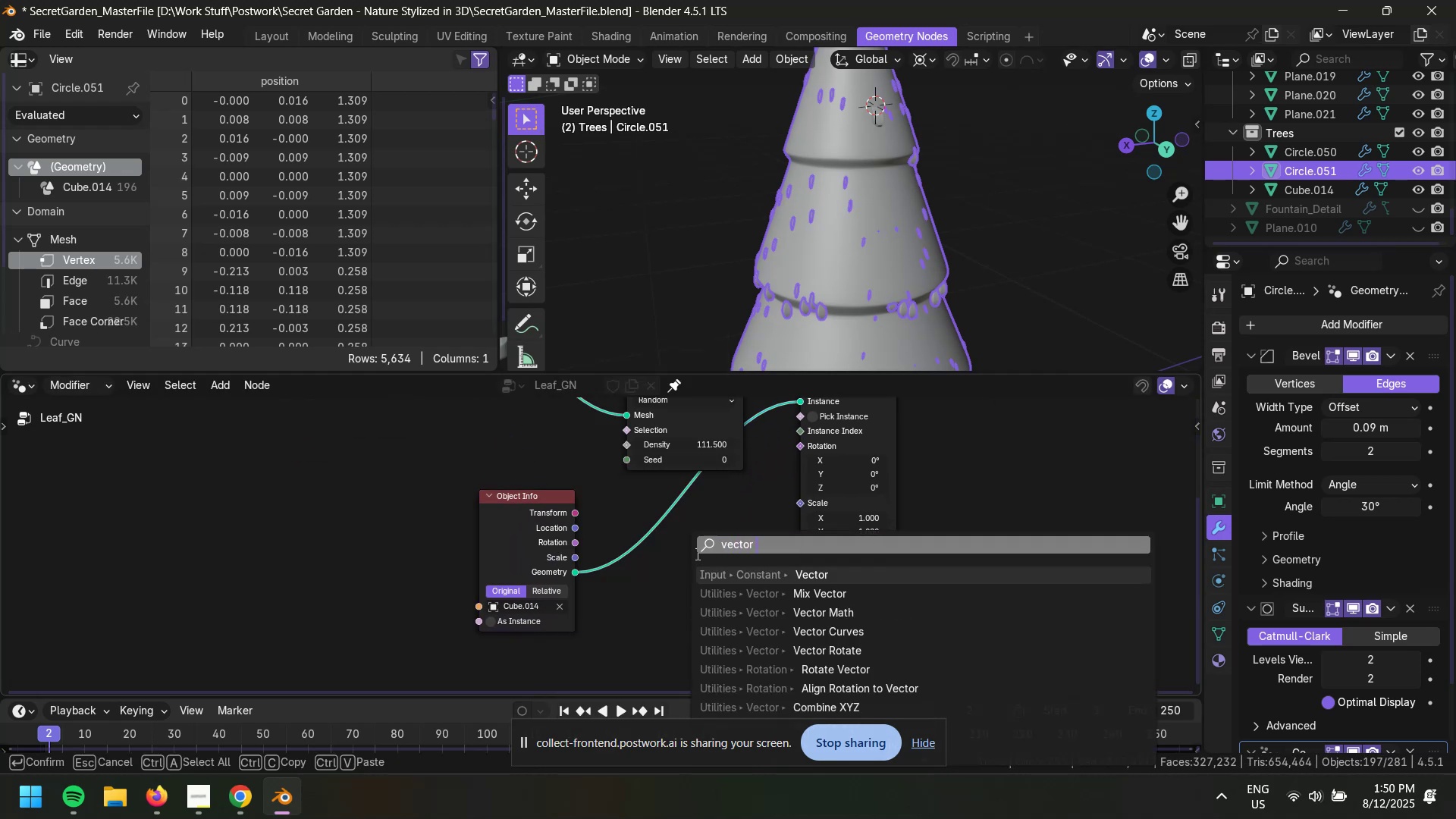 
key(Control+A)
 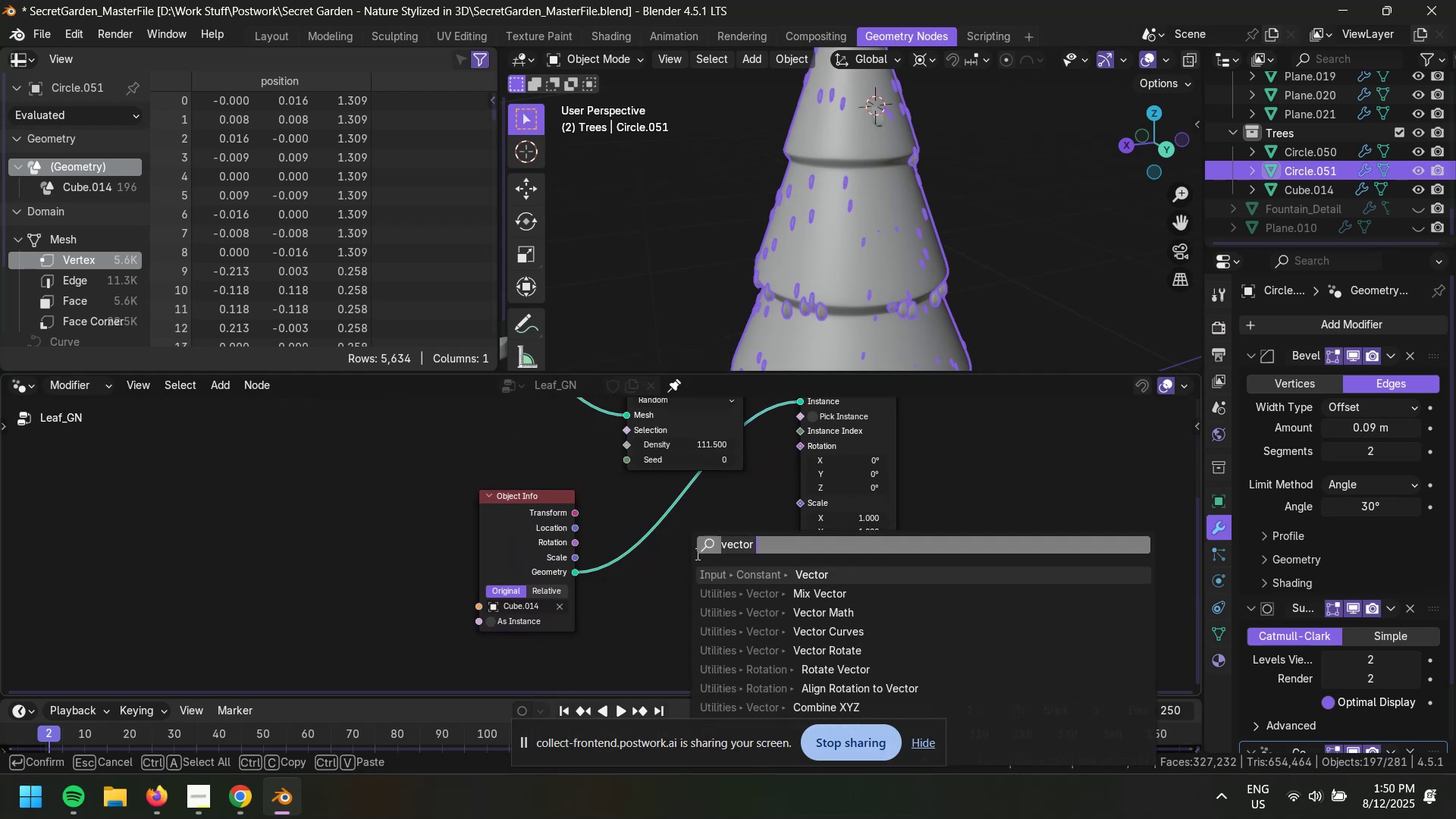 
key(Backspace)
 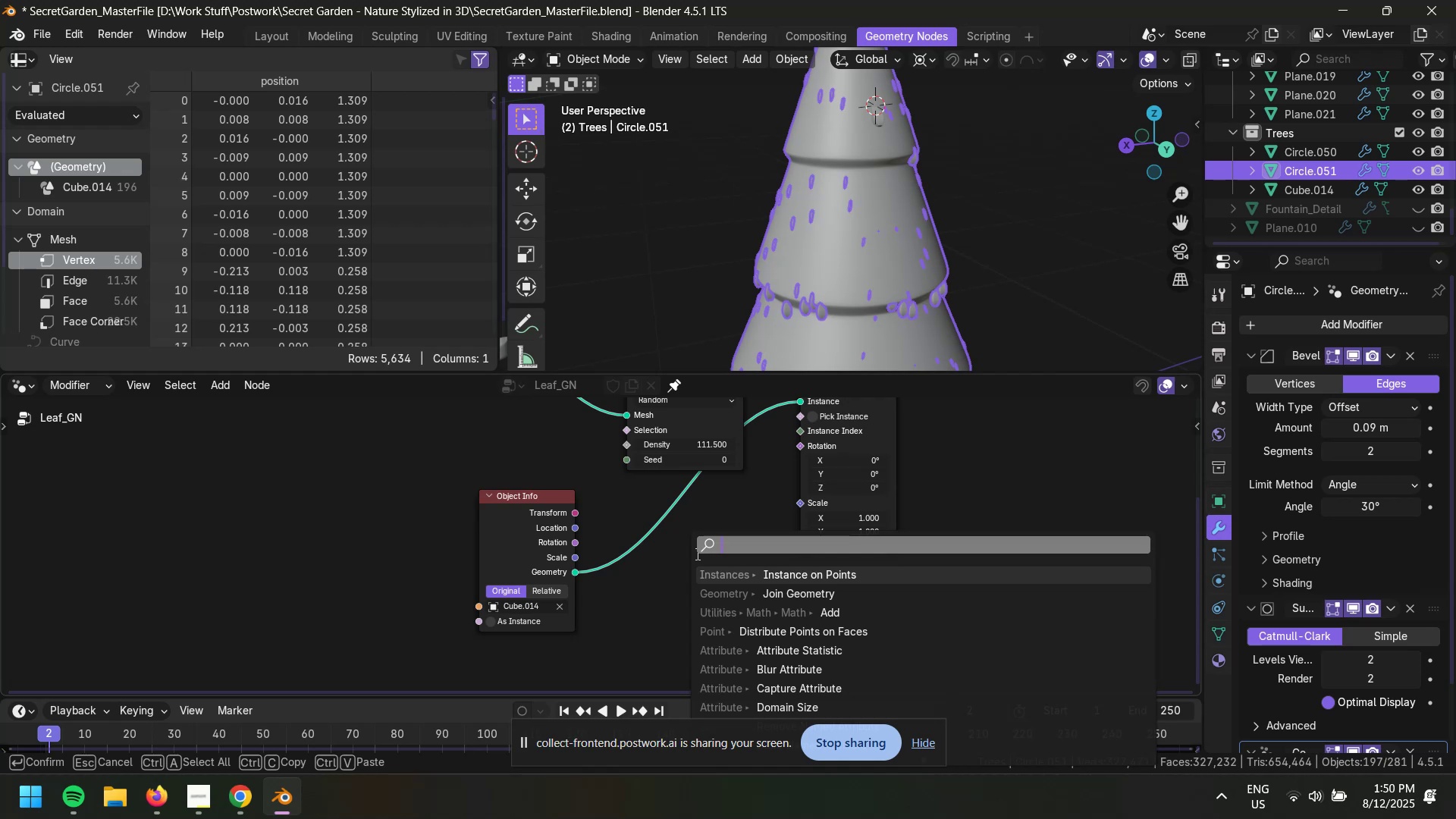 
wait(11.01)
 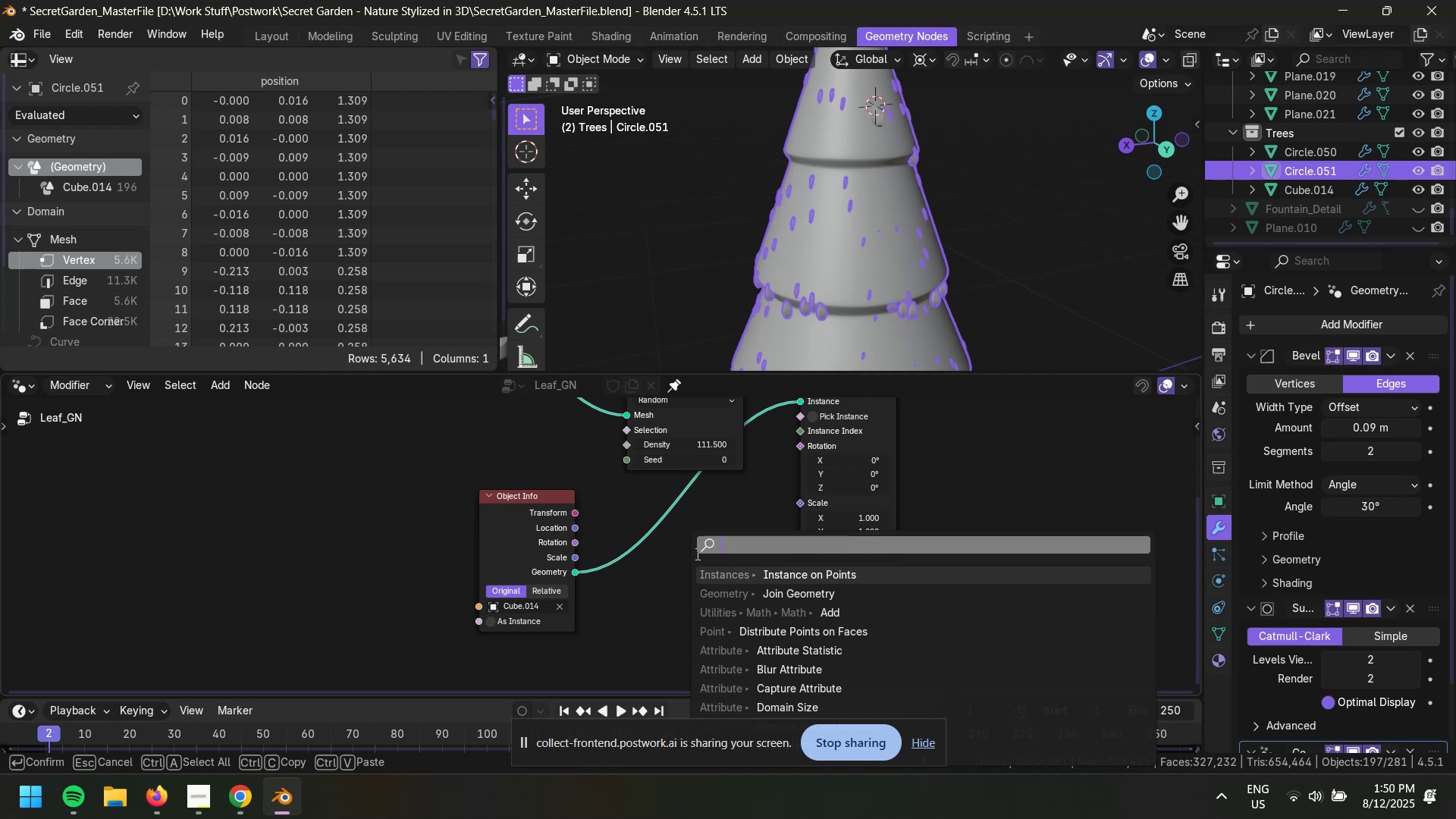 
type(vector)
 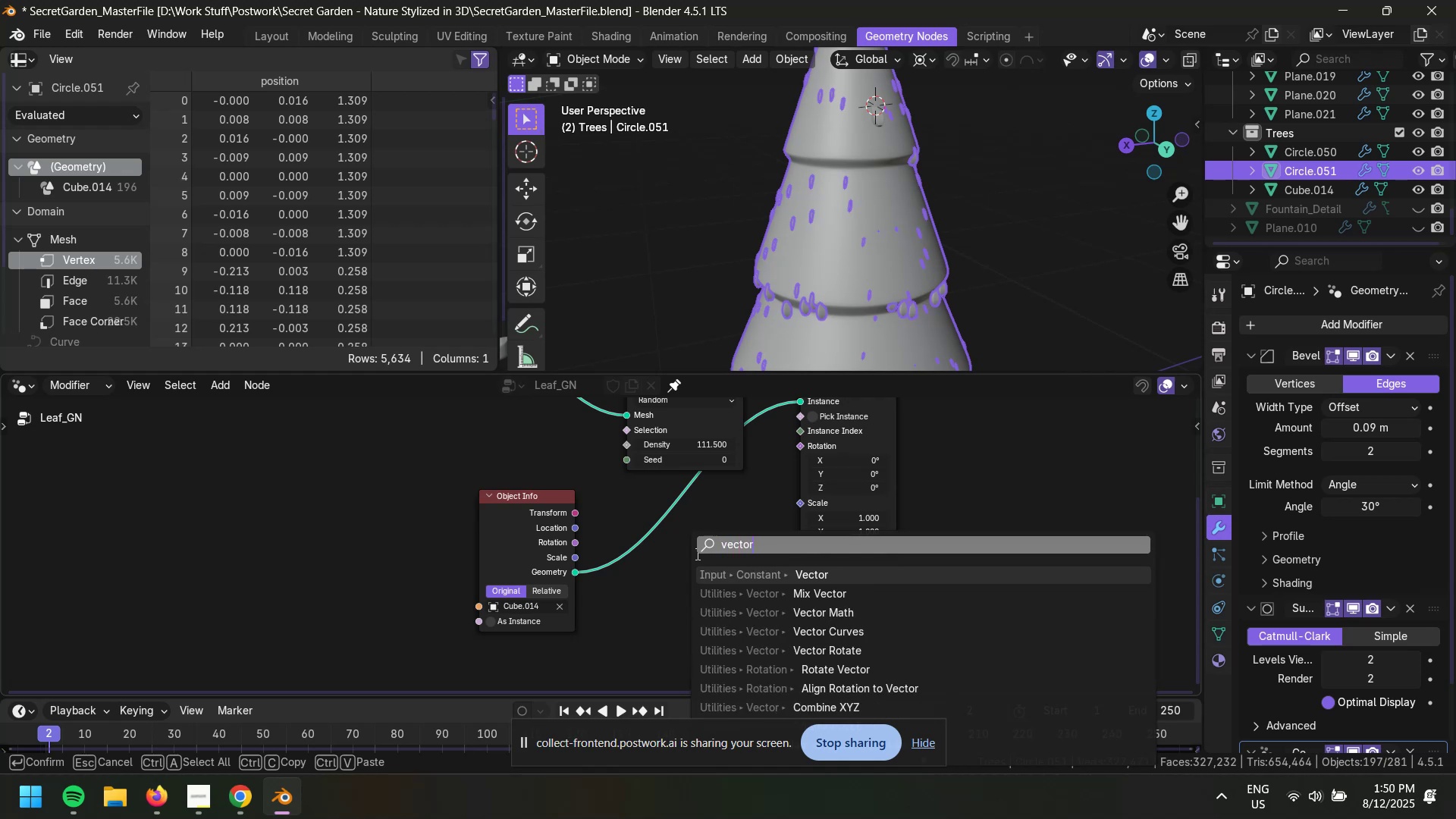 
key(Enter)
 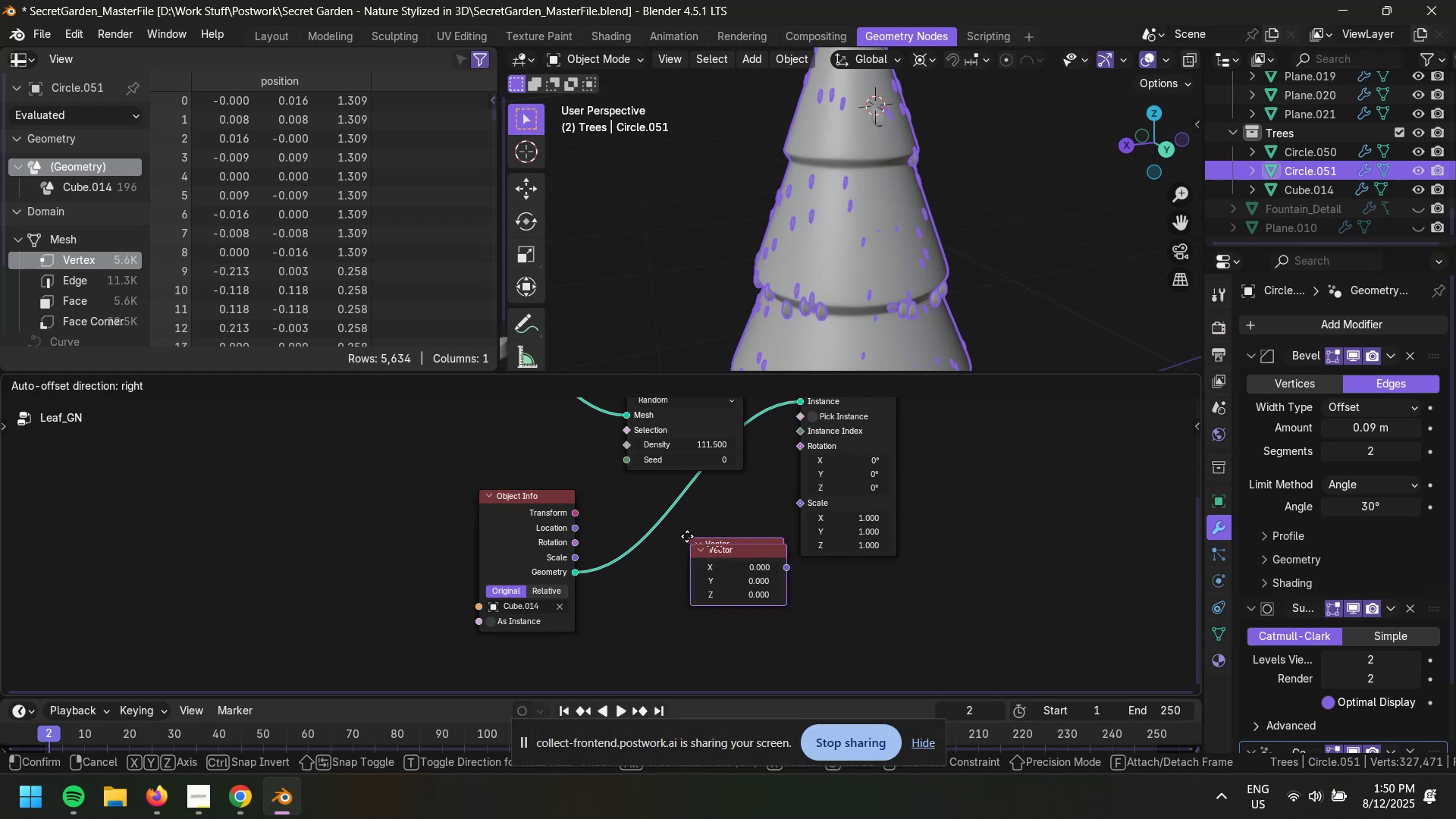 
key(Escape)
type(Arand)
 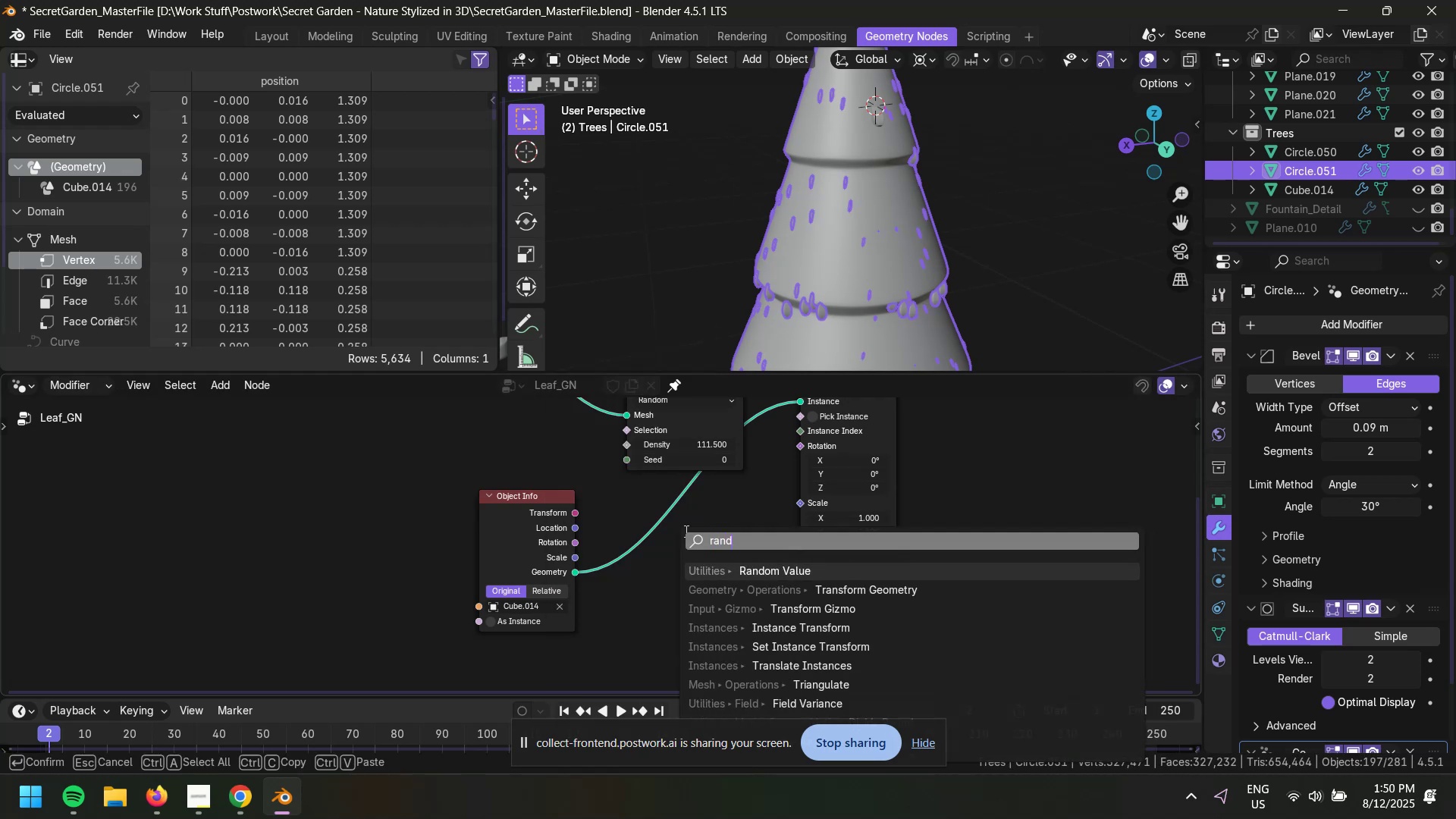 
key(Enter)
 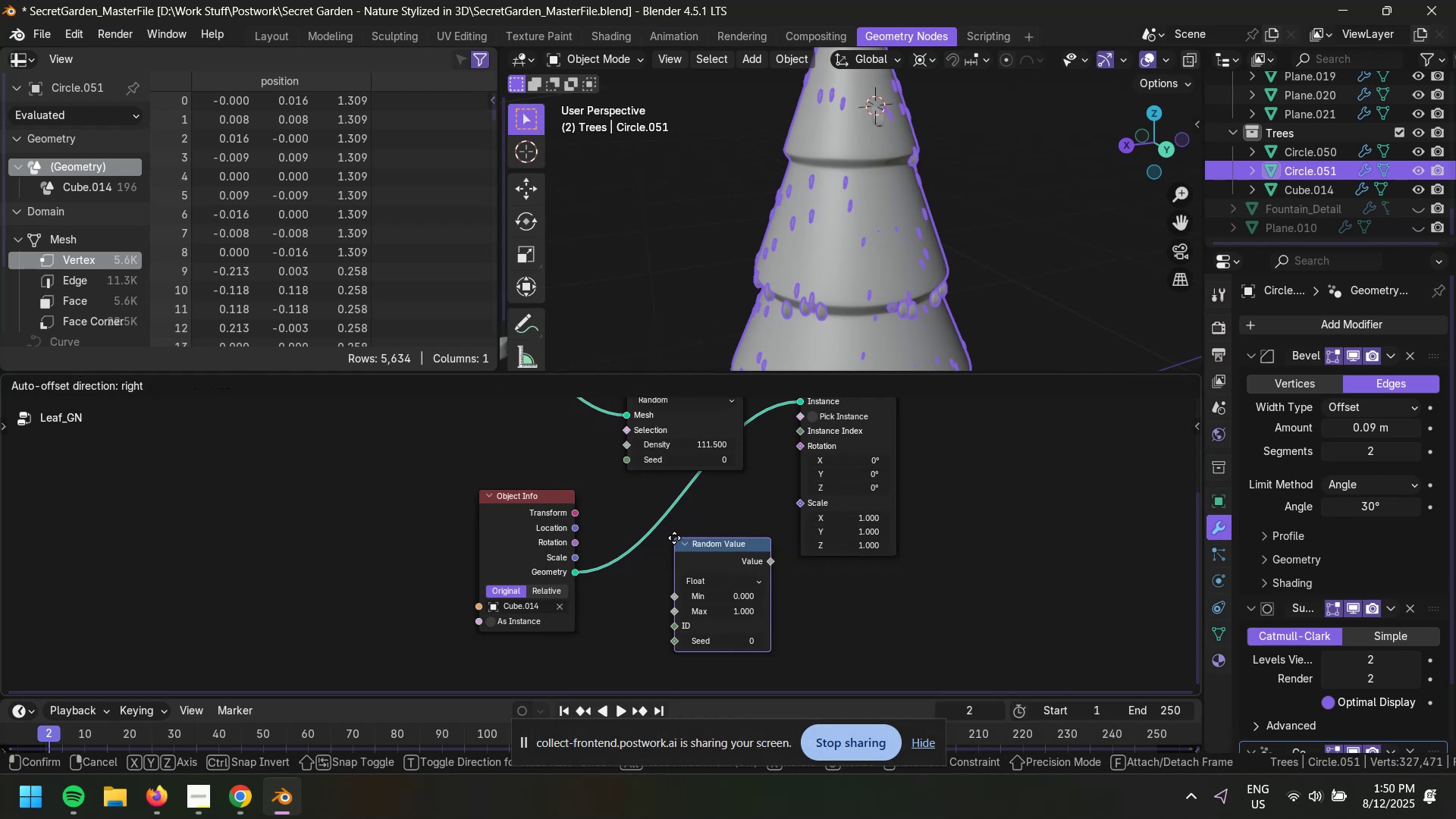 
left_click([654, 540])
 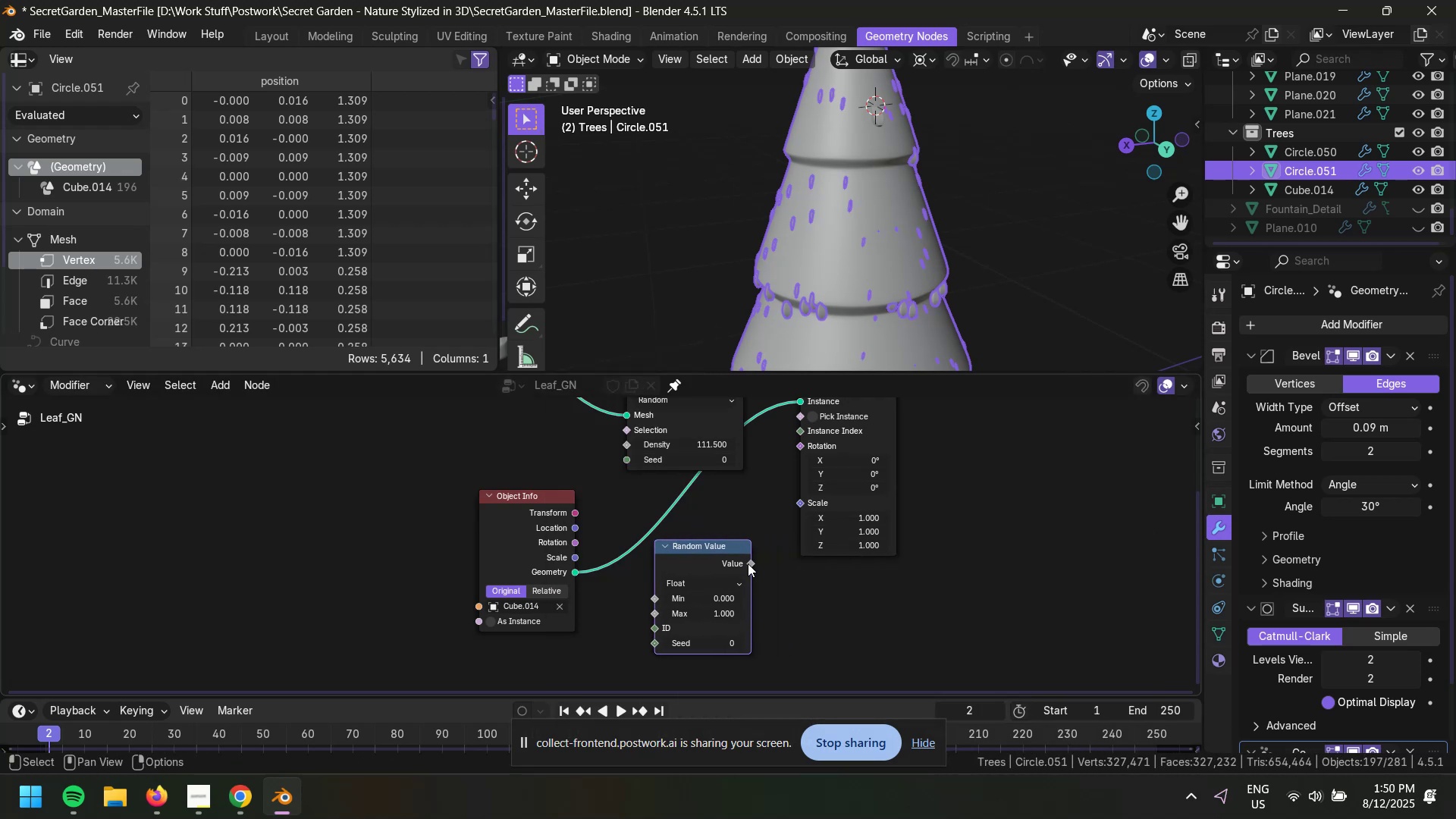 
left_click_drag(start_coordinate=[752, 562], to_coordinate=[791, 478])
 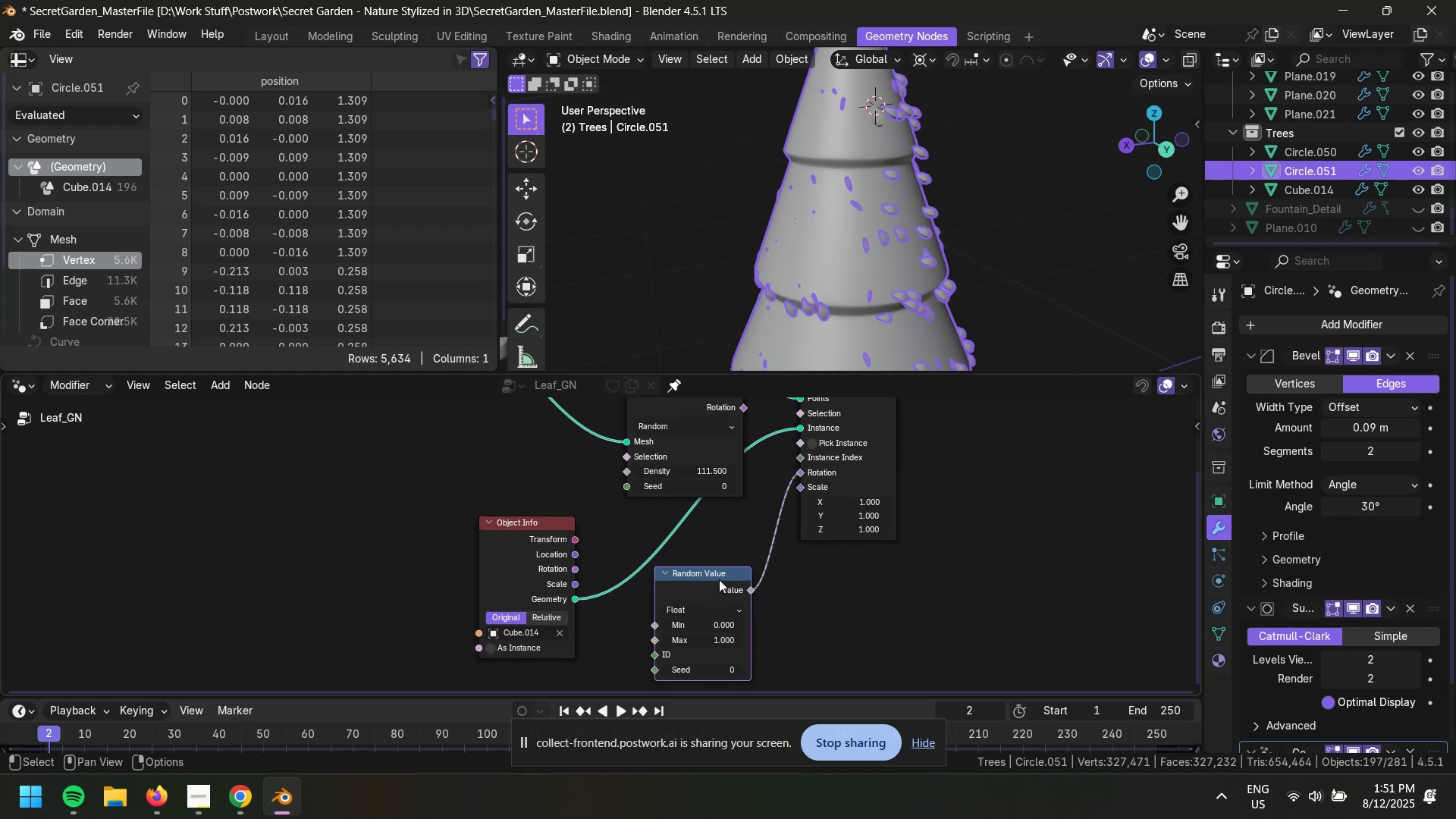 
left_click_drag(start_coordinate=[708, 576], to_coordinate=[712, 561])
 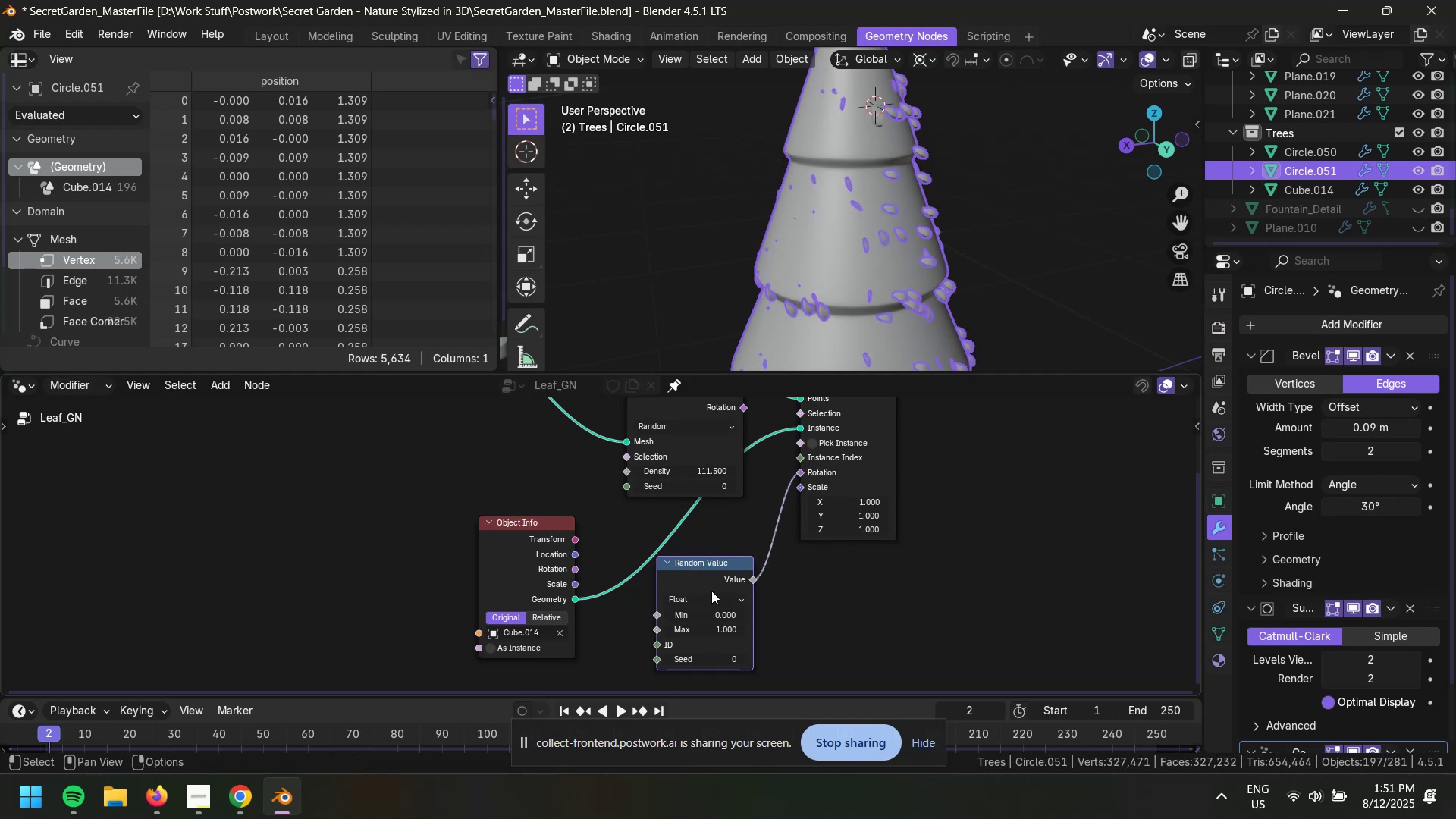 
double_click([711, 601])
 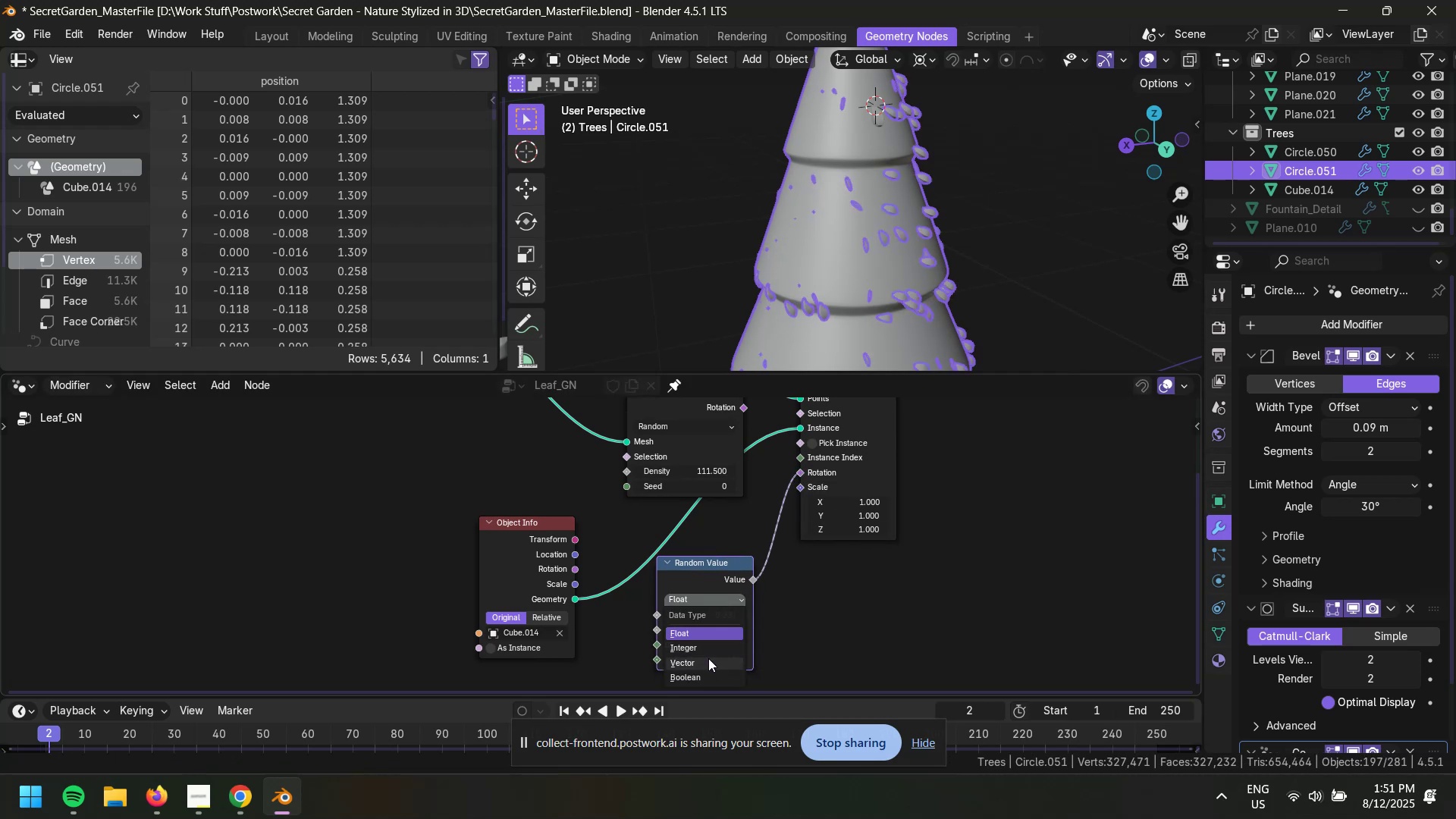 
left_click([708, 664])
 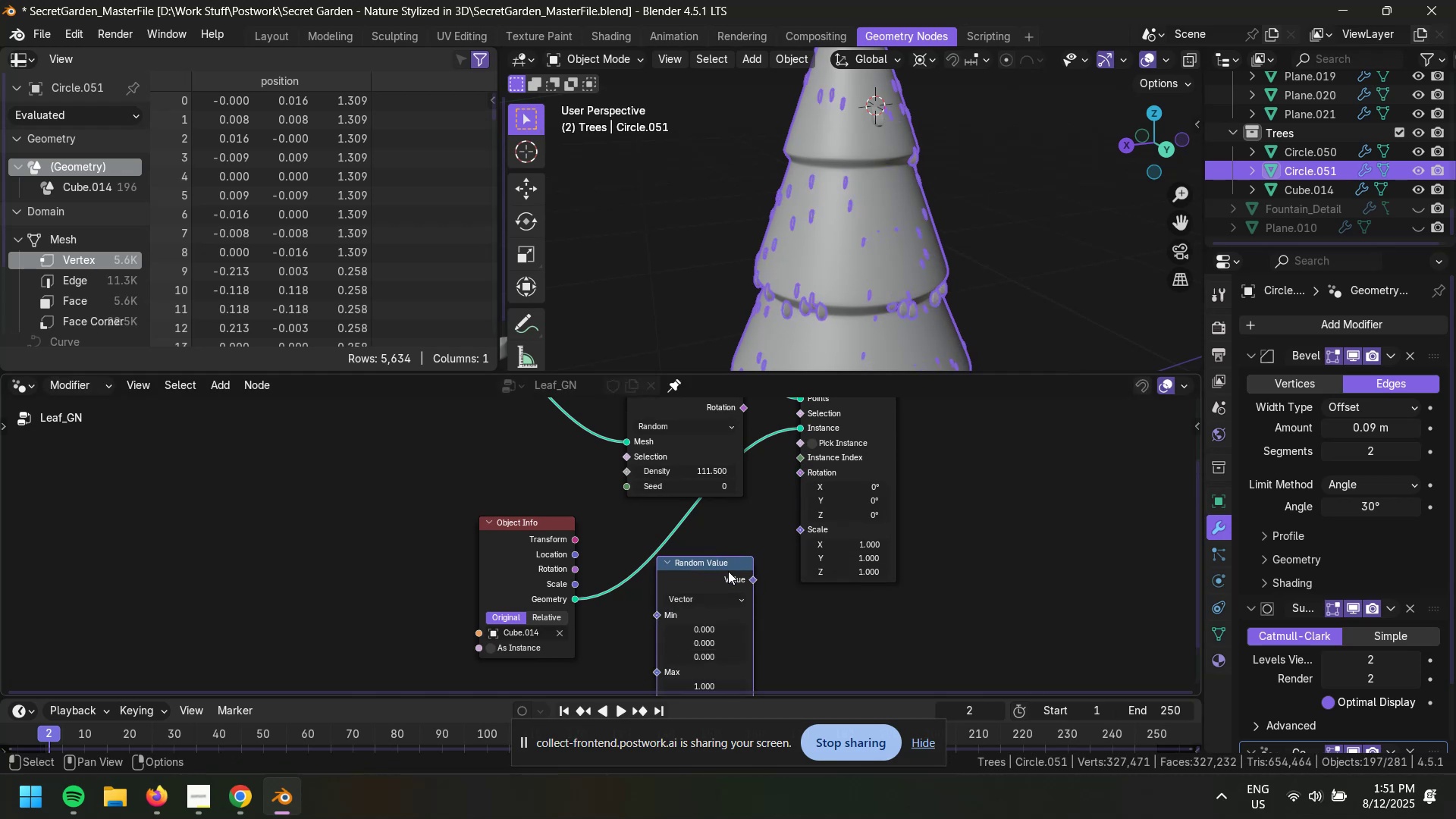 
left_click_drag(start_coordinate=[722, 565], to_coordinate=[725, 571])
 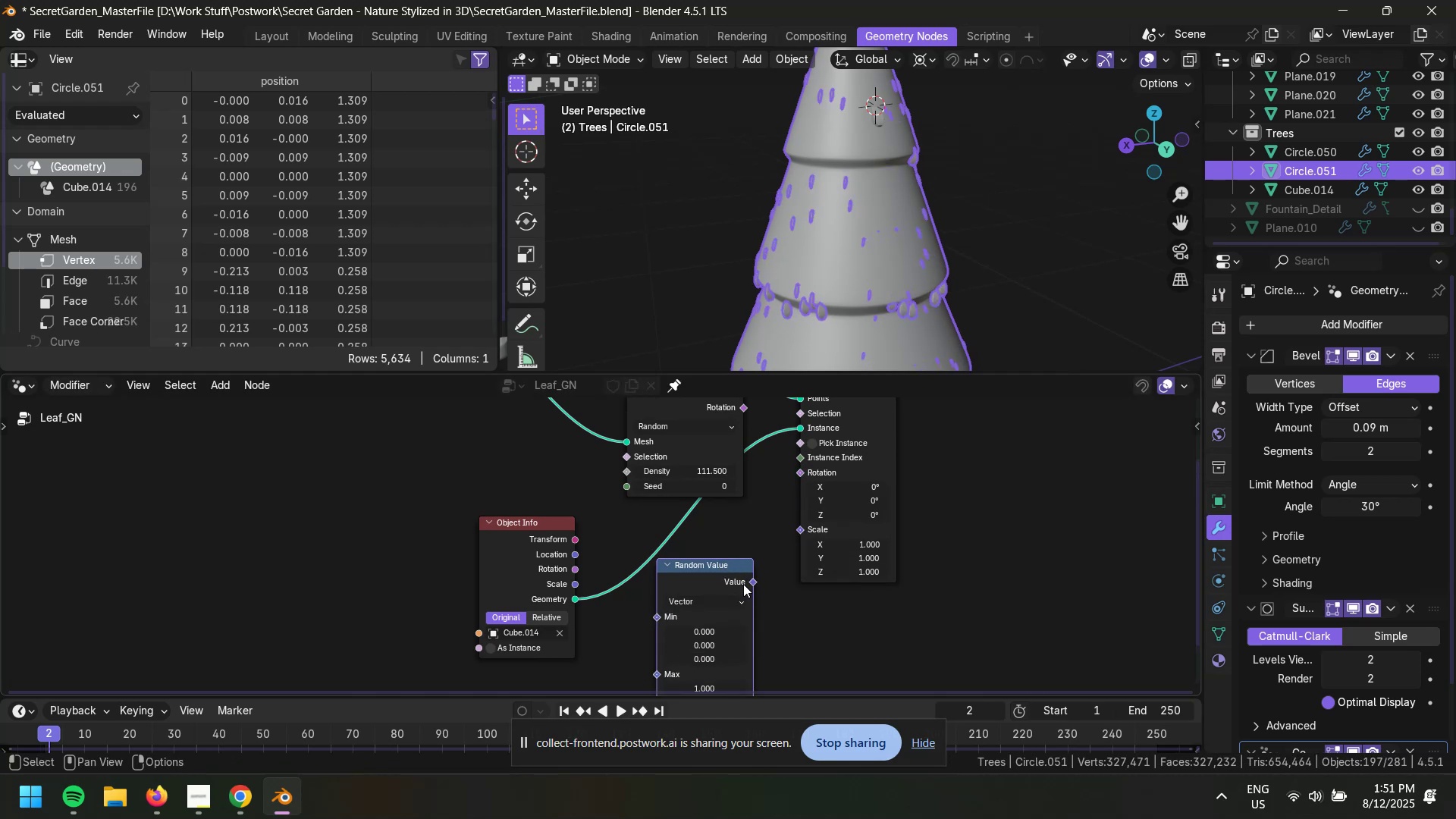 
left_click_drag(start_coordinate=[746, 582], to_coordinate=[799, 474])
 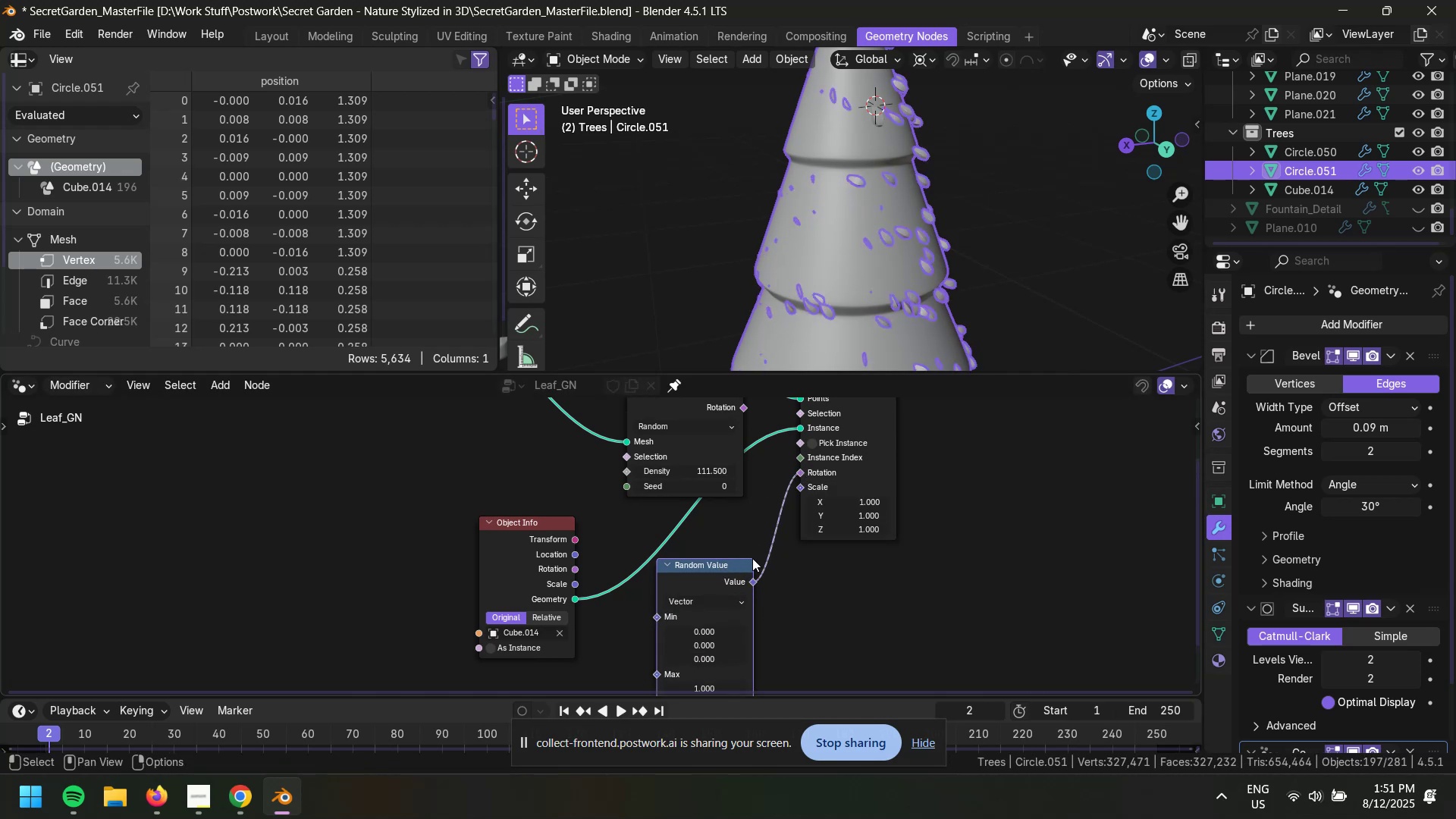 
left_click_drag(start_coordinate=[717, 563], to_coordinate=[725, 532])
 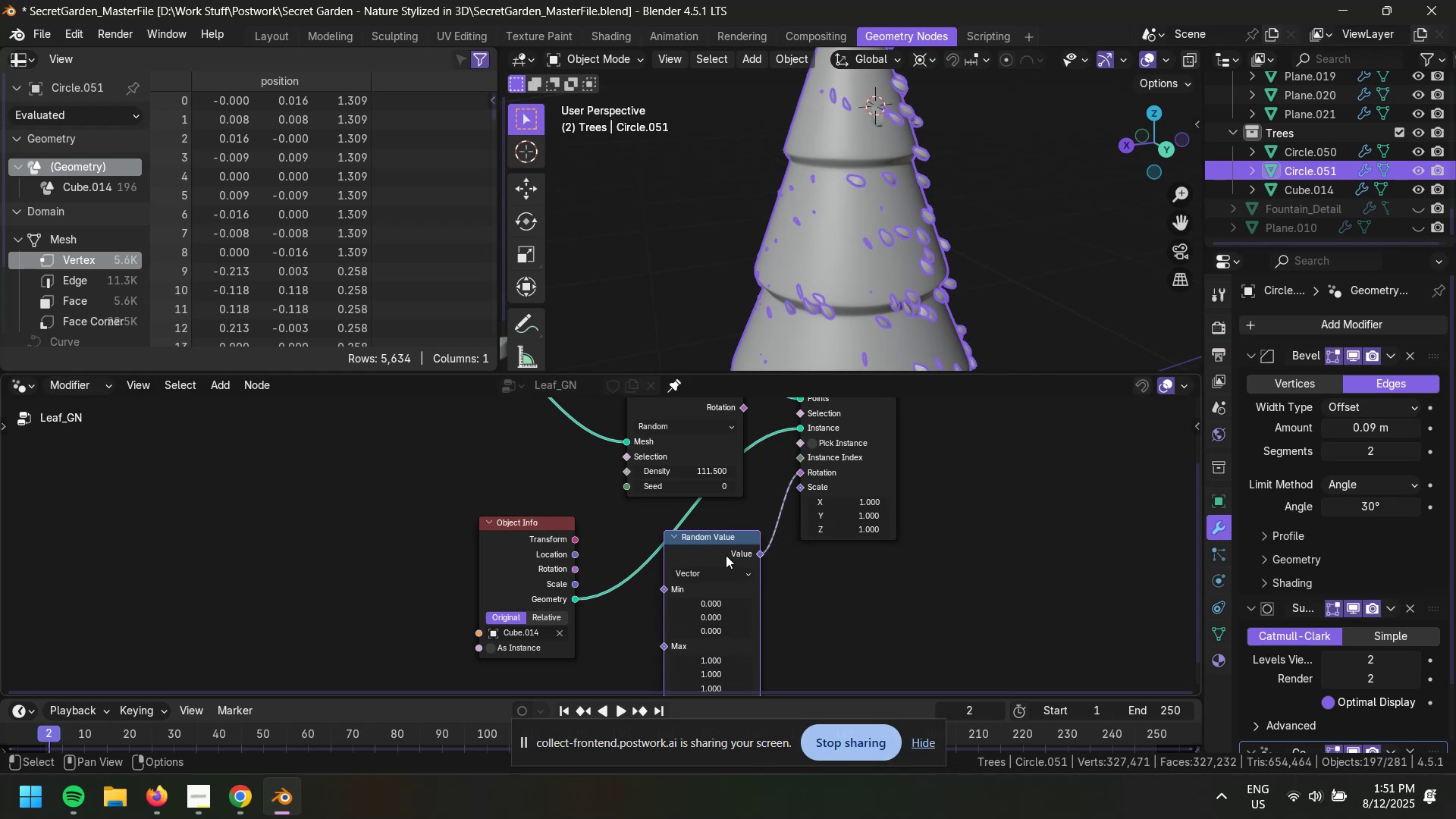 
scroll: coordinate [755, 612], scroll_direction: up, amount: 3.0
 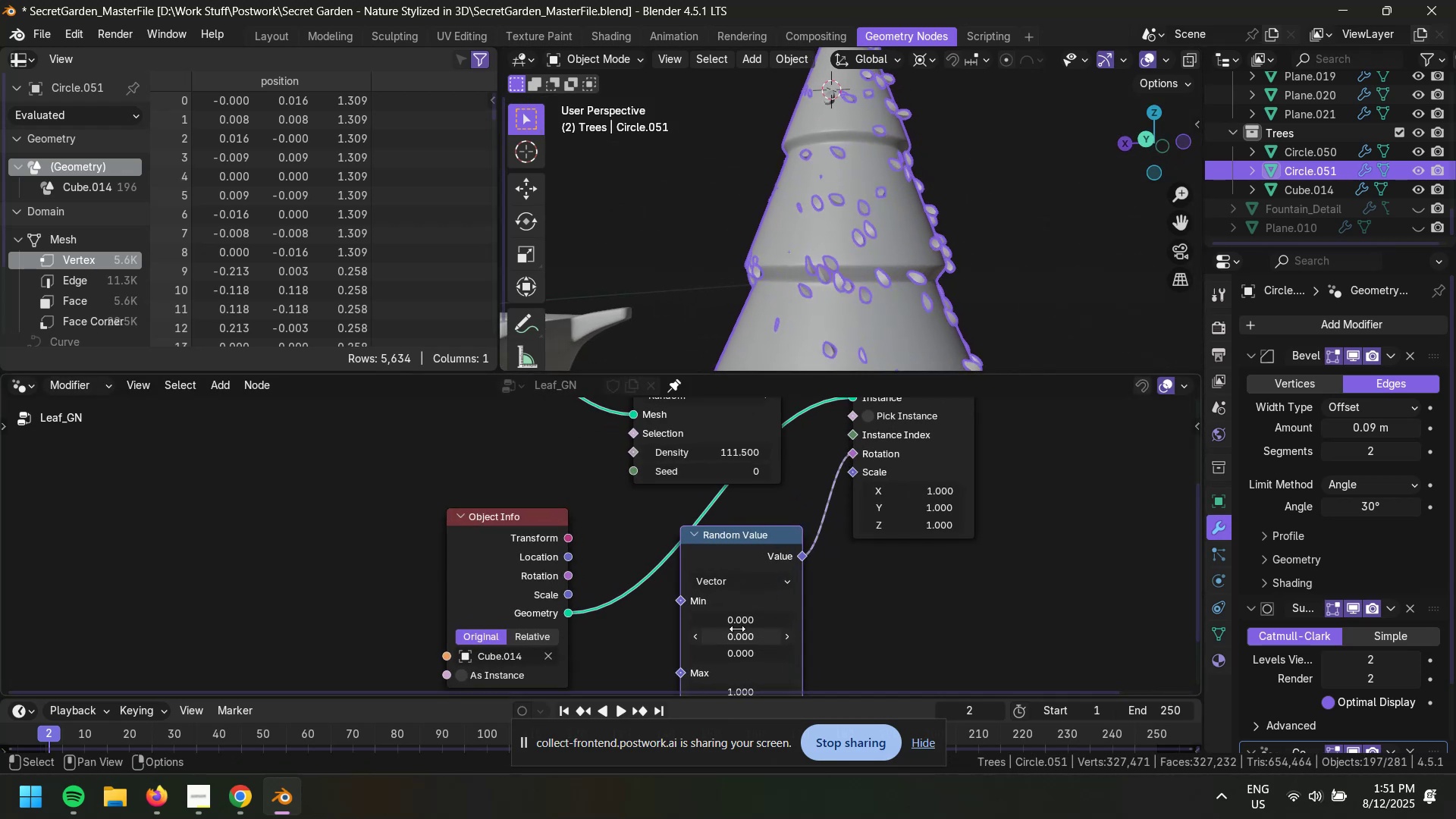 
wait(5.98)
 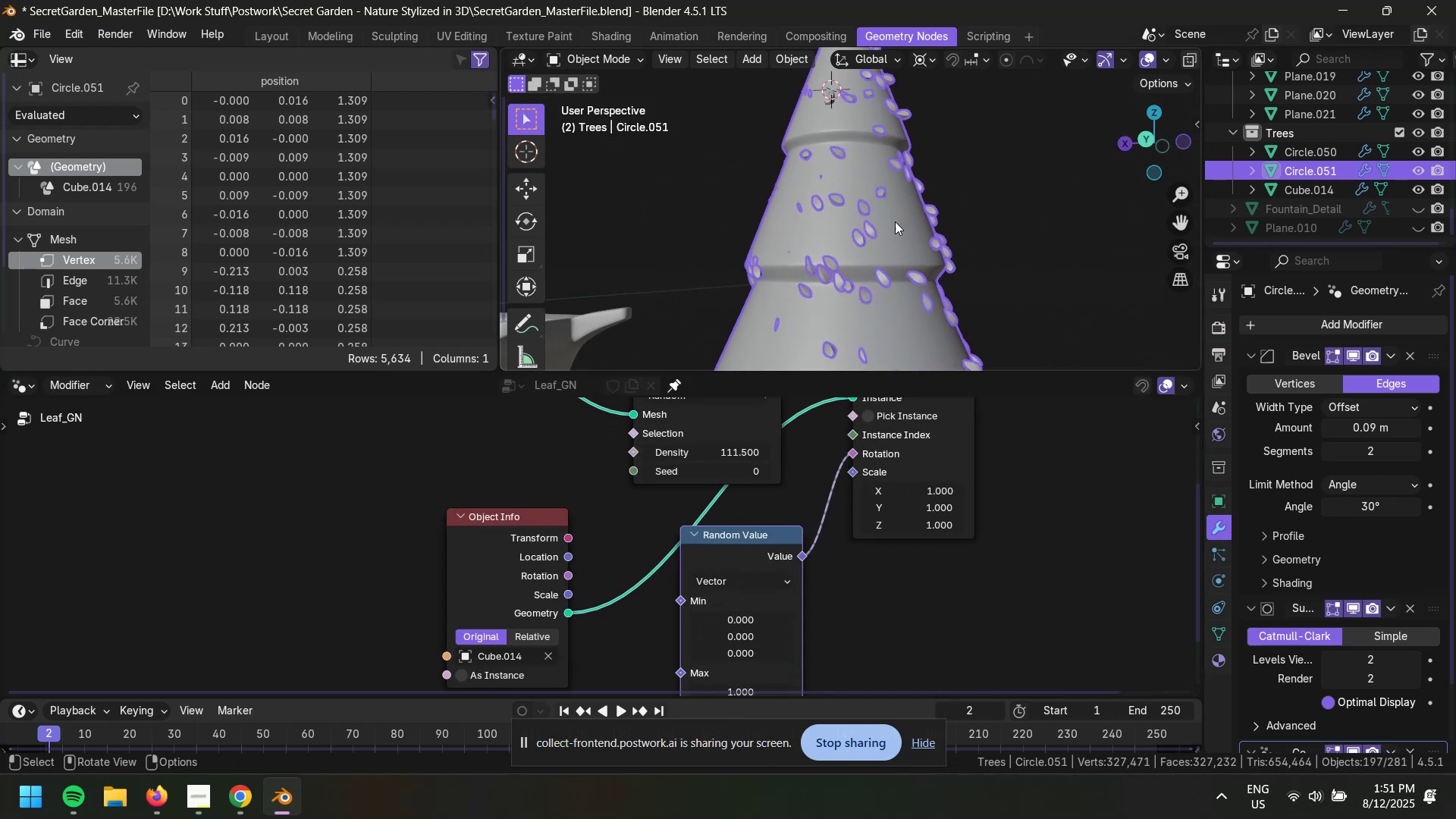 
hold_key(key=AltLeft, duration=0.55)
left_click_drag(start_coordinate=[742, 618], to_coordinate=[741, 198])
 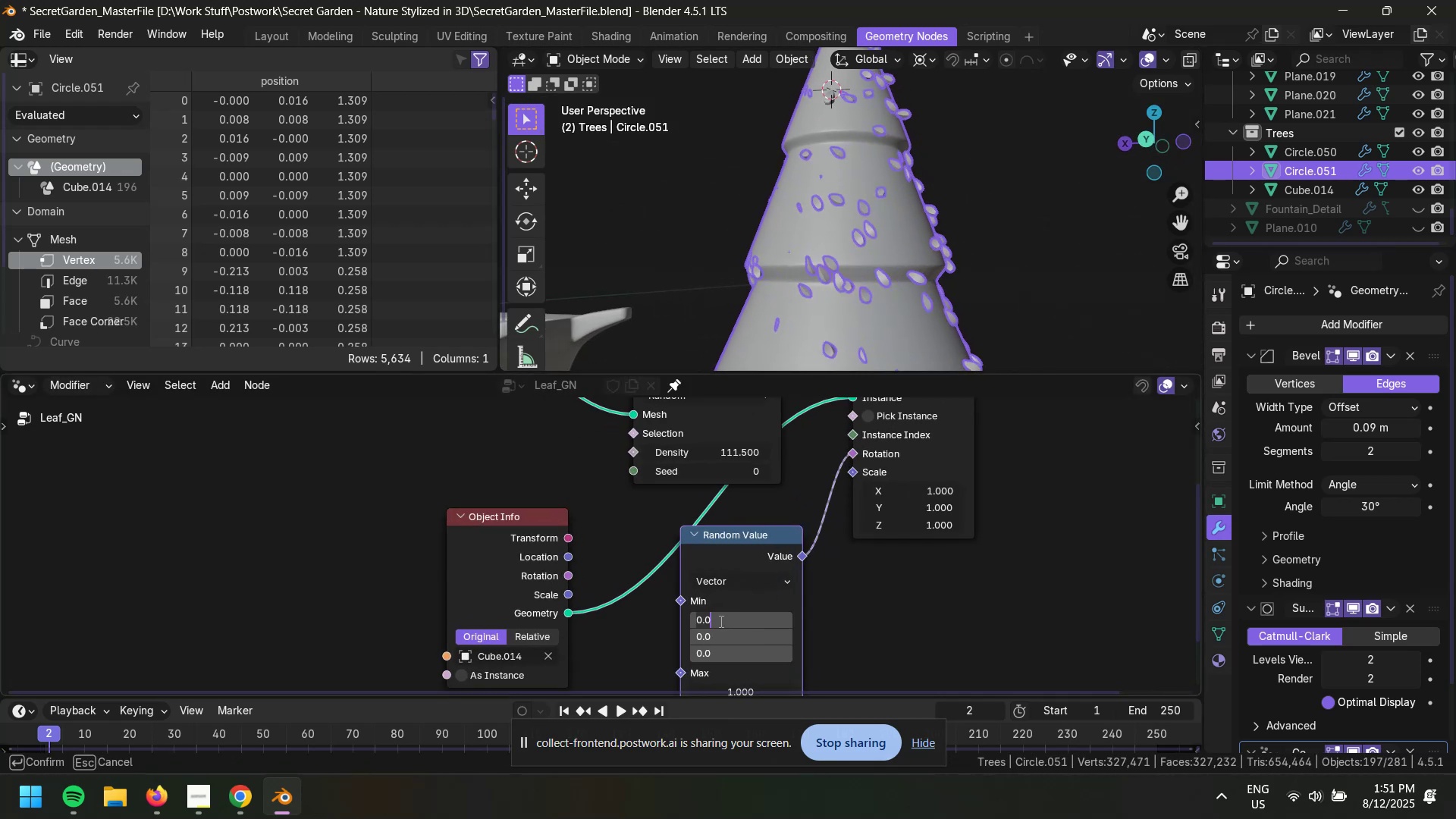 
key(Numpad1)
 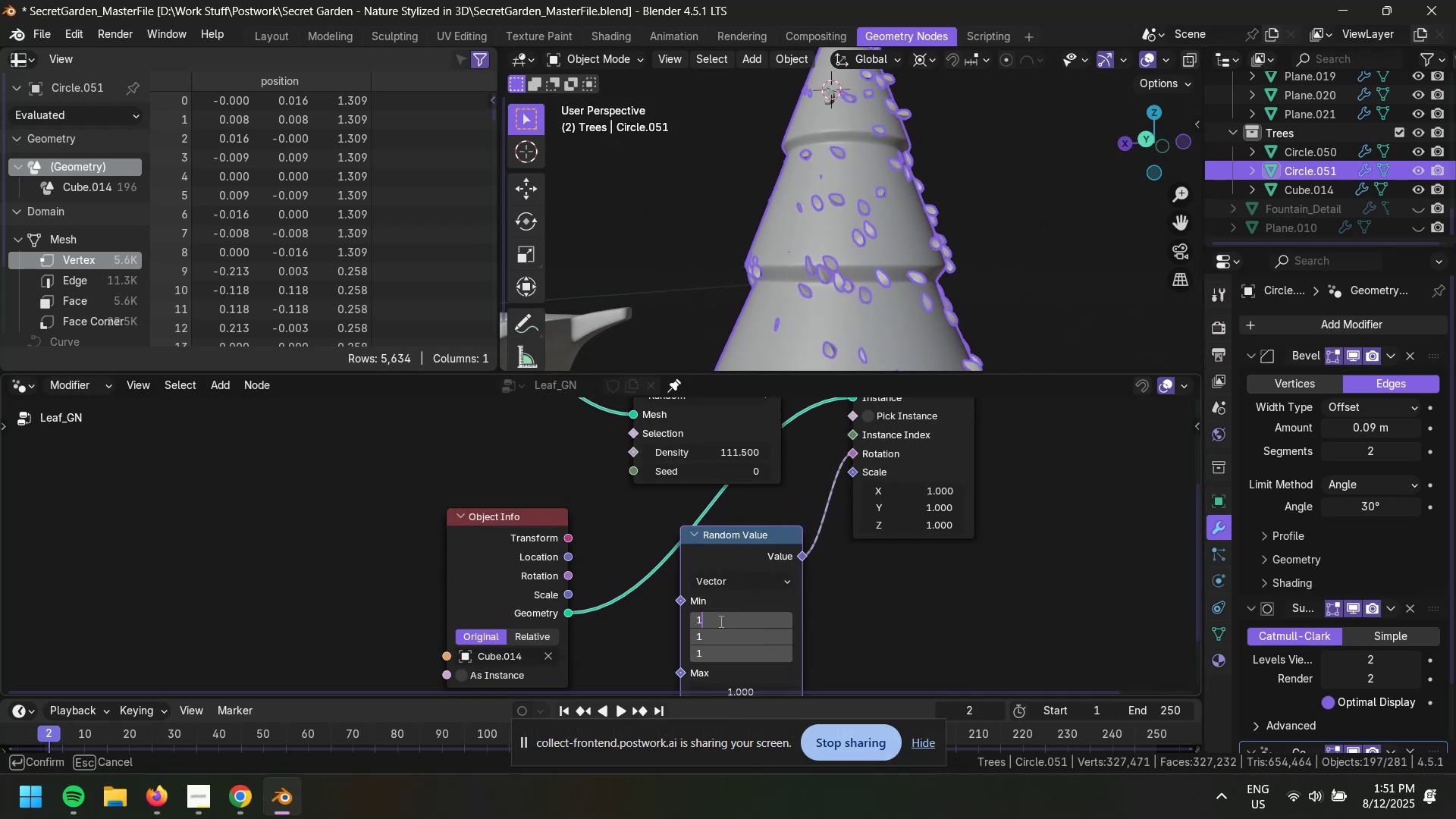 
key(Backspace)
 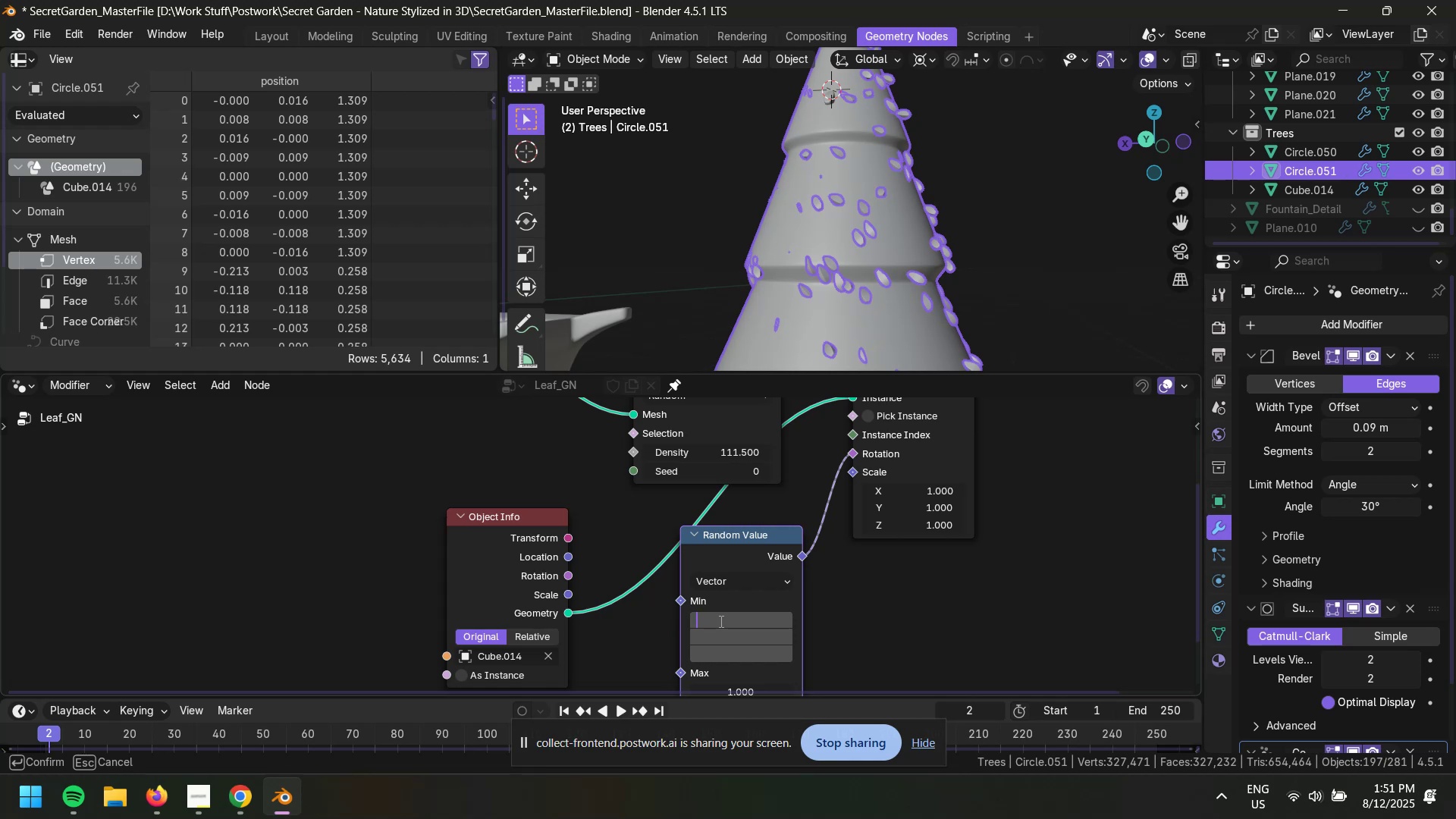 
key(Numpad0)
 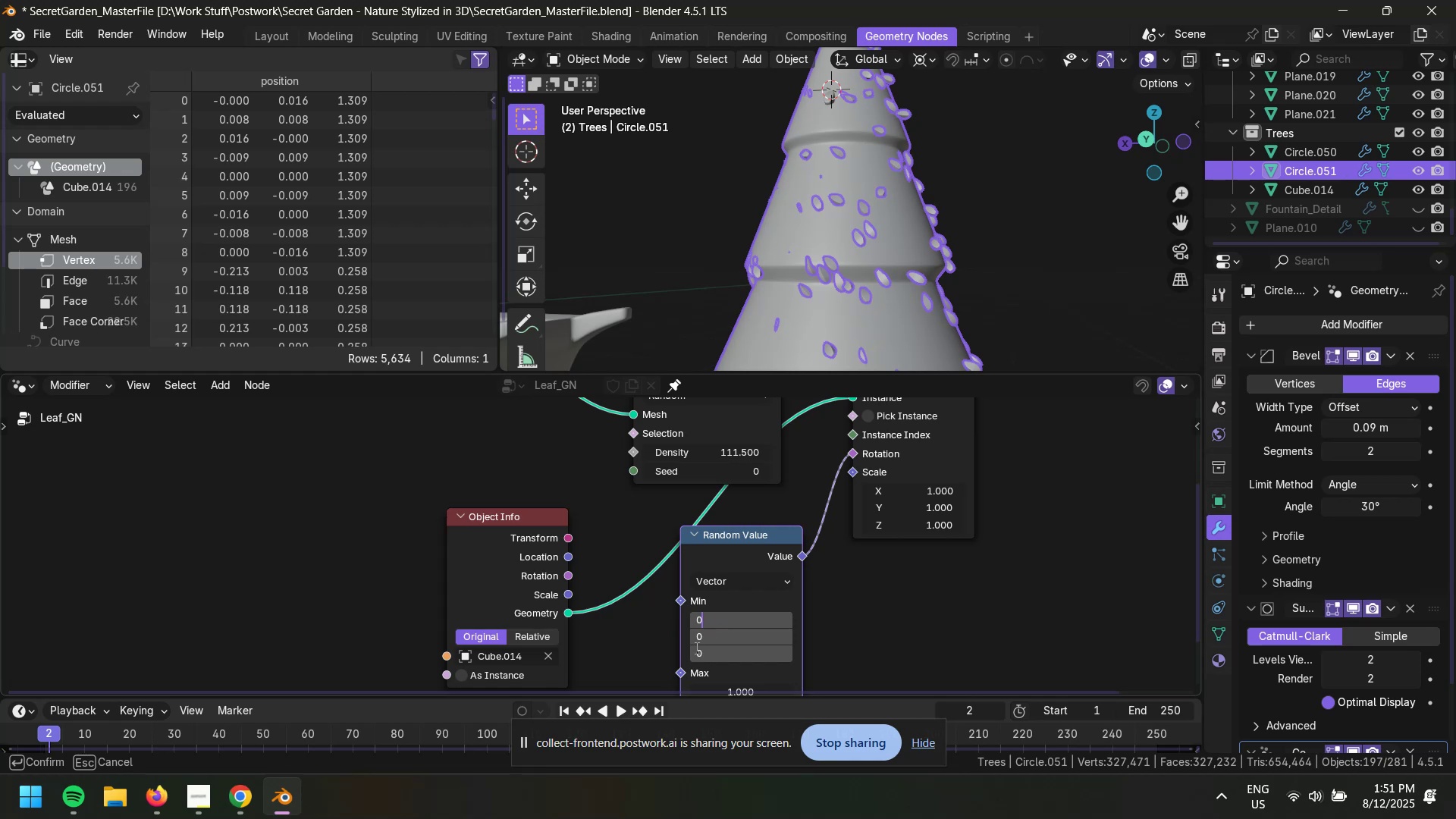 
left_click([861, 653])
 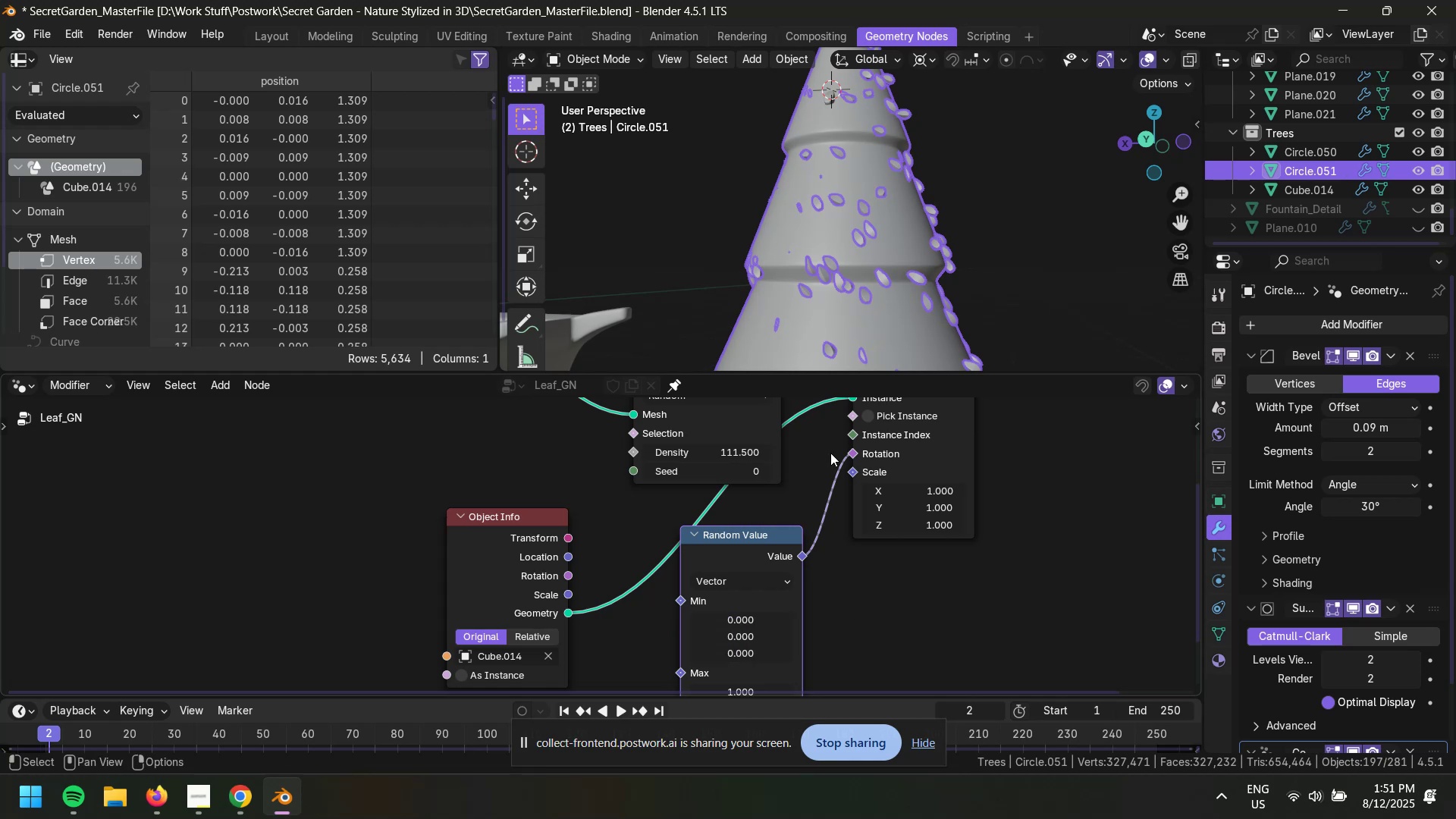 
scroll: coordinate [800, 593], scroll_direction: none, amount: 0.0
 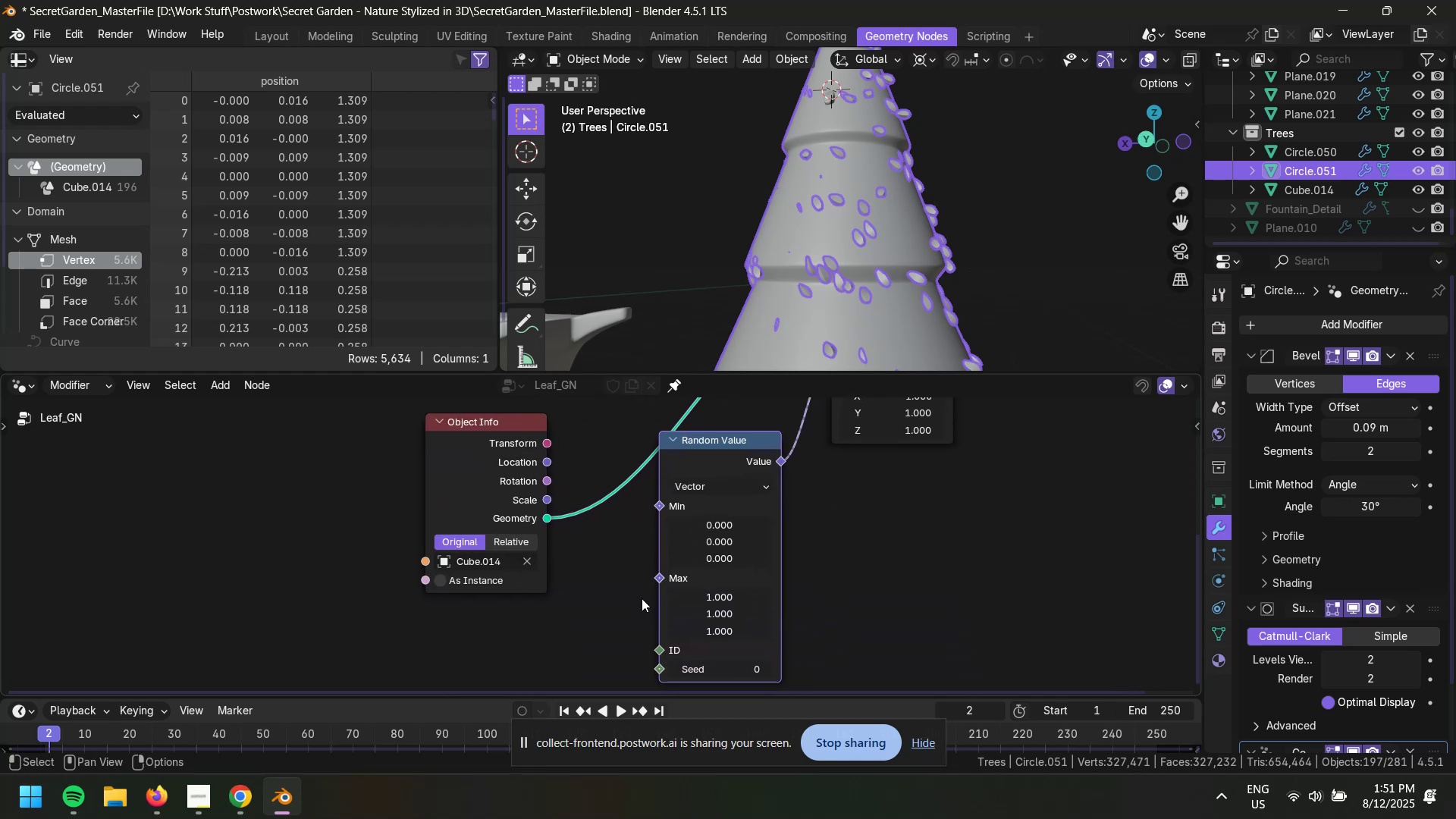 
type( )
key(Escape)
type(Adegree)
 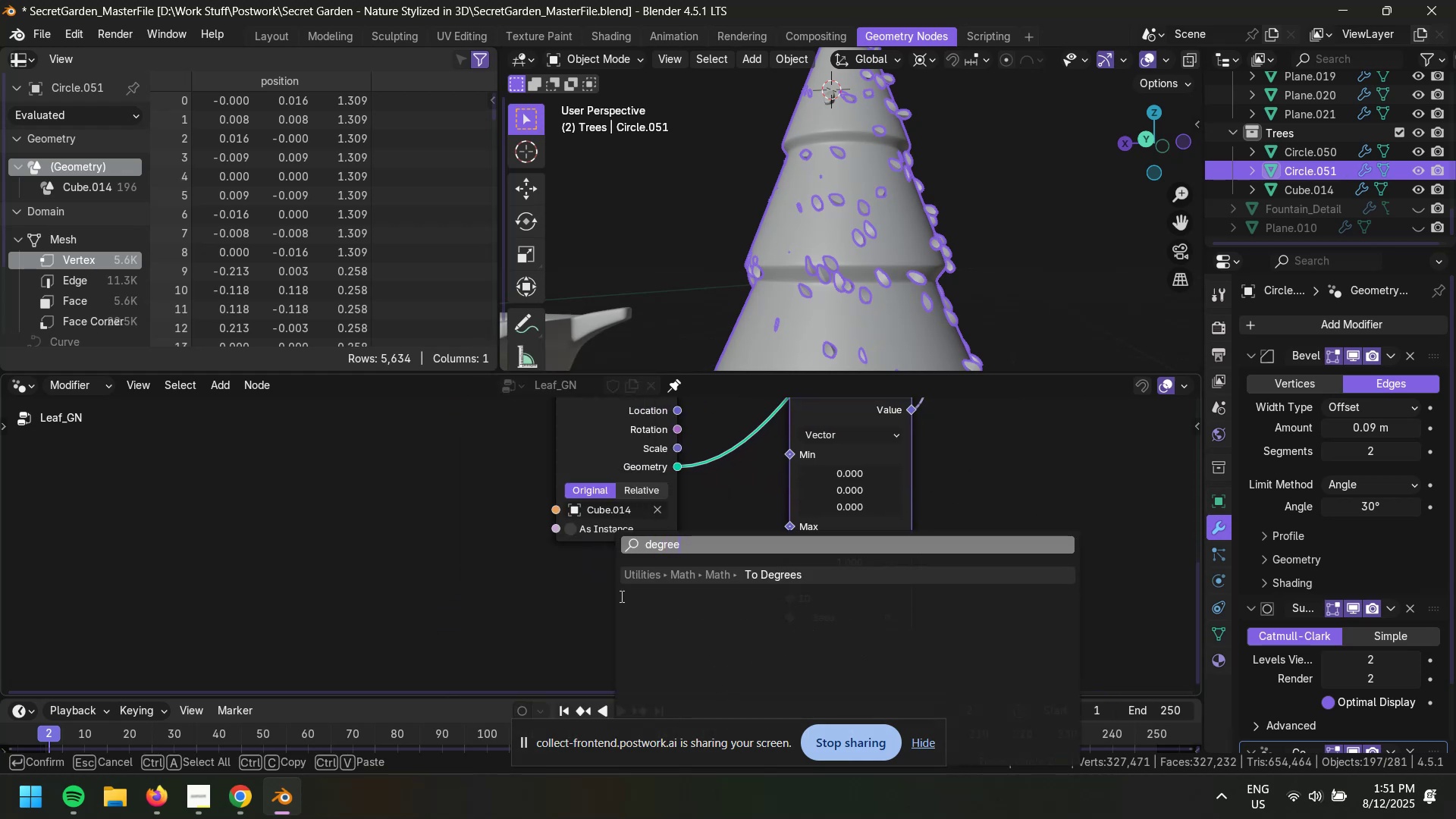 
key(Enter)
 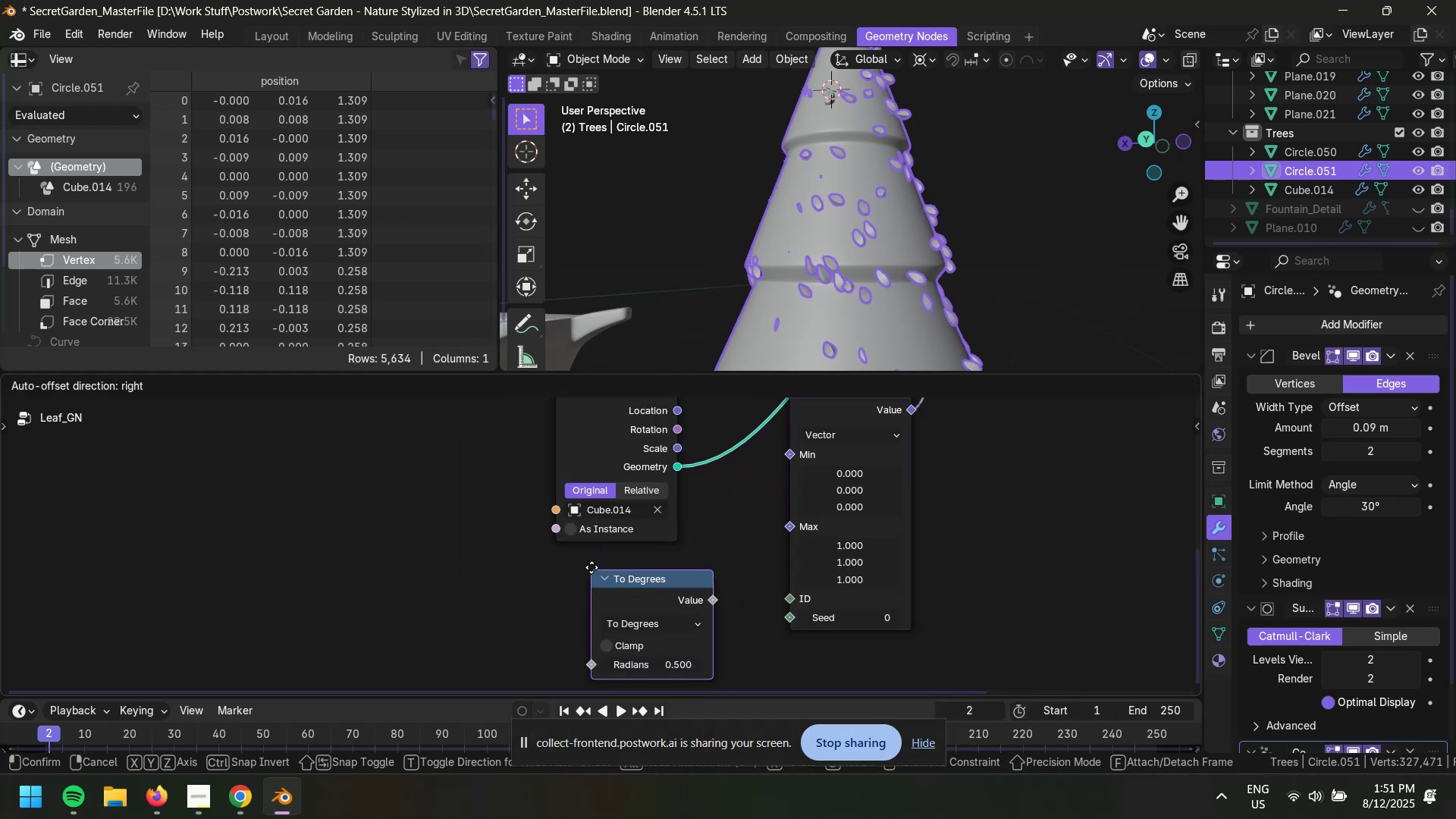 
left_click([592, 569])
 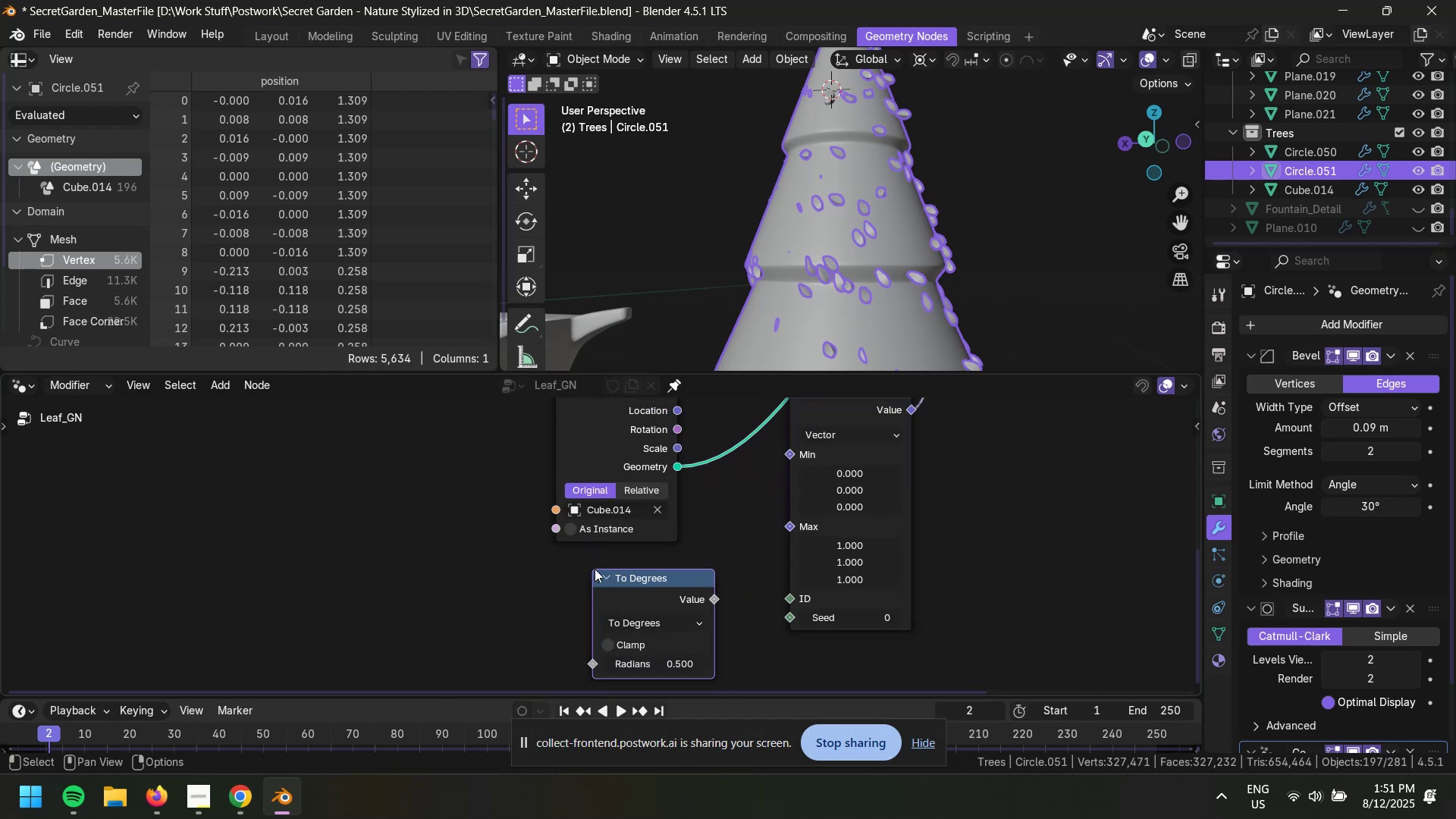 
scroll: coordinate [613, 571], scroll_direction: down, amount: 2.0
 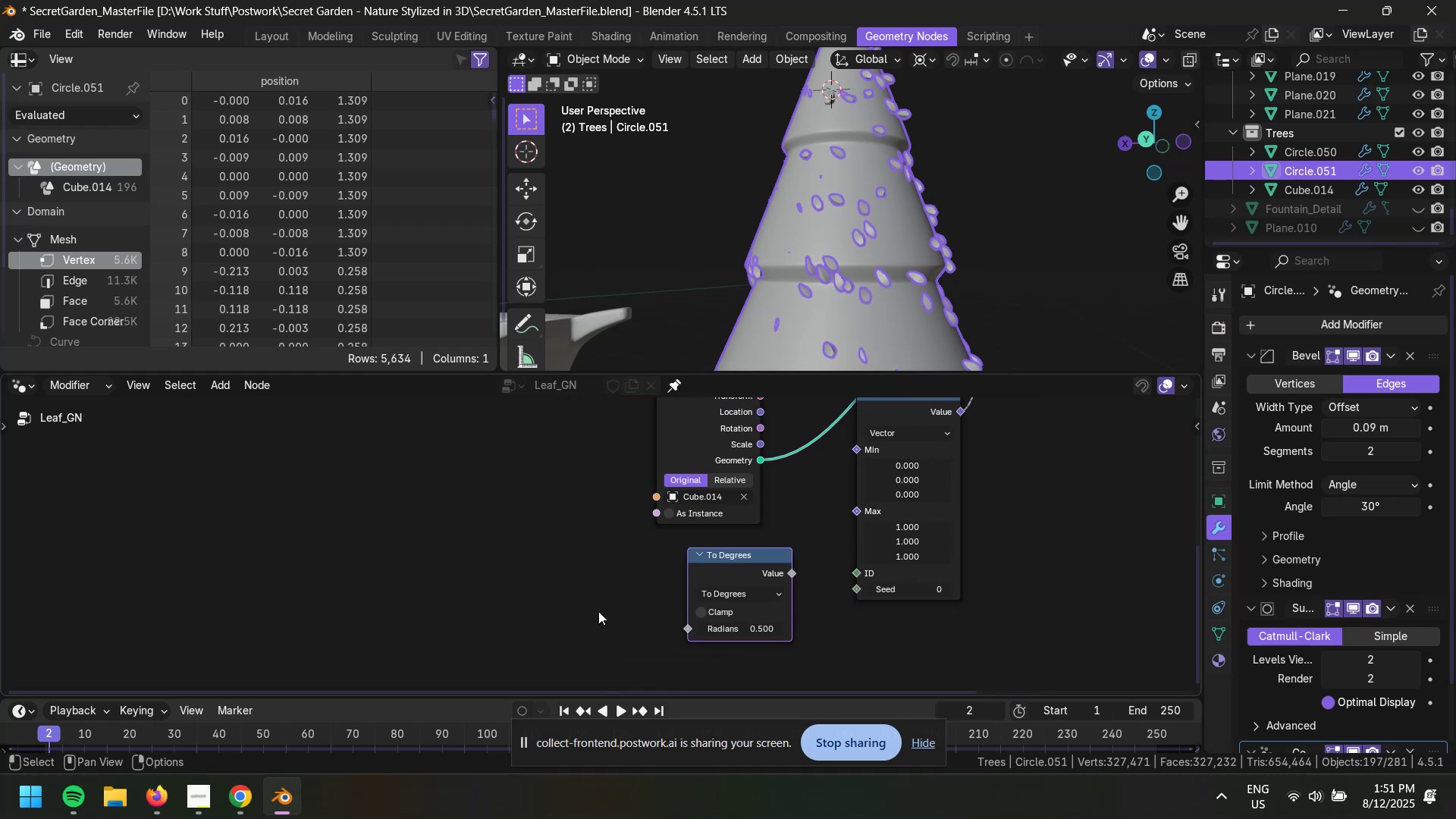 
left_click([588, 610])
 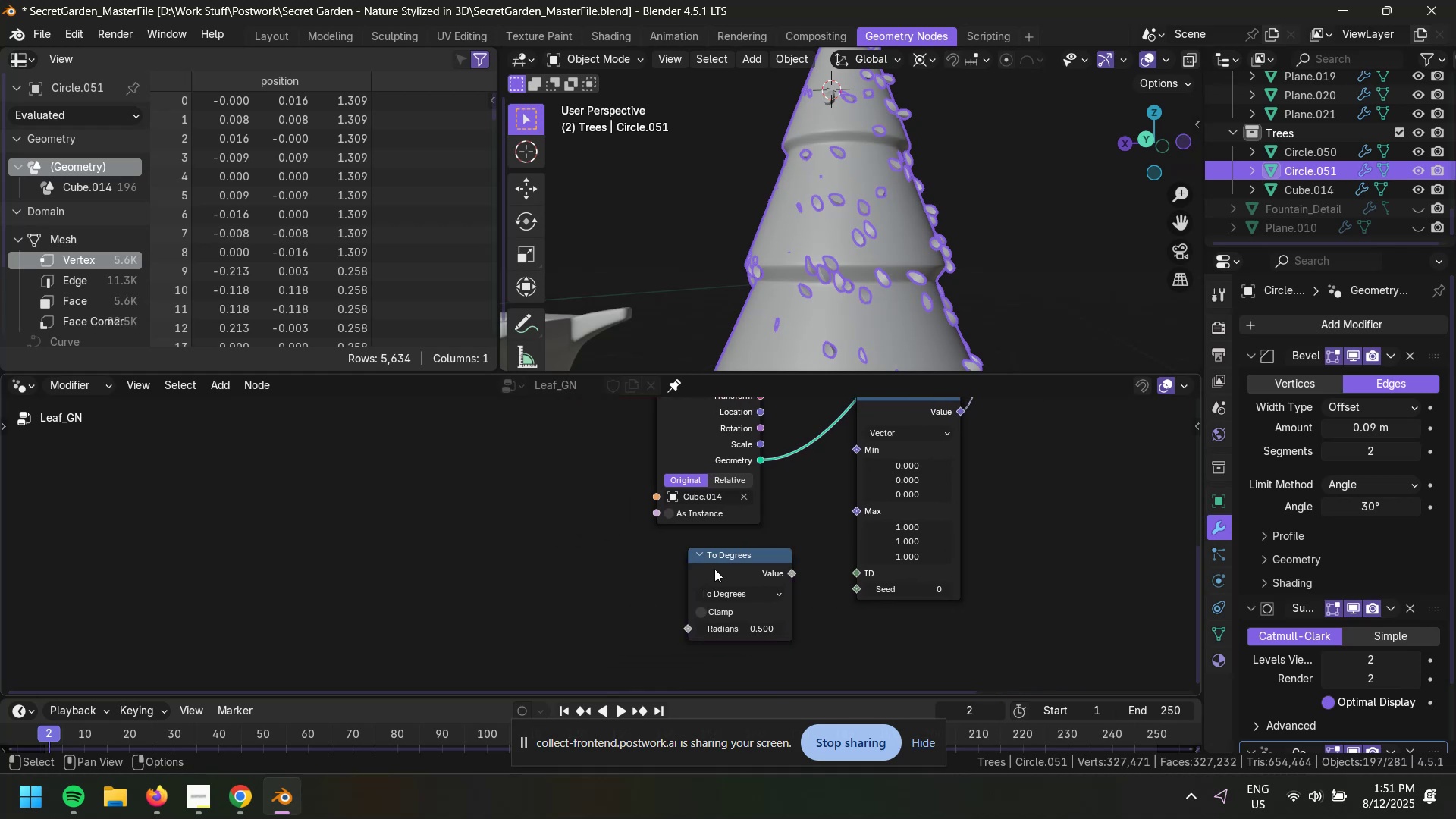 
left_click_drag(start_coordinate=[721, 561], to_coordinate=[739, 557])
 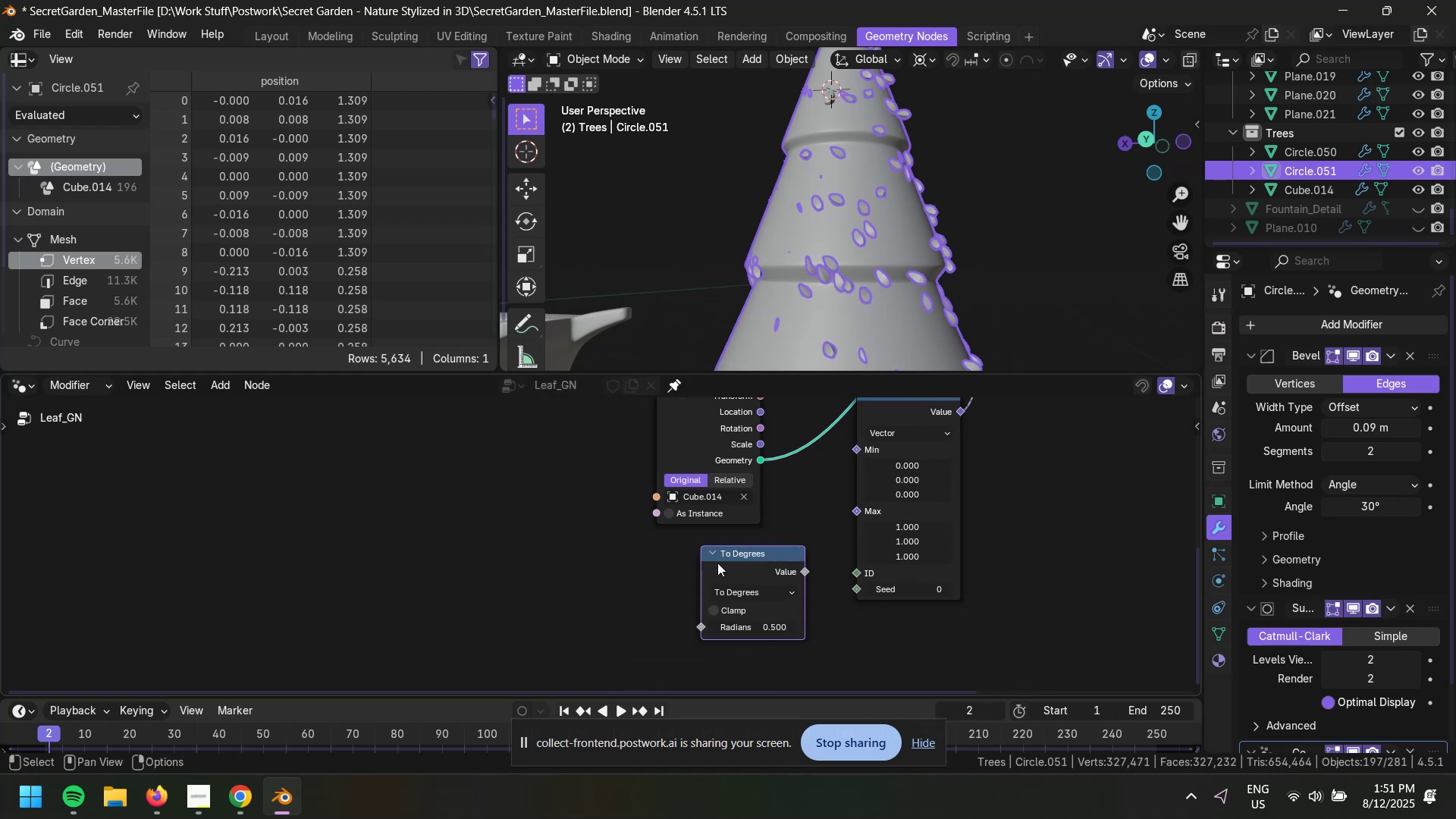 
key(Shift+A)
 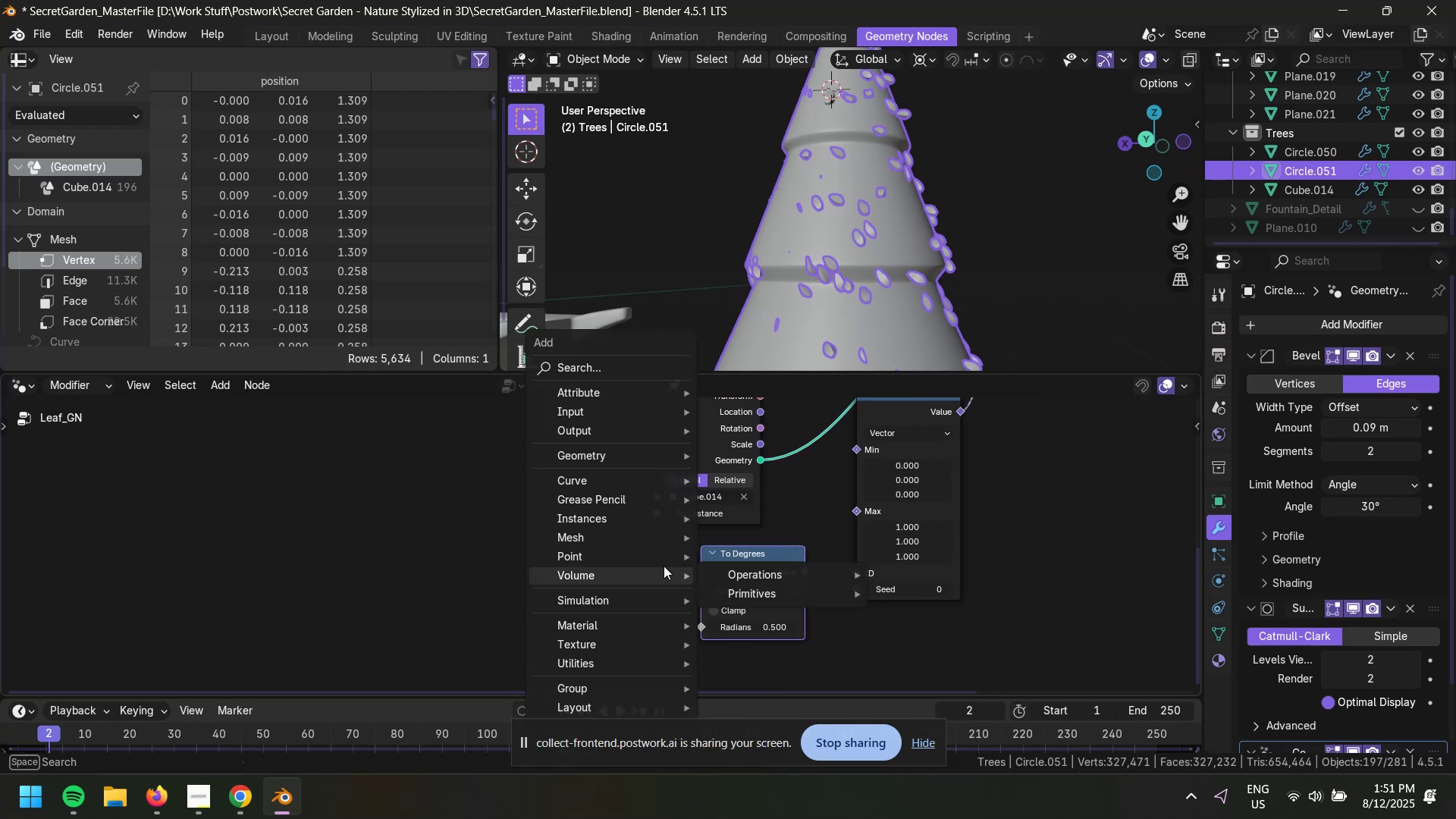 
type(float)
 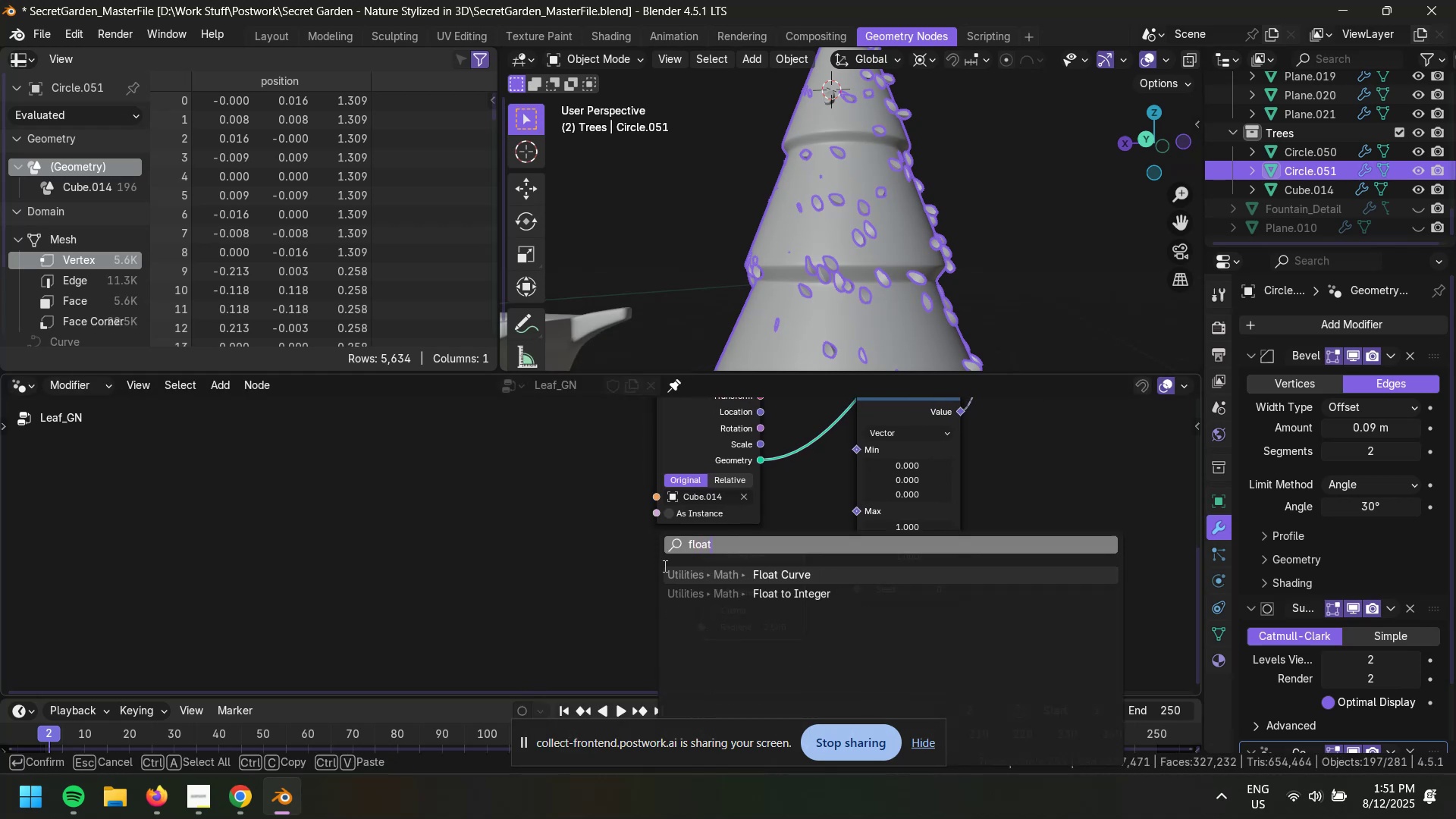 
key(ArrowDown)
 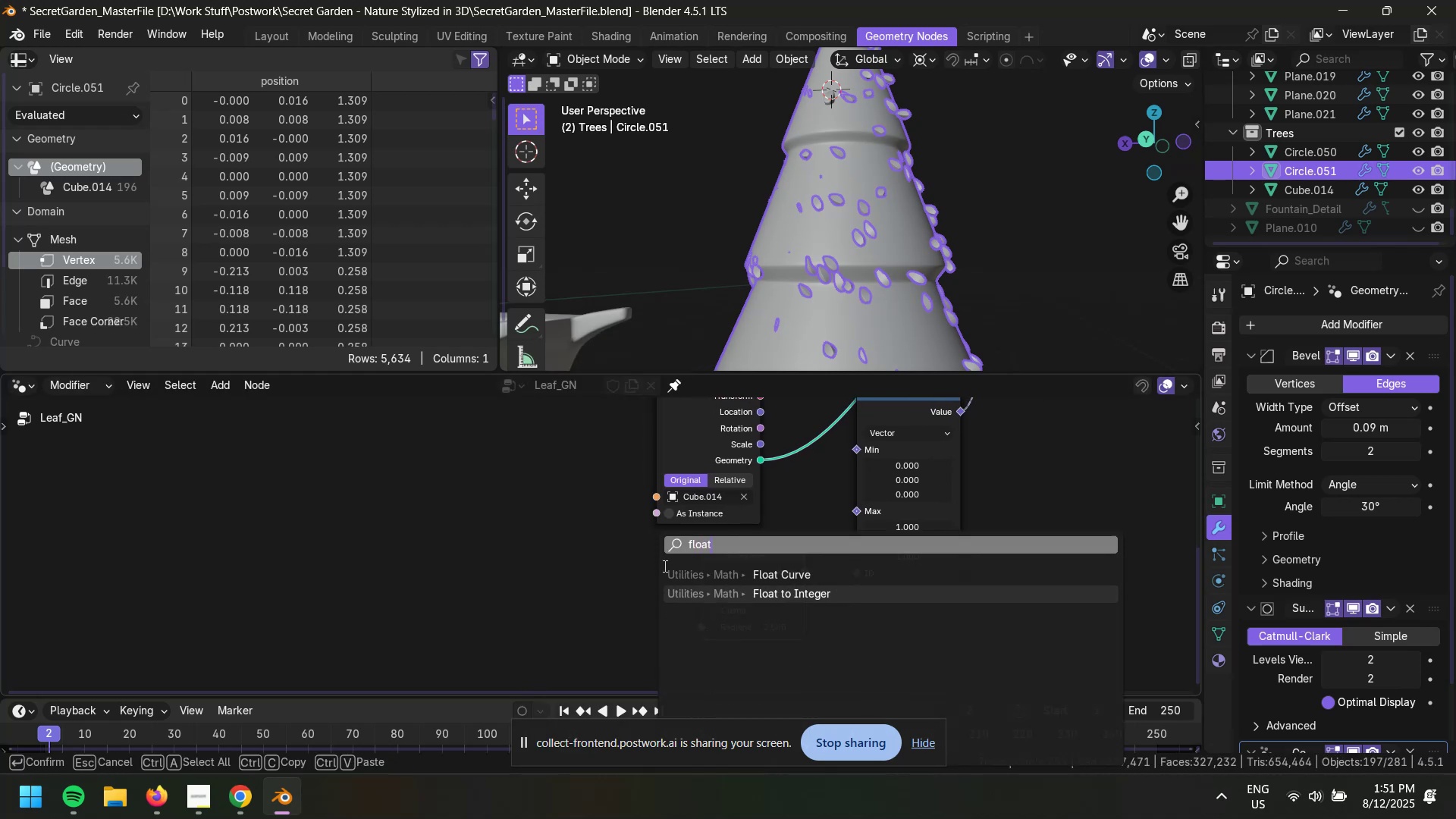 
key(ArrowUp)
 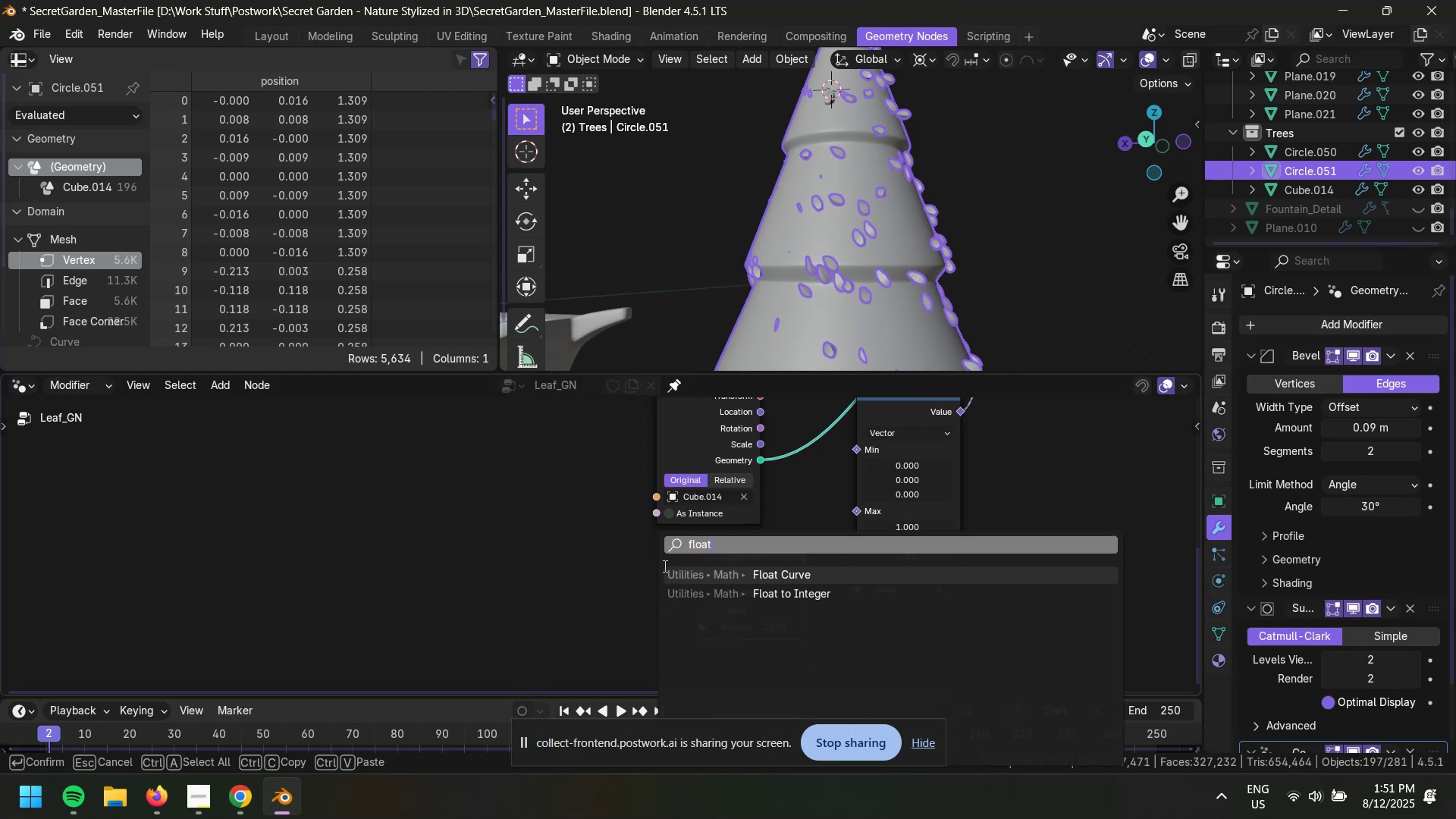 
key(ArrowDown)
 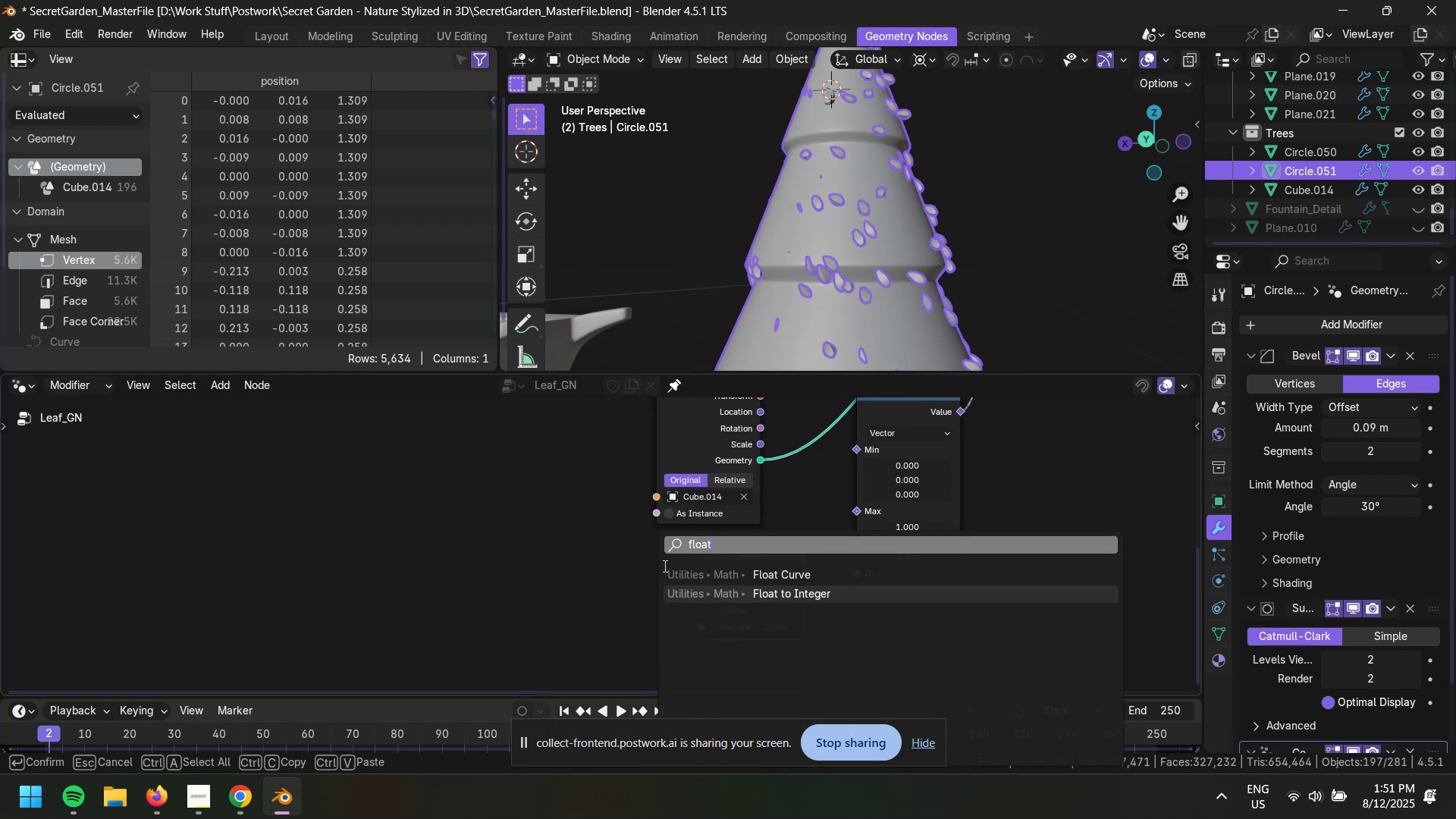 
hold_key(key=ArrowUp, duration=0.3)
 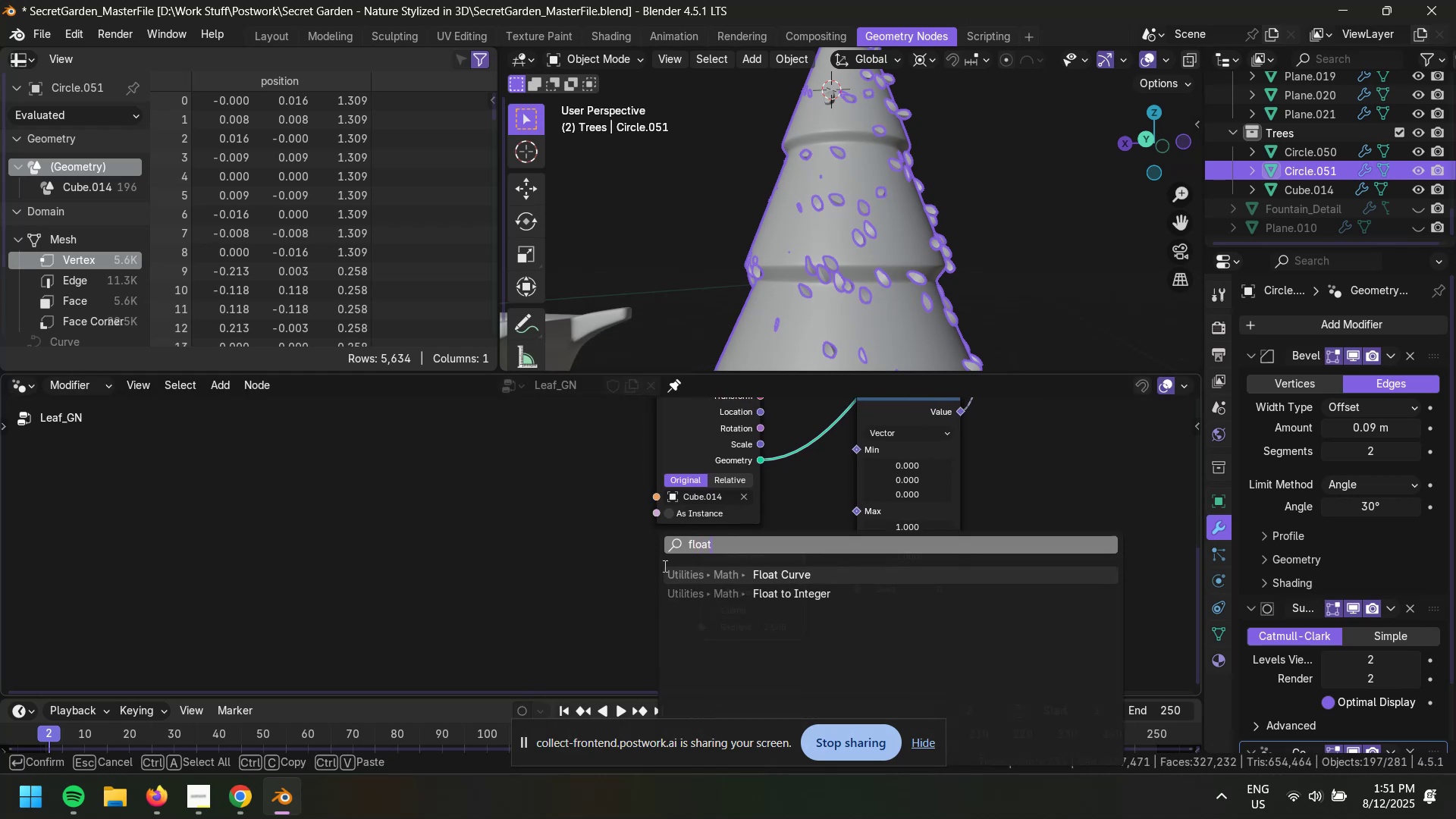 
key(ArrowDown)
 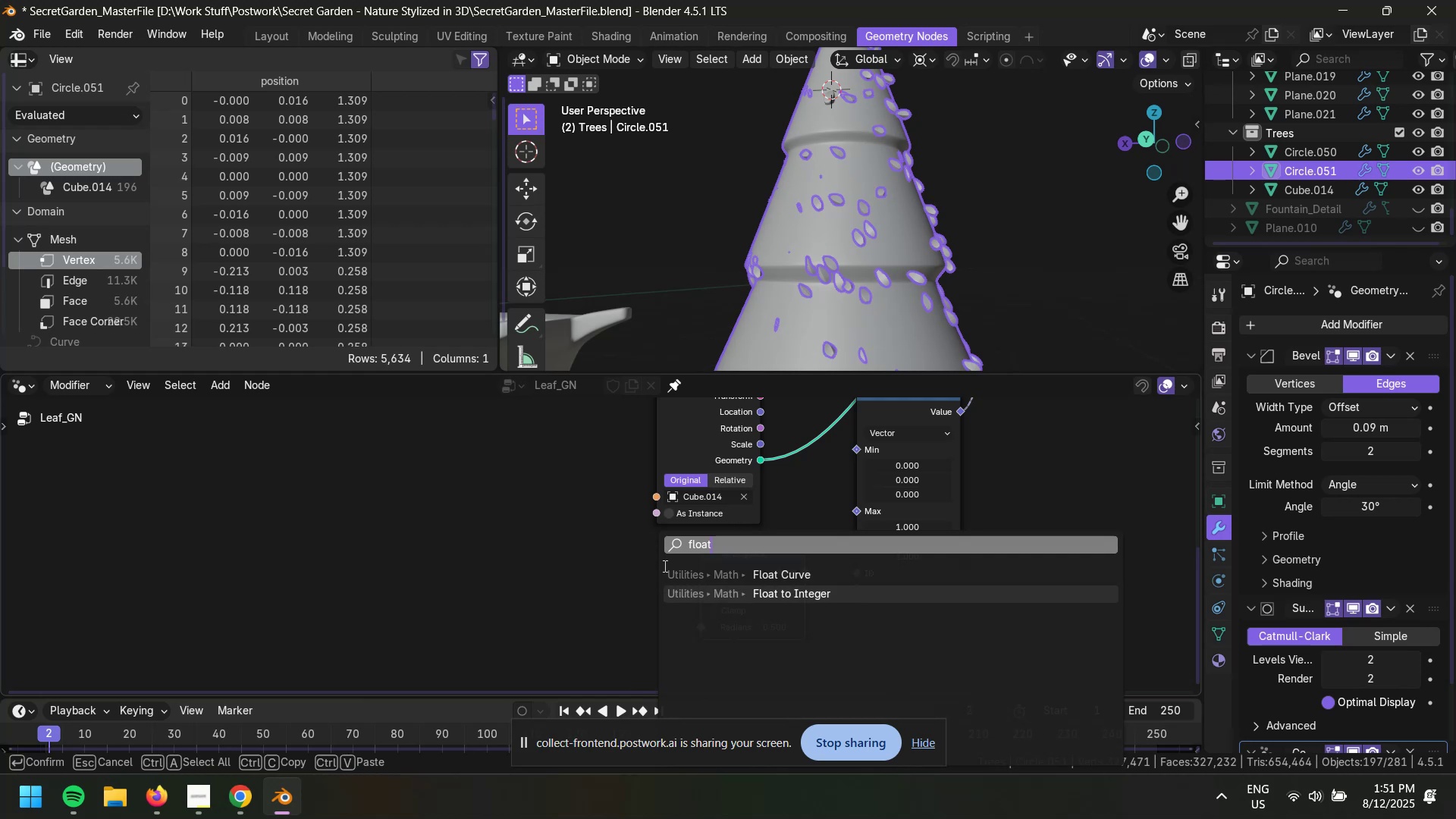 
key(Enter)
 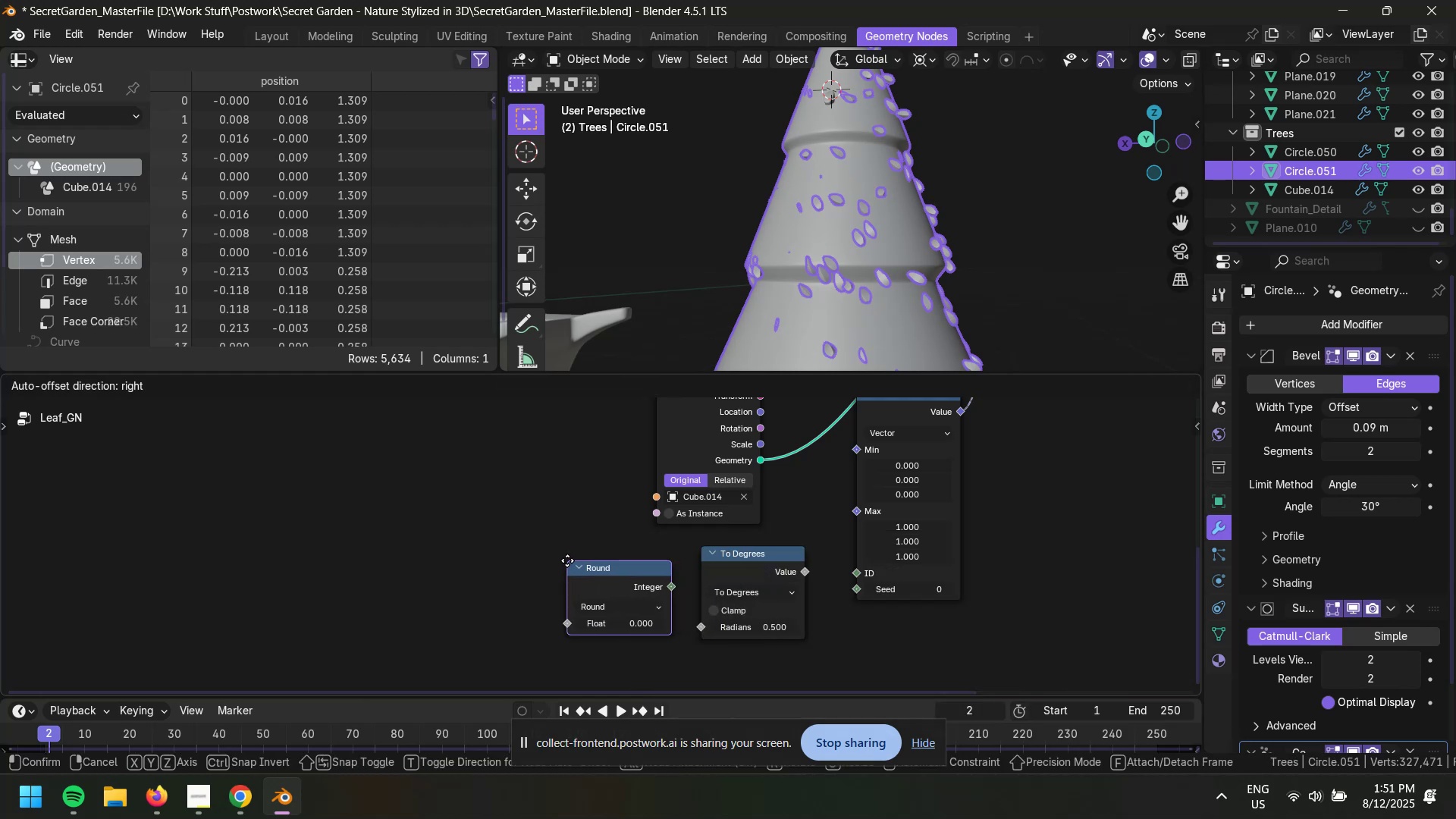 
left_click([544, 562])
 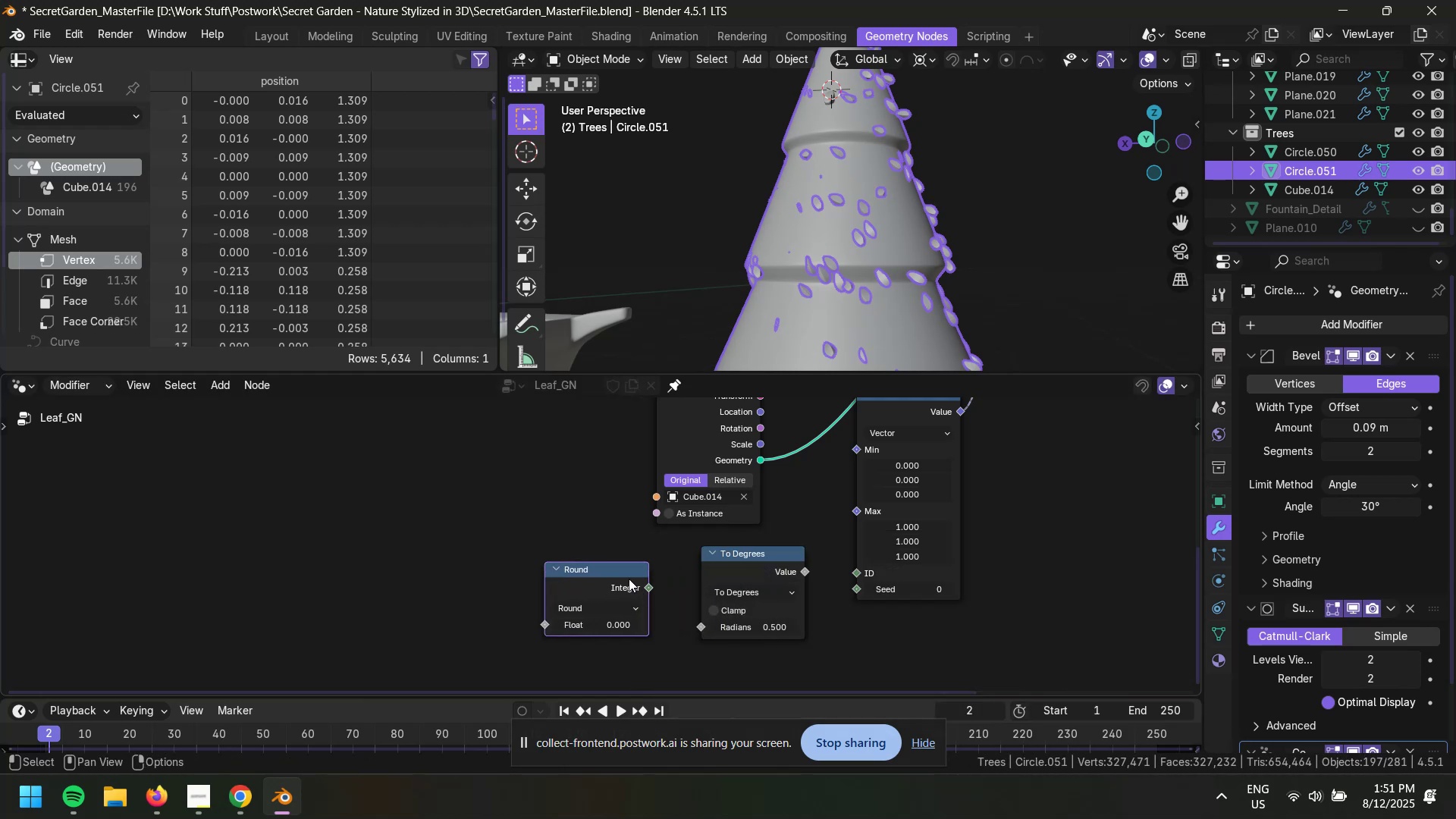 
key(Control+Z)
 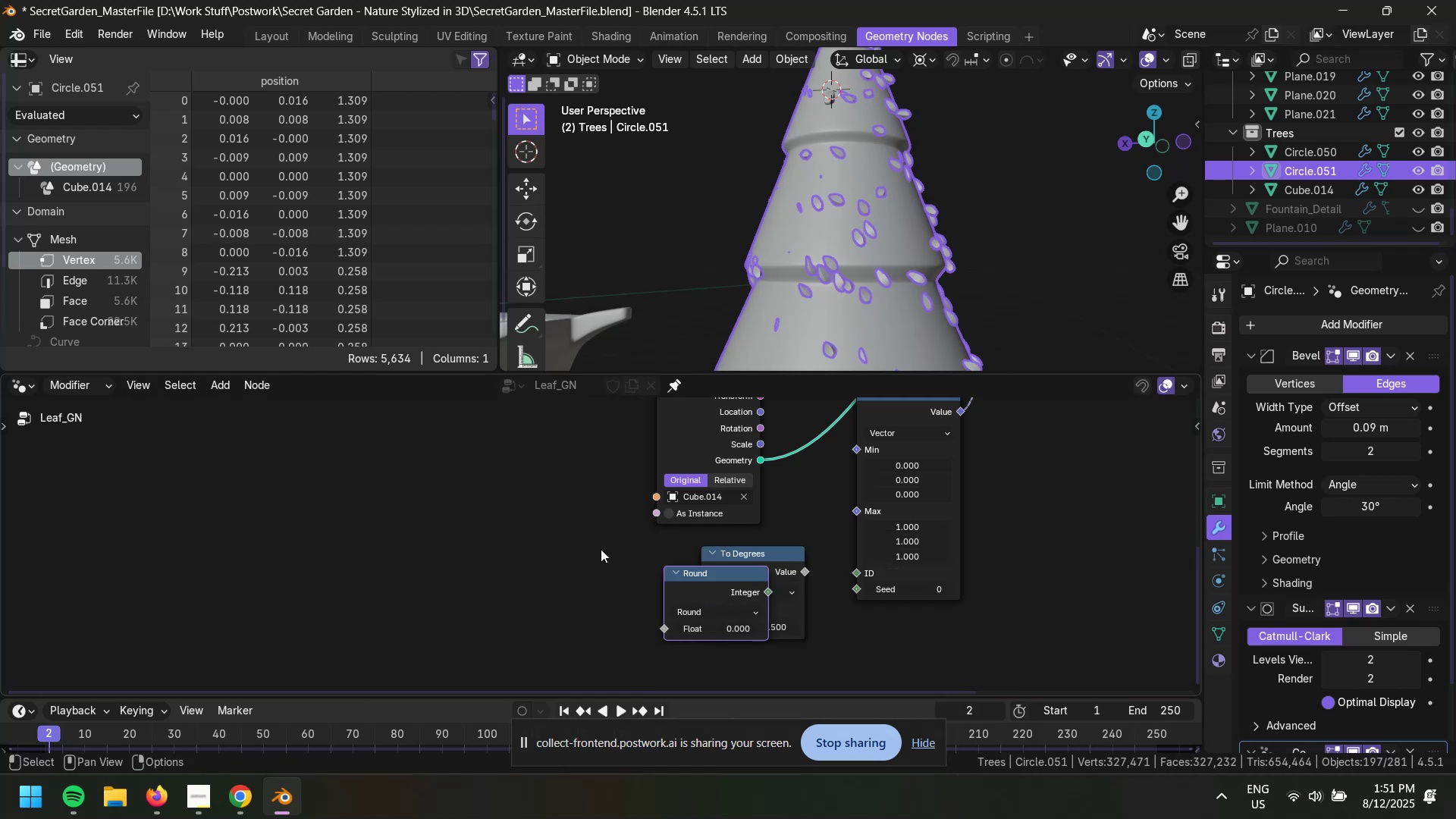 
left_click_drag(start_coordinate=[689, 572], to_coordinate=[555, 566])
 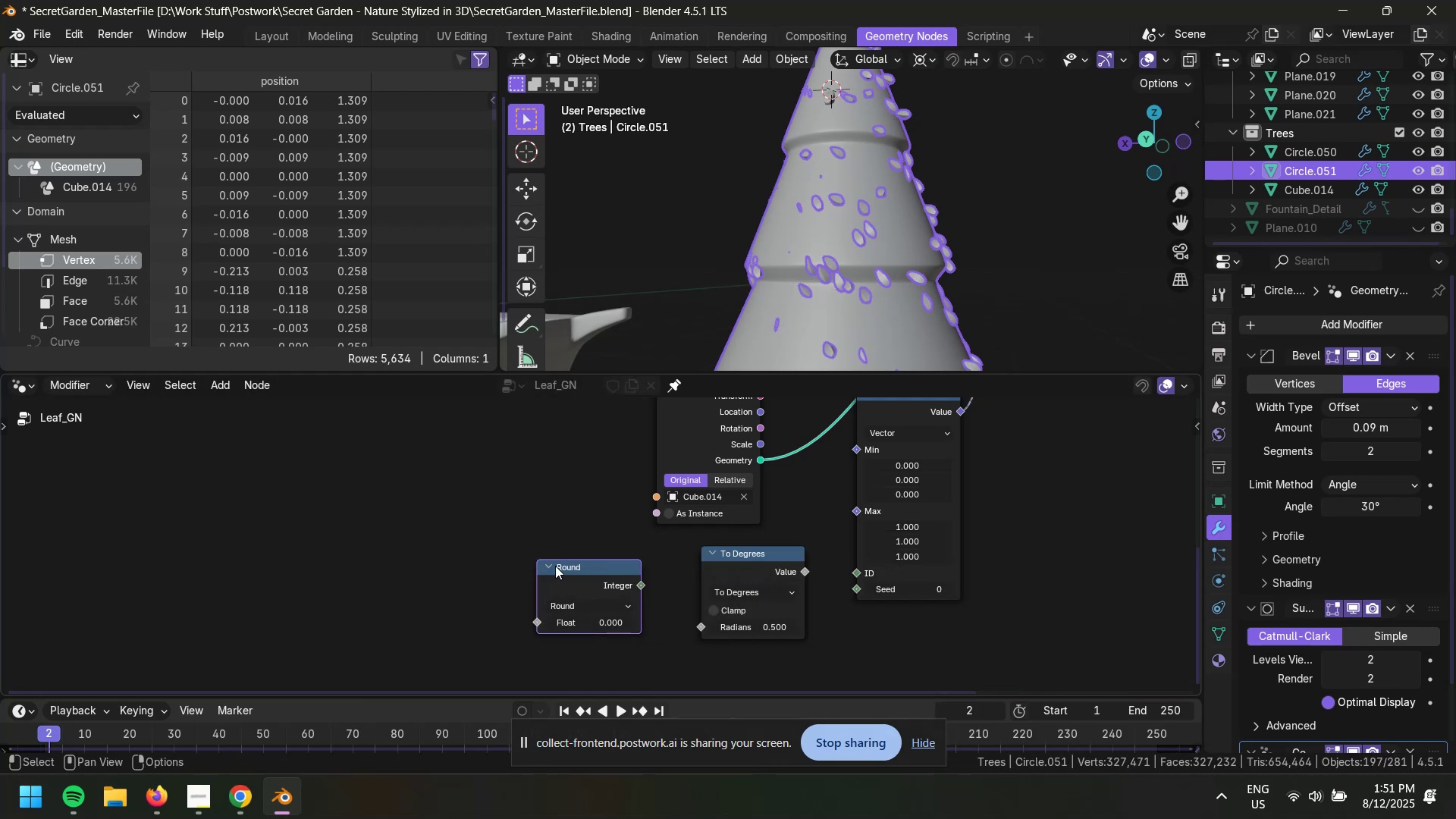 
key(Delete)
 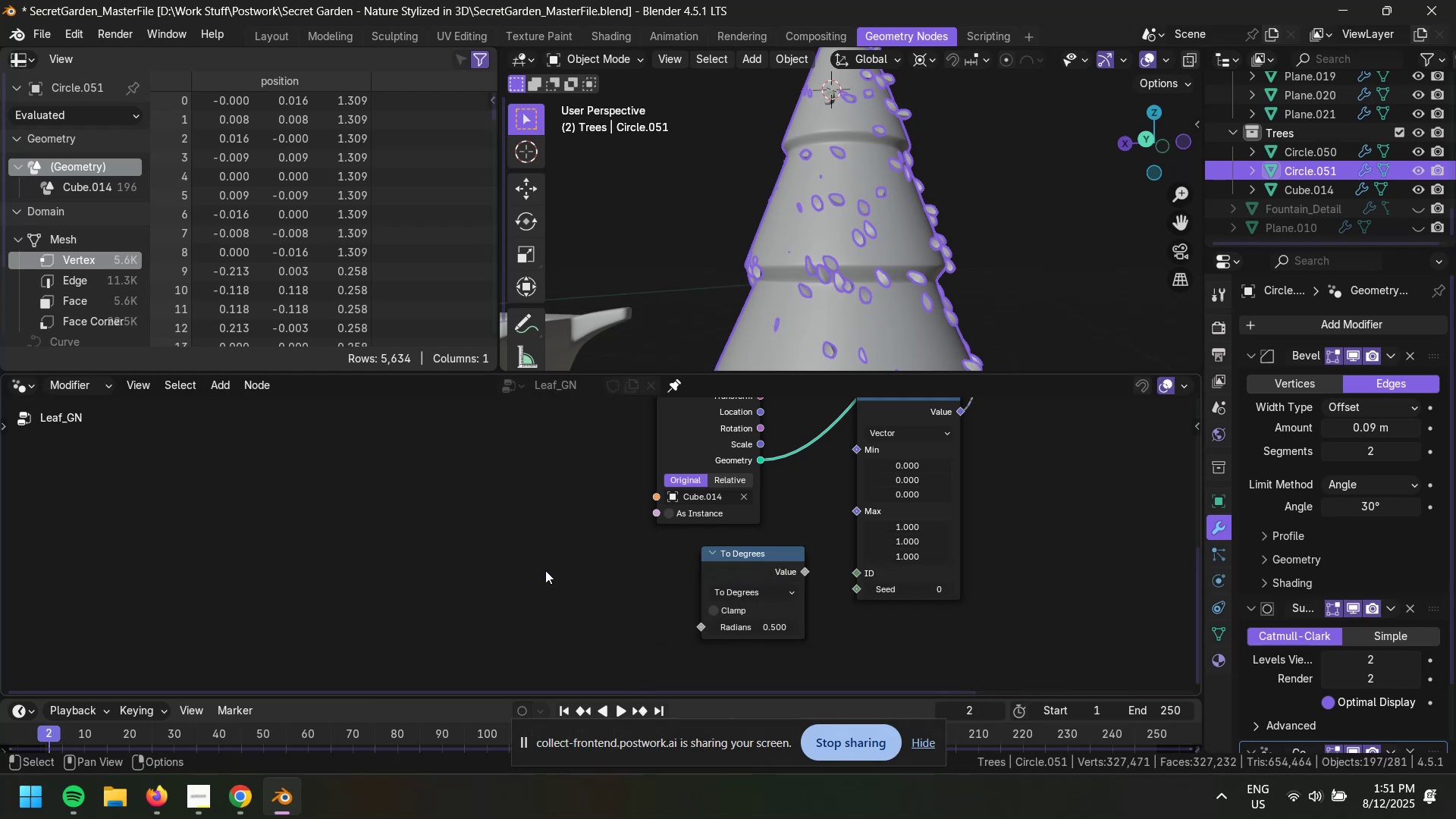 
left_click([544, 570])
 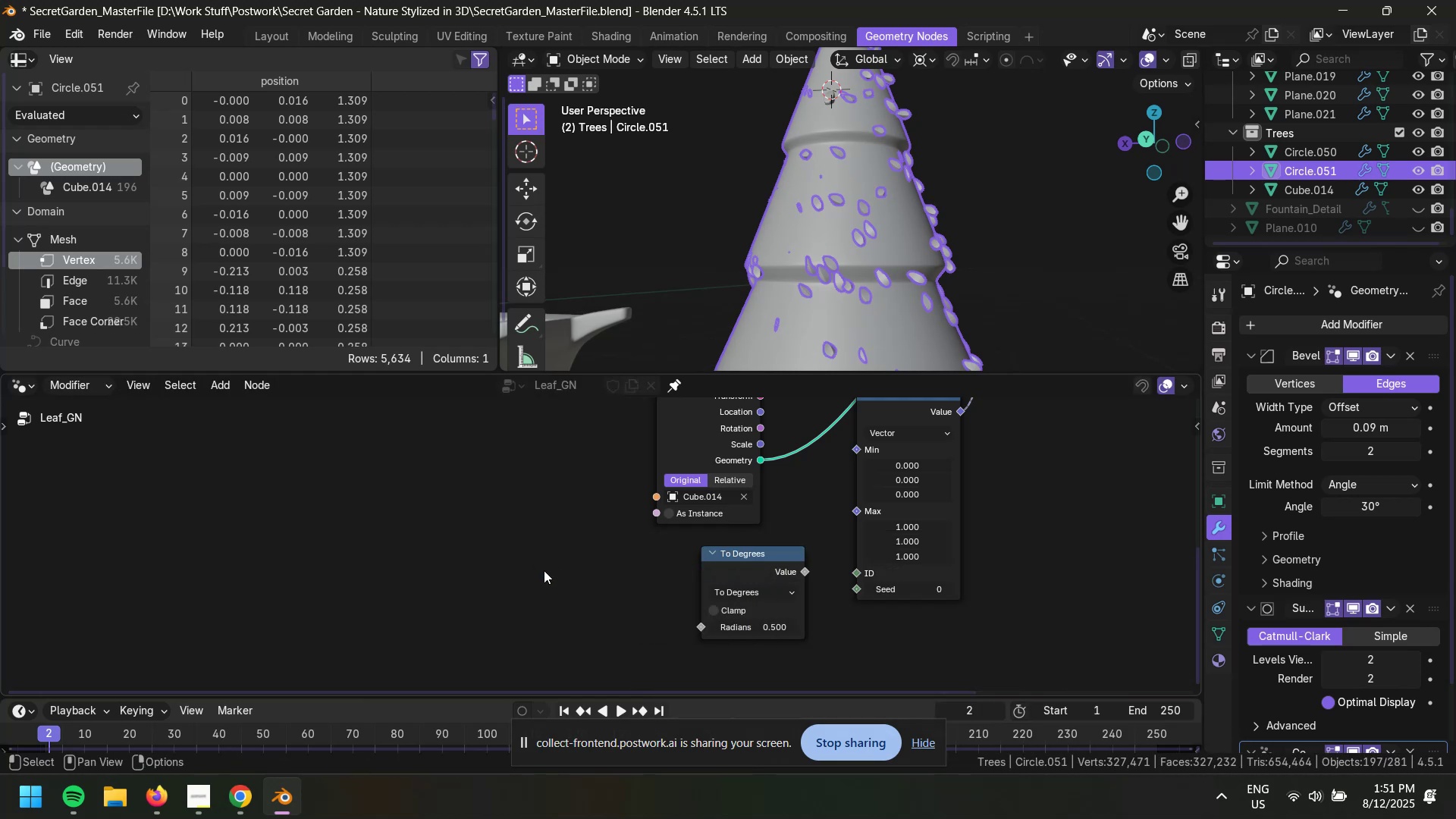 
type( )
key(Escape)
type(Aint)
 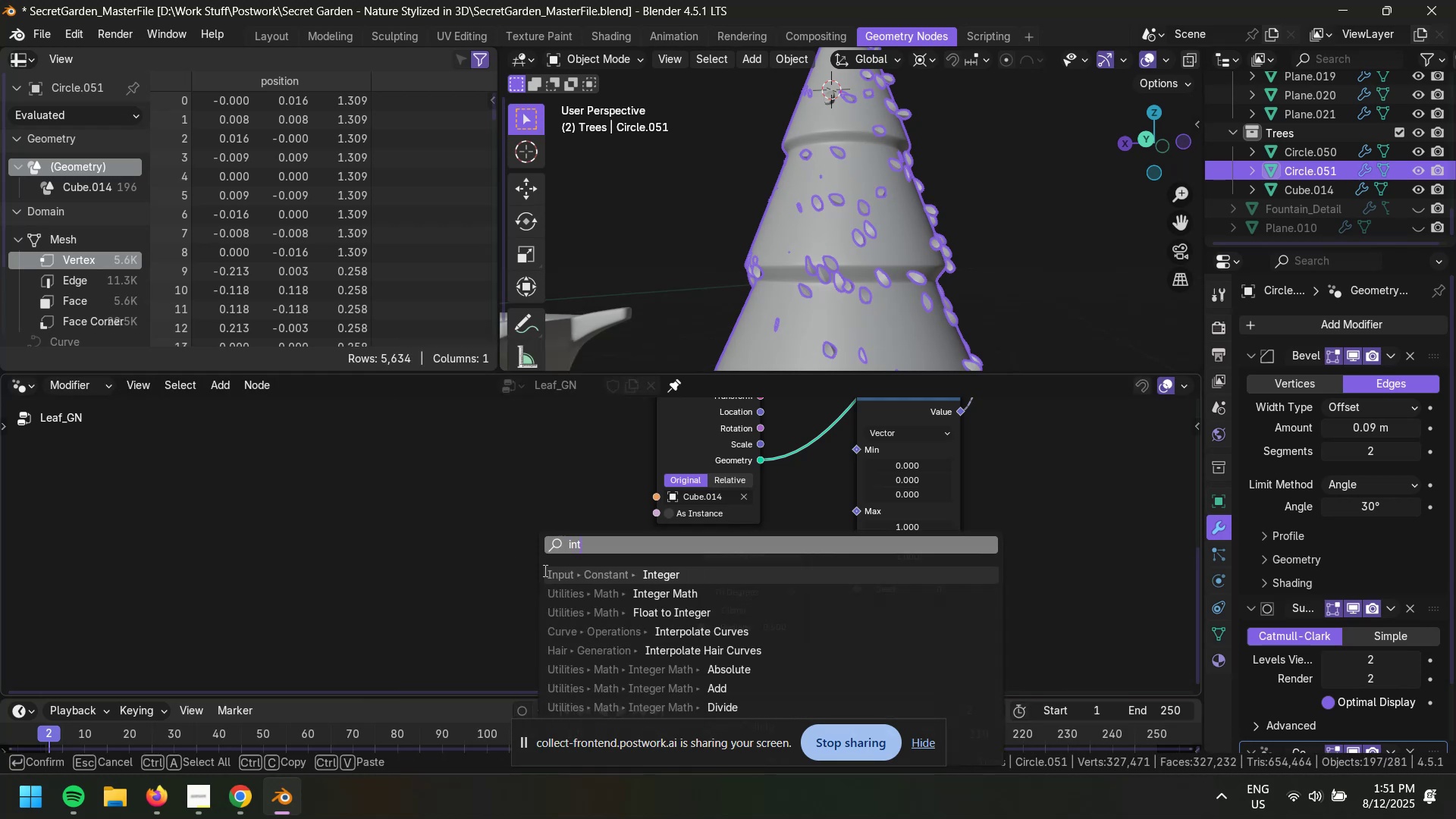 
key(Enter)
 